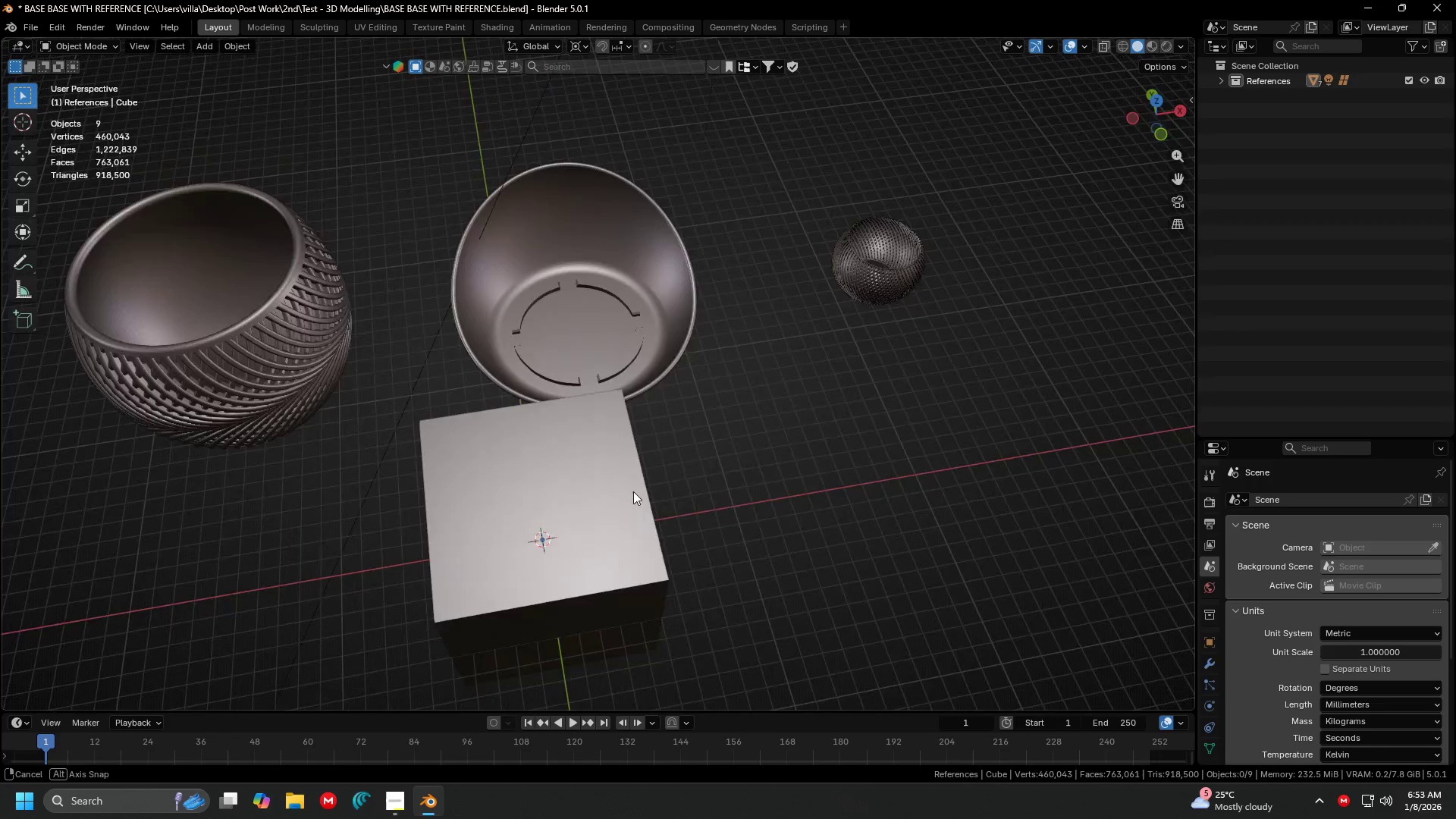 
scroll: coordinate [712, 336], scroll_direction: up, amount: 3.0
 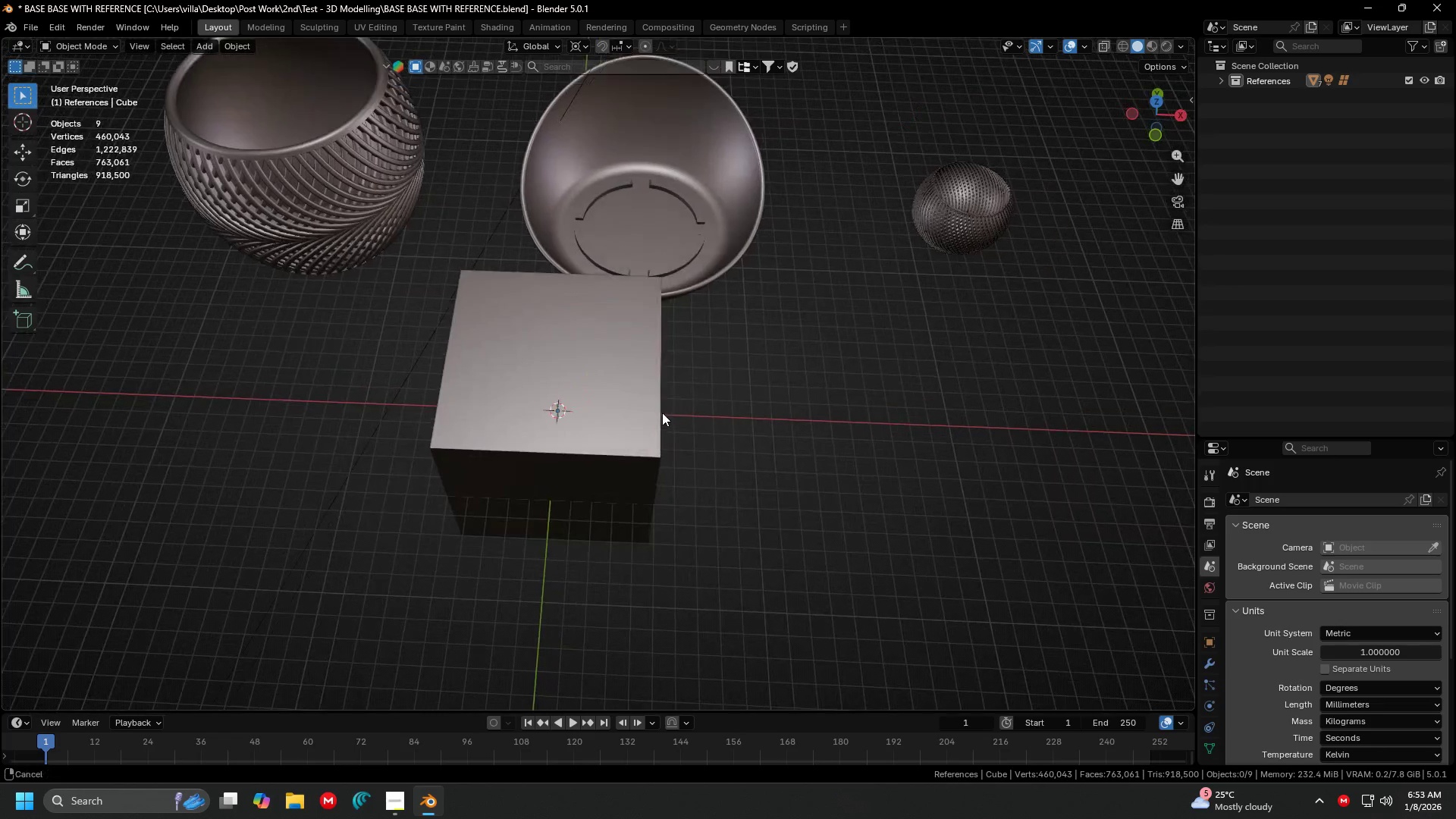 
key(Shift+ShiftLeft)
 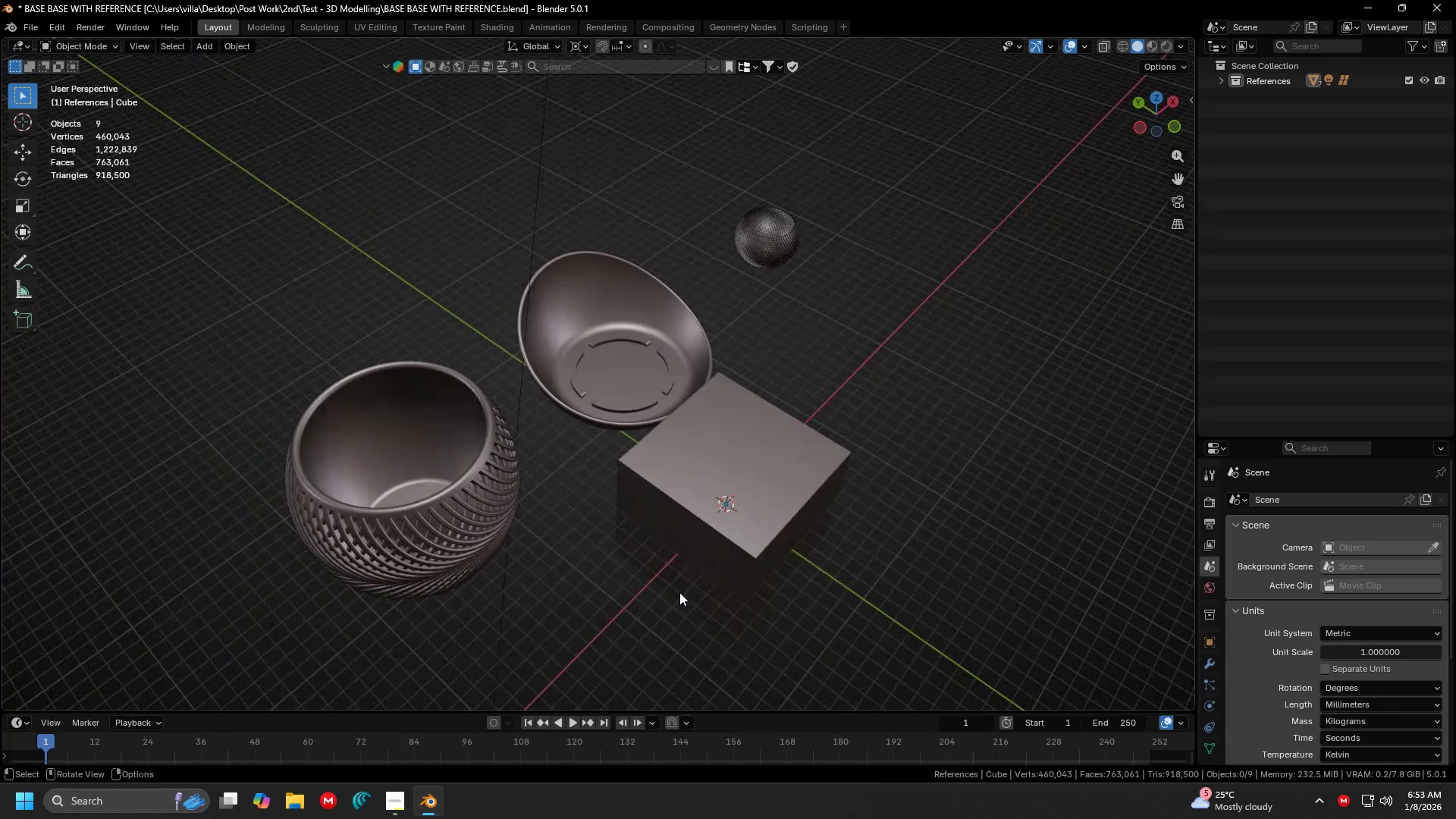 
scroll: coordinate [661, 596], scroll_direction: down, amount: 1.0
 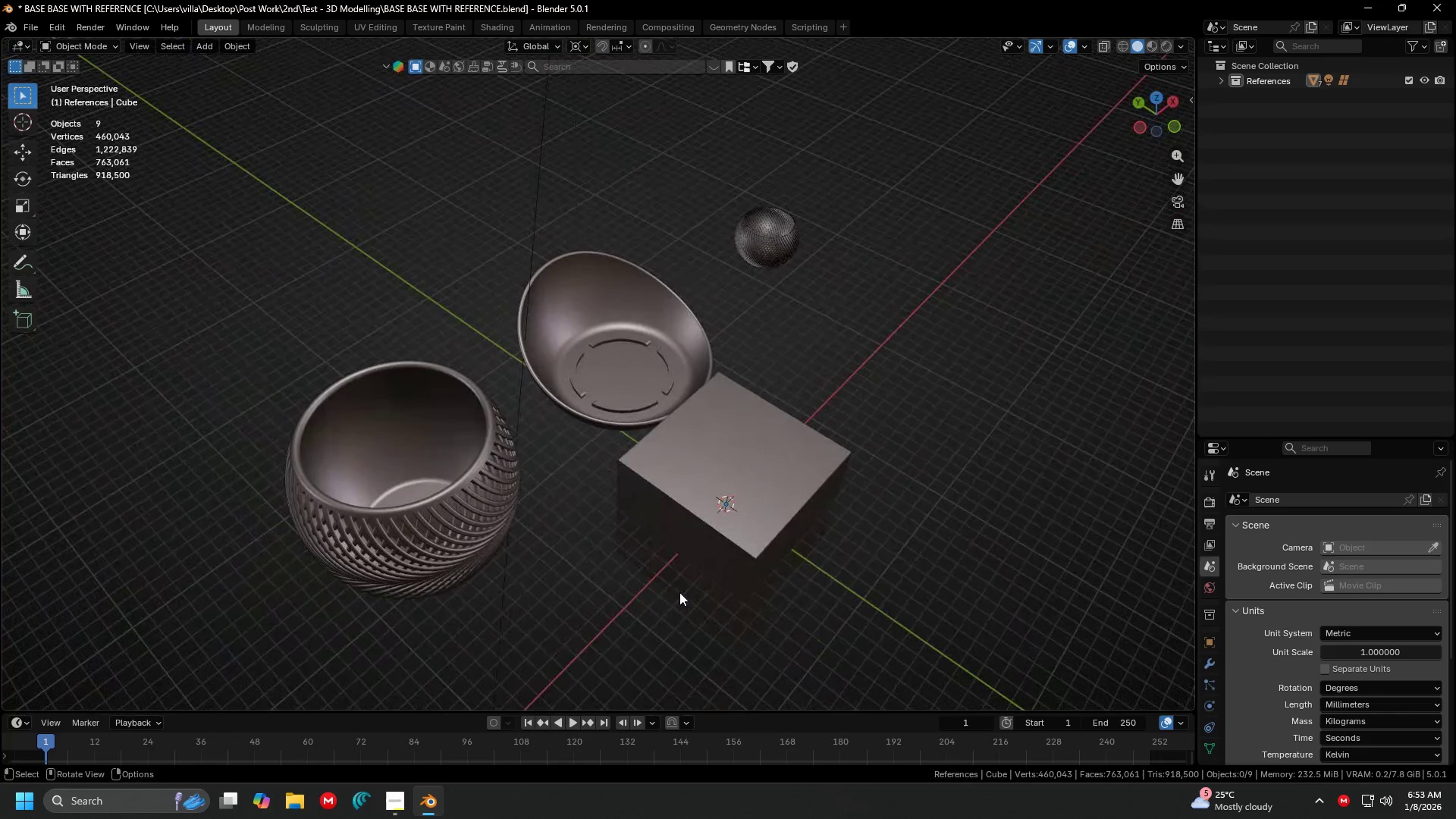 
key(7)
 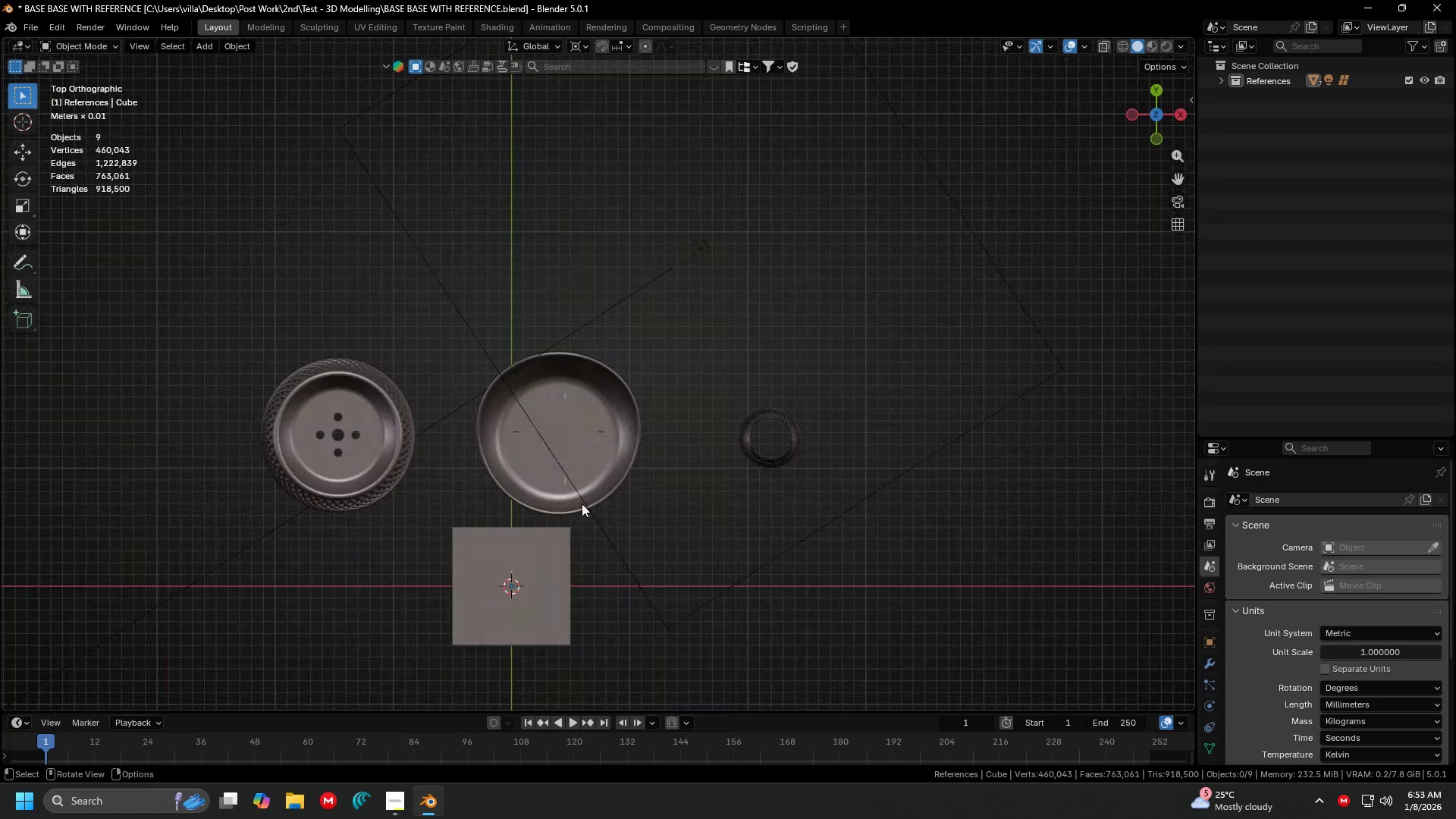 
left_click([566, 441])
 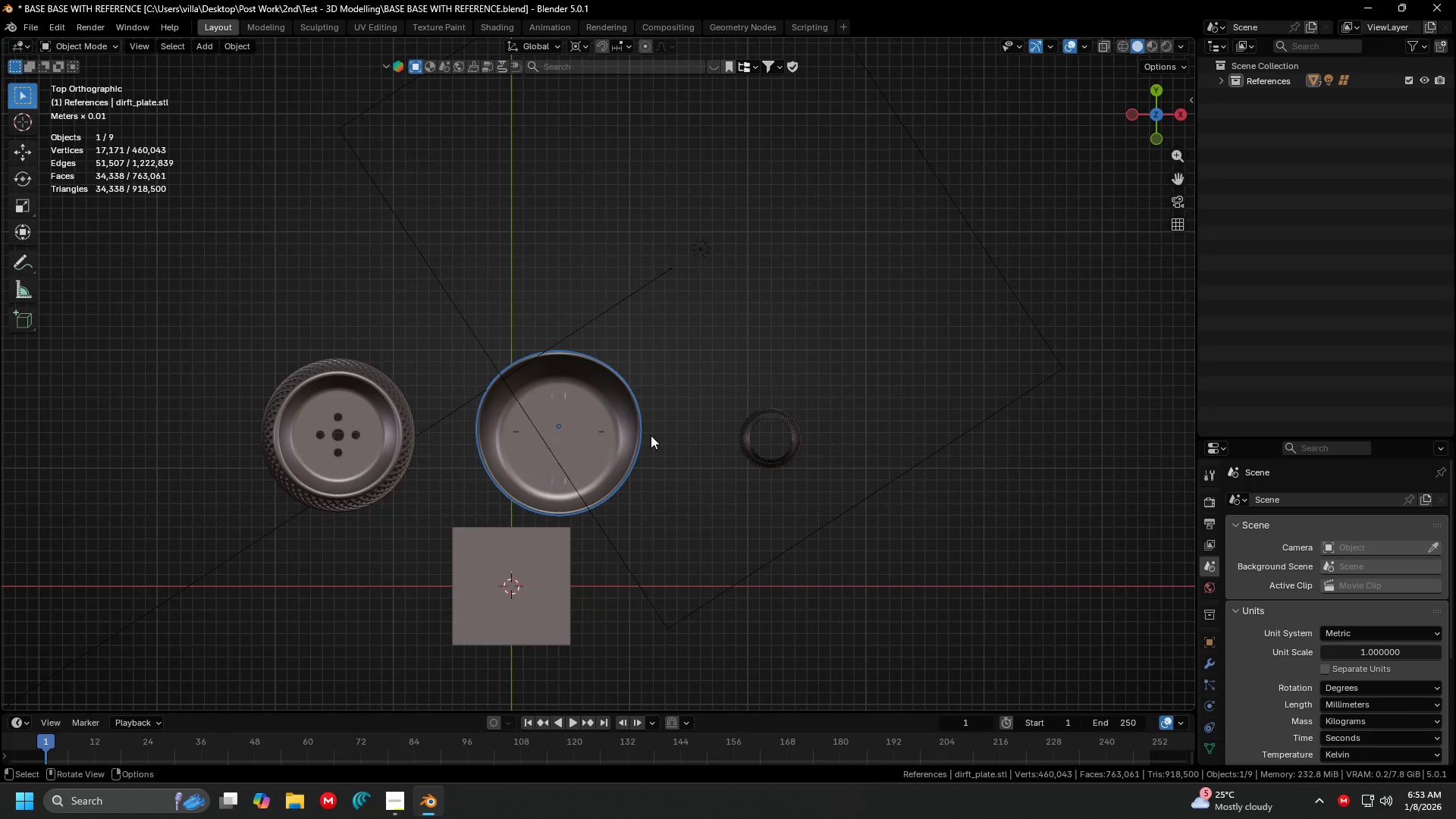 
key(Tab)
 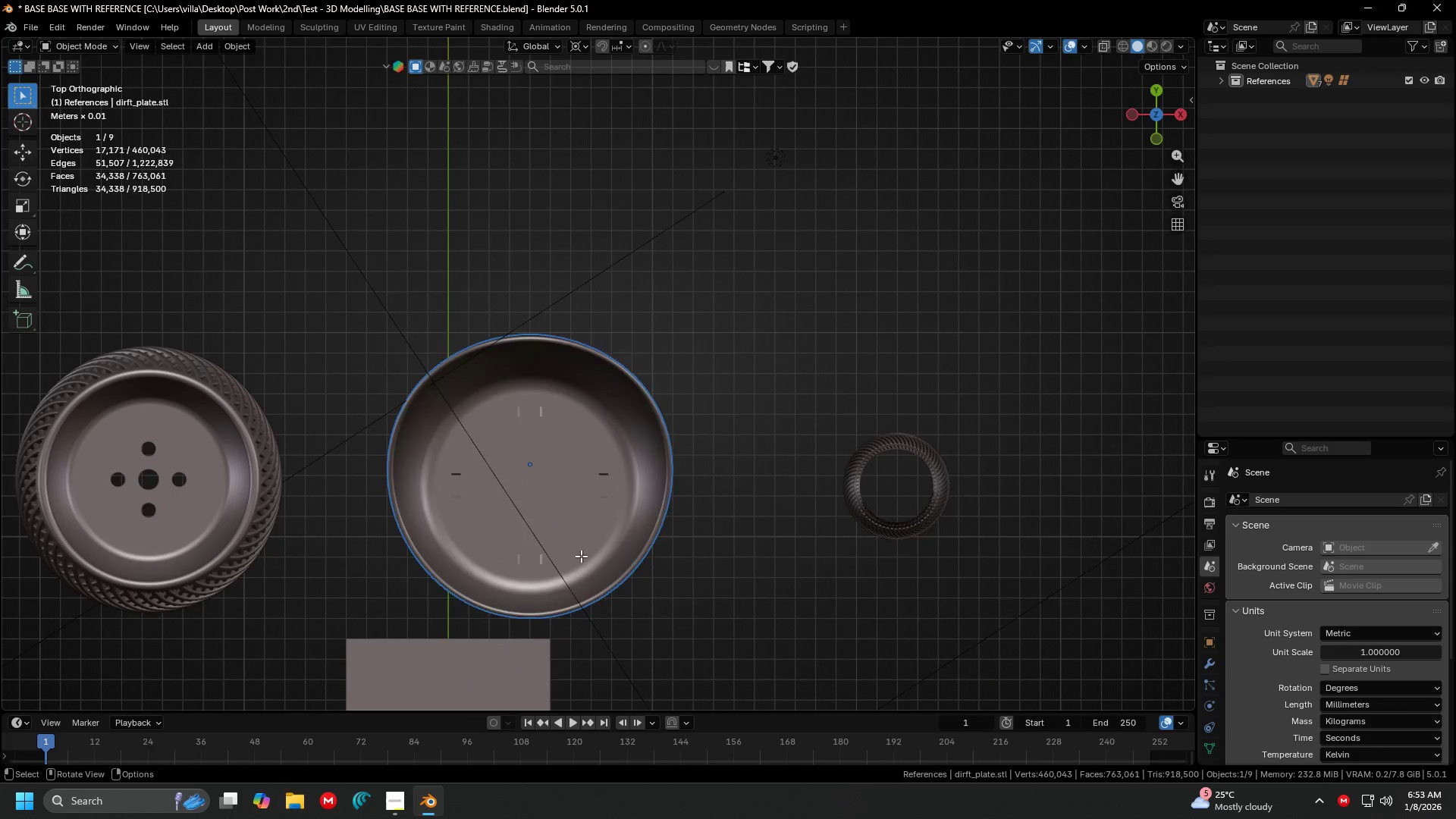 
key(Shift+ShiftLeft)
 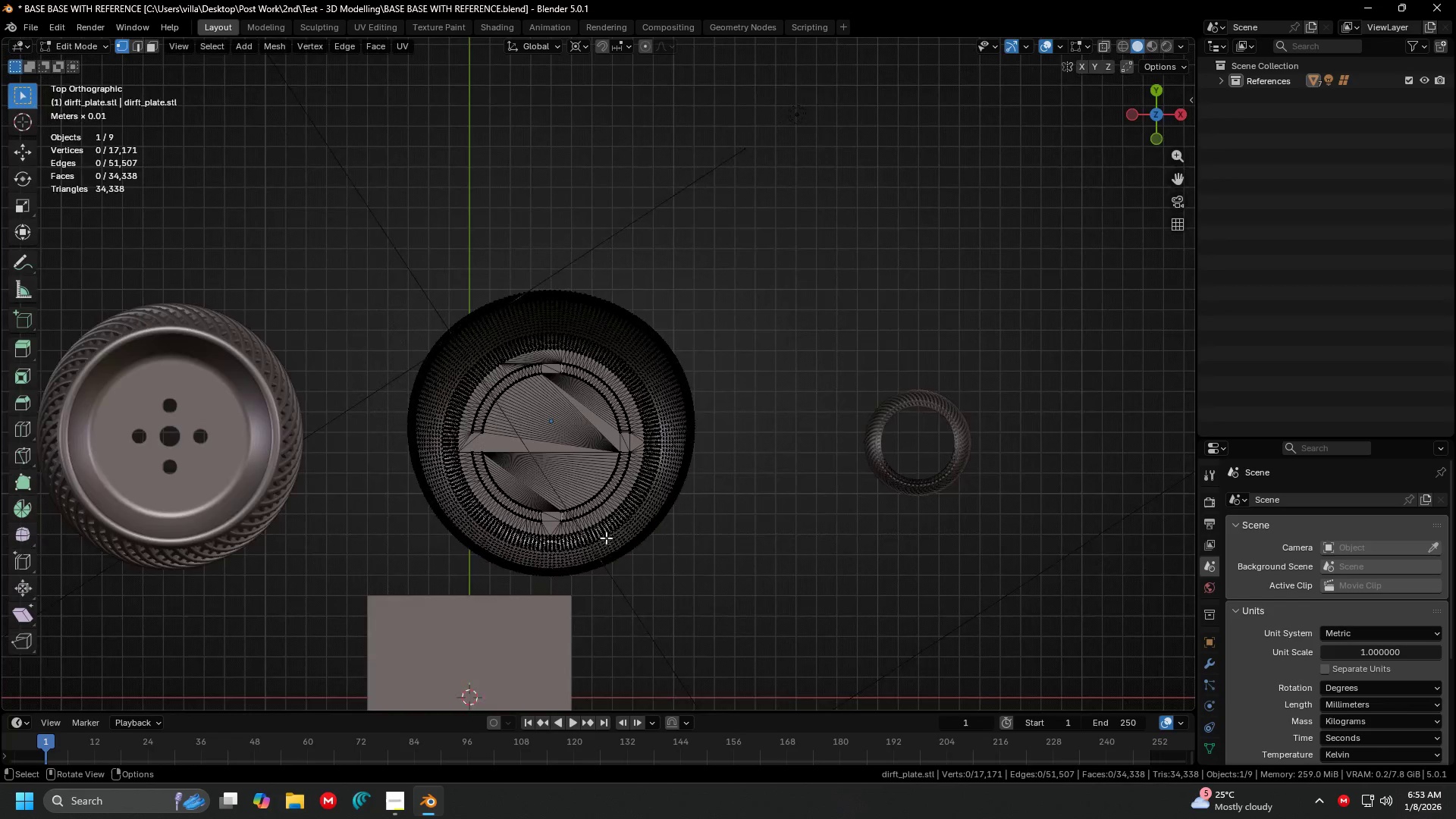 
scroll: coordinate [651, 436], scroll_direction: up, amount: 3.0
 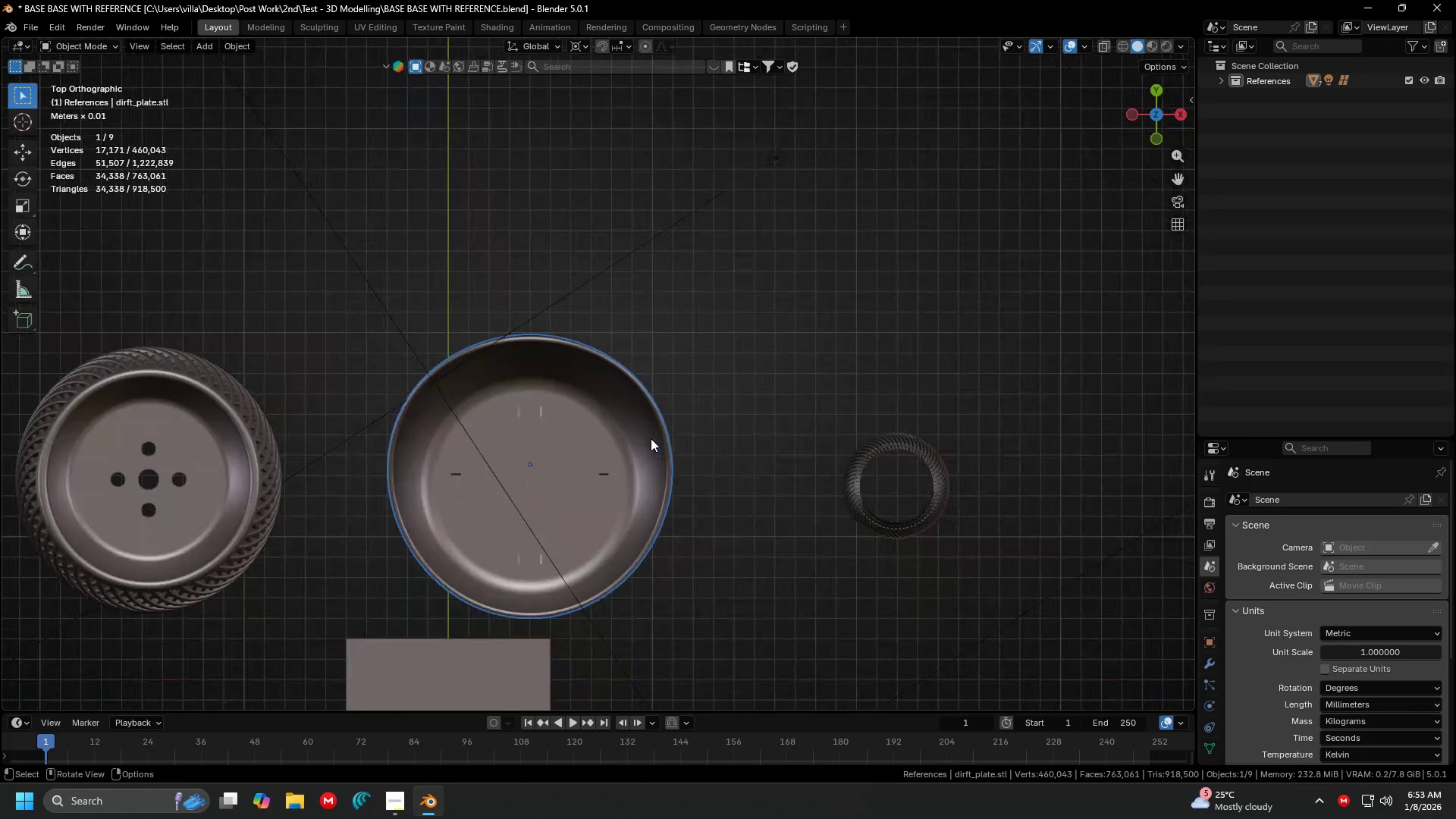 
key(Escape)
 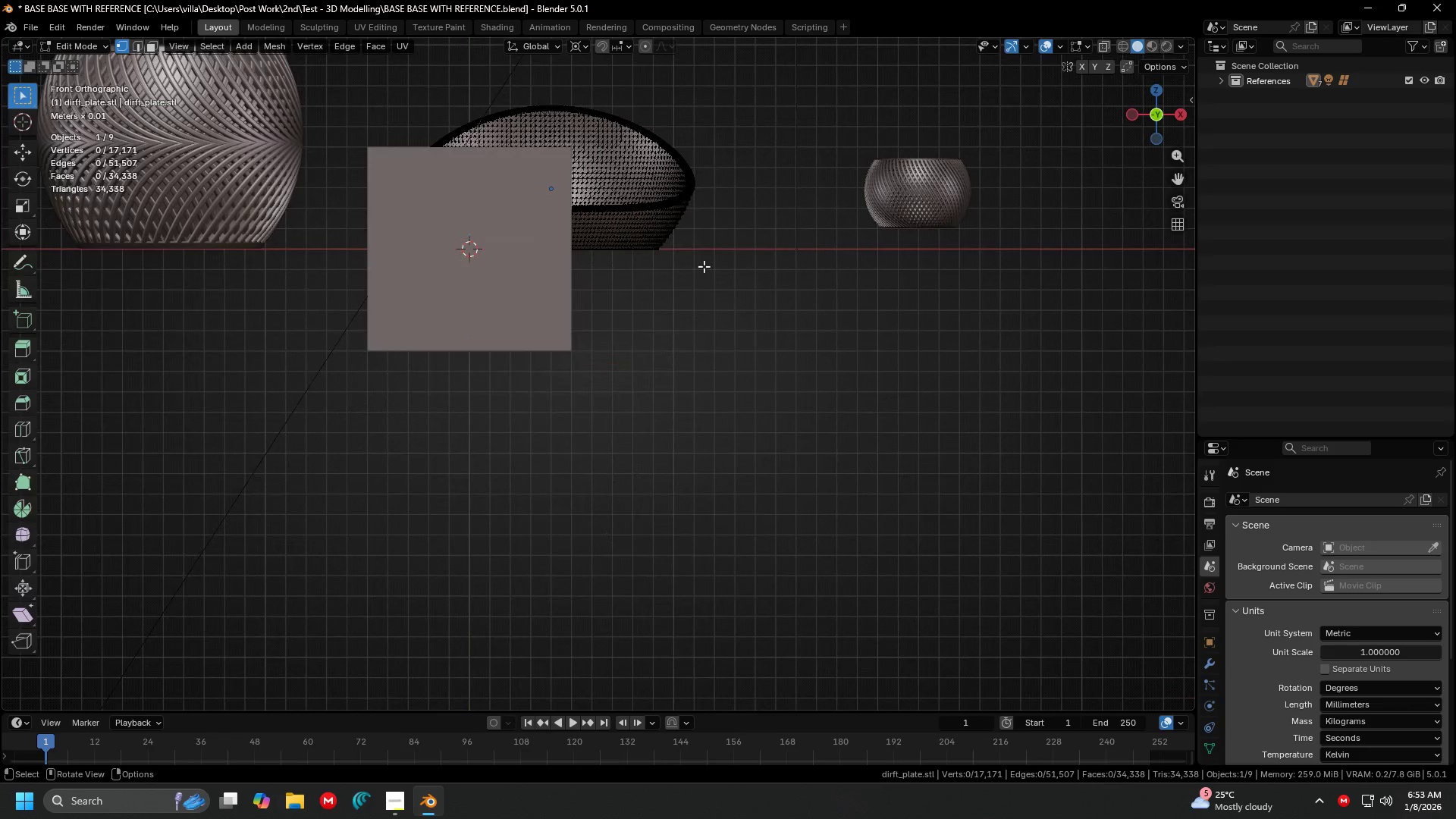 
key(1)
 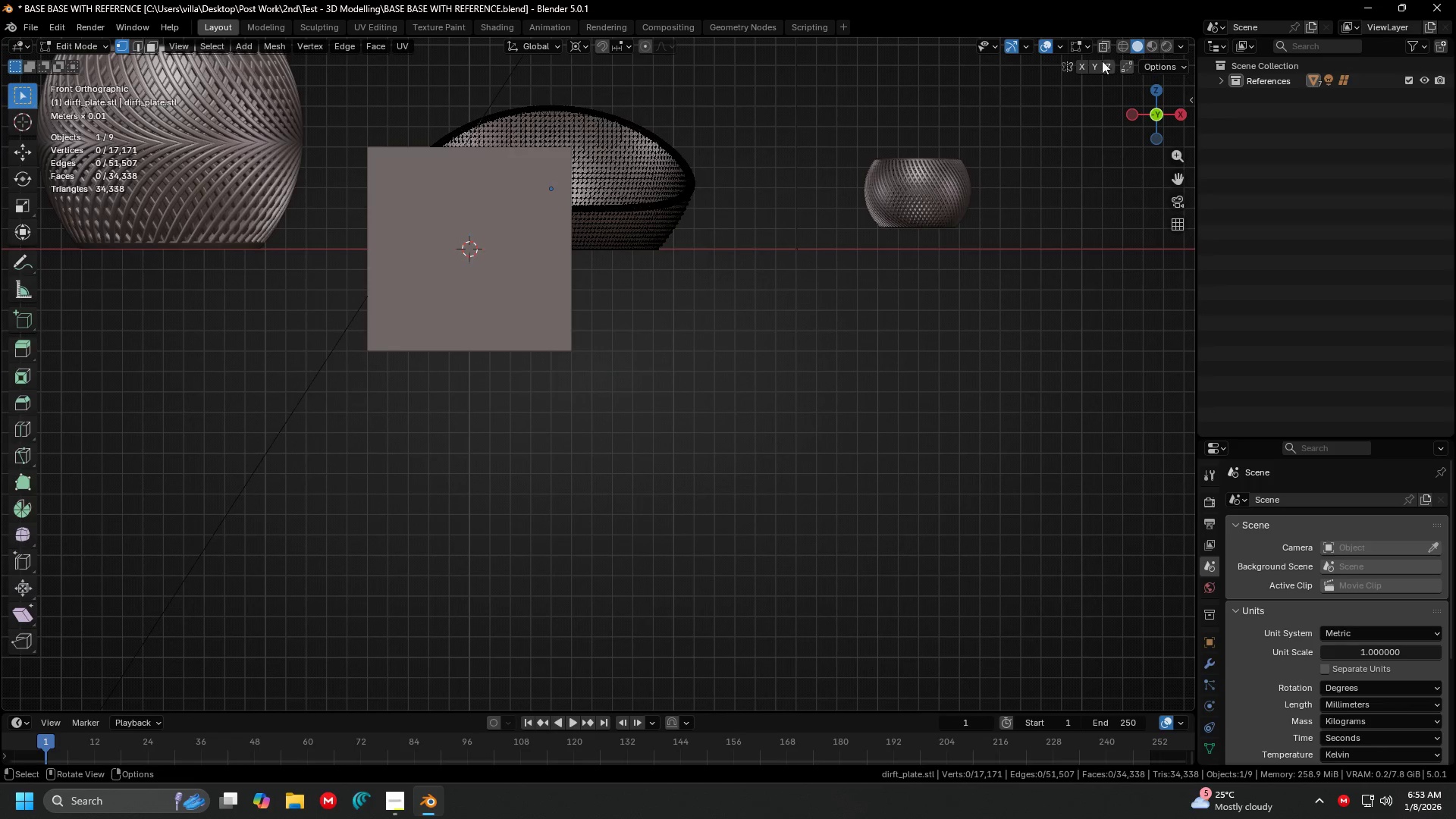 
left_click([1105, 43])
 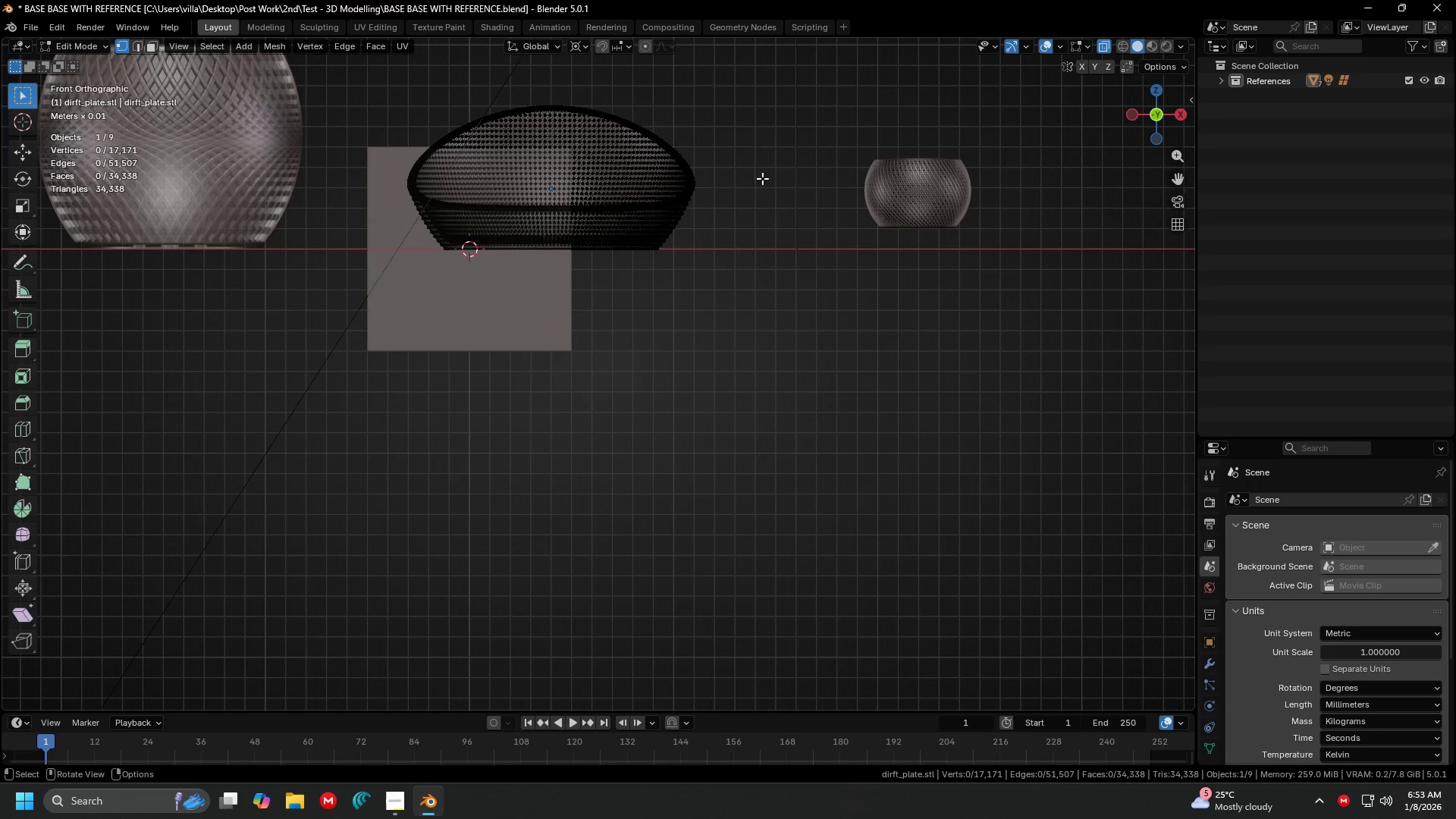 
key(Shift+ShiftLeft)
 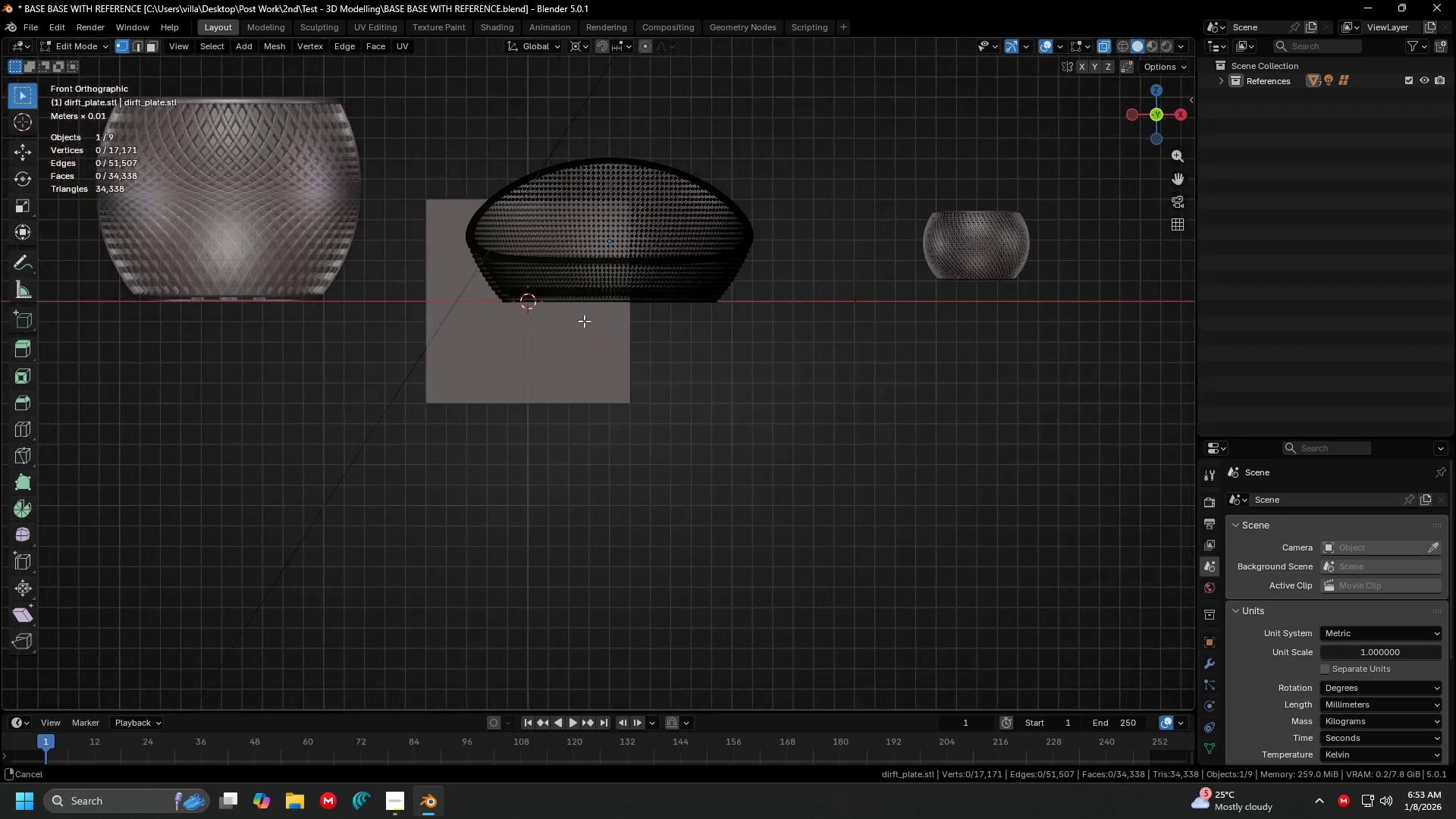 
scroll: coordinate [613, 347], scroll_direction: up, amount: 4.0
 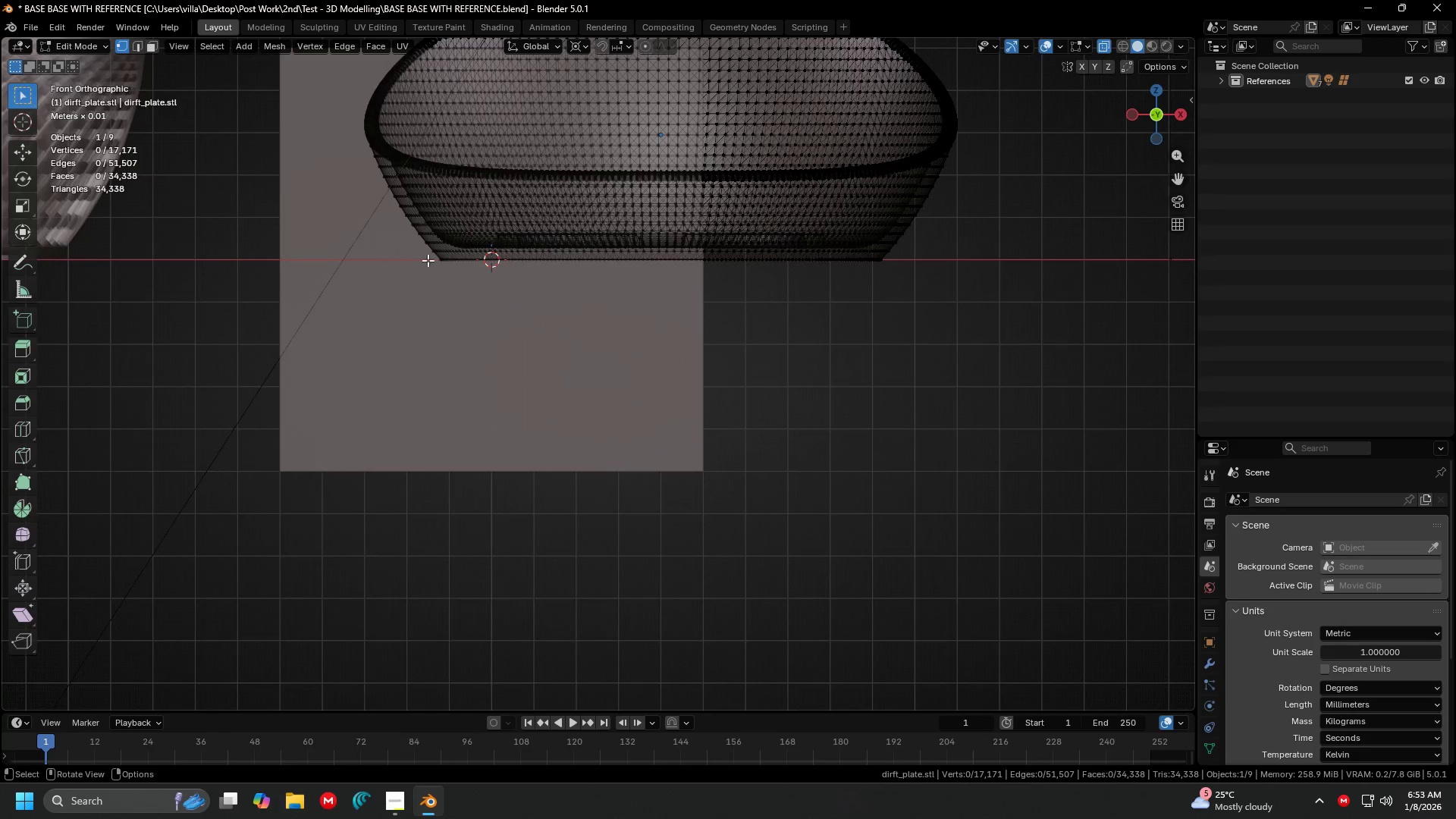 
left_click_drag(start_coordinate=[424, 255], to_coordinate=[970, 350])
 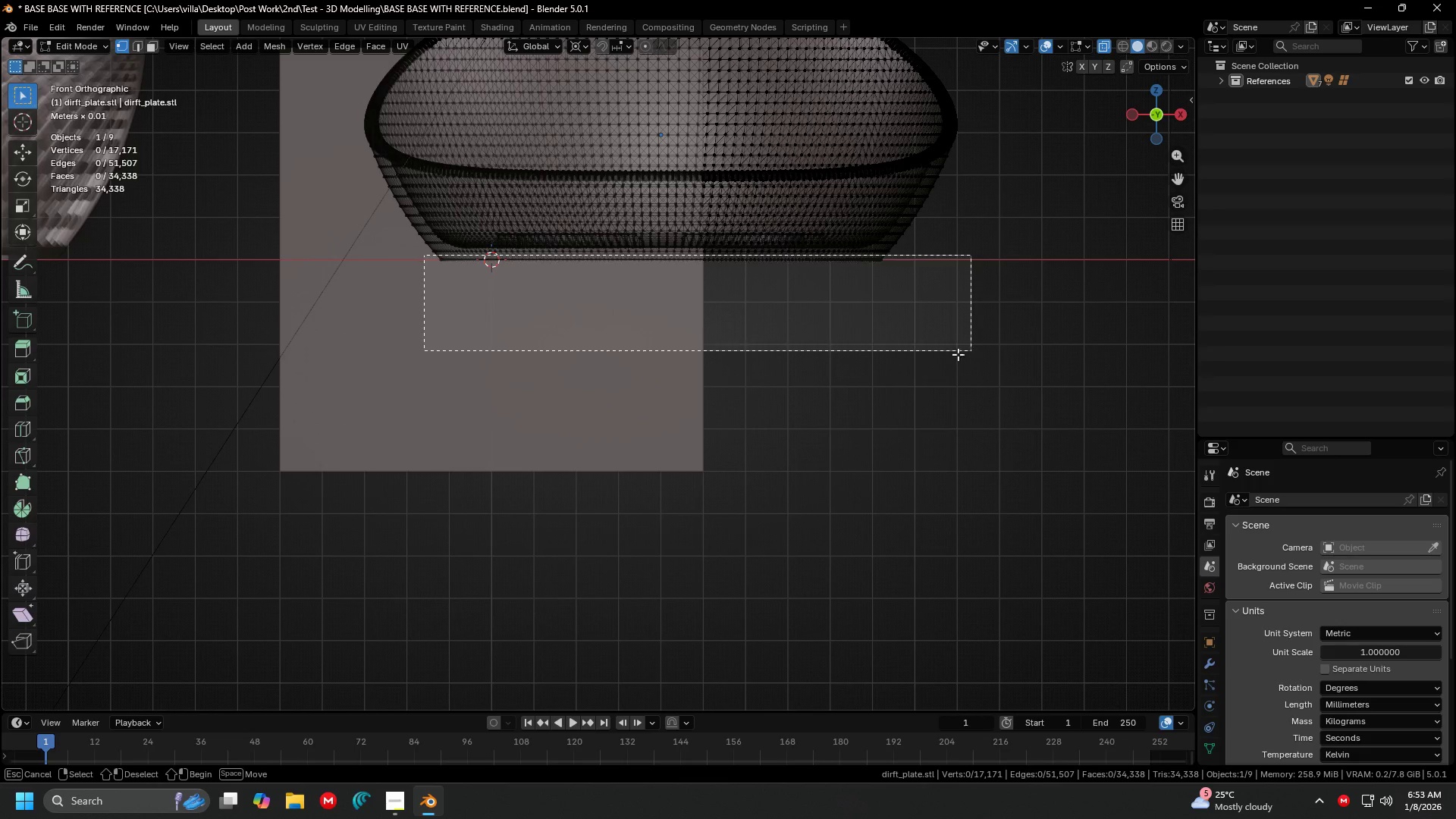 
key(Shift+ShiftLeft)
 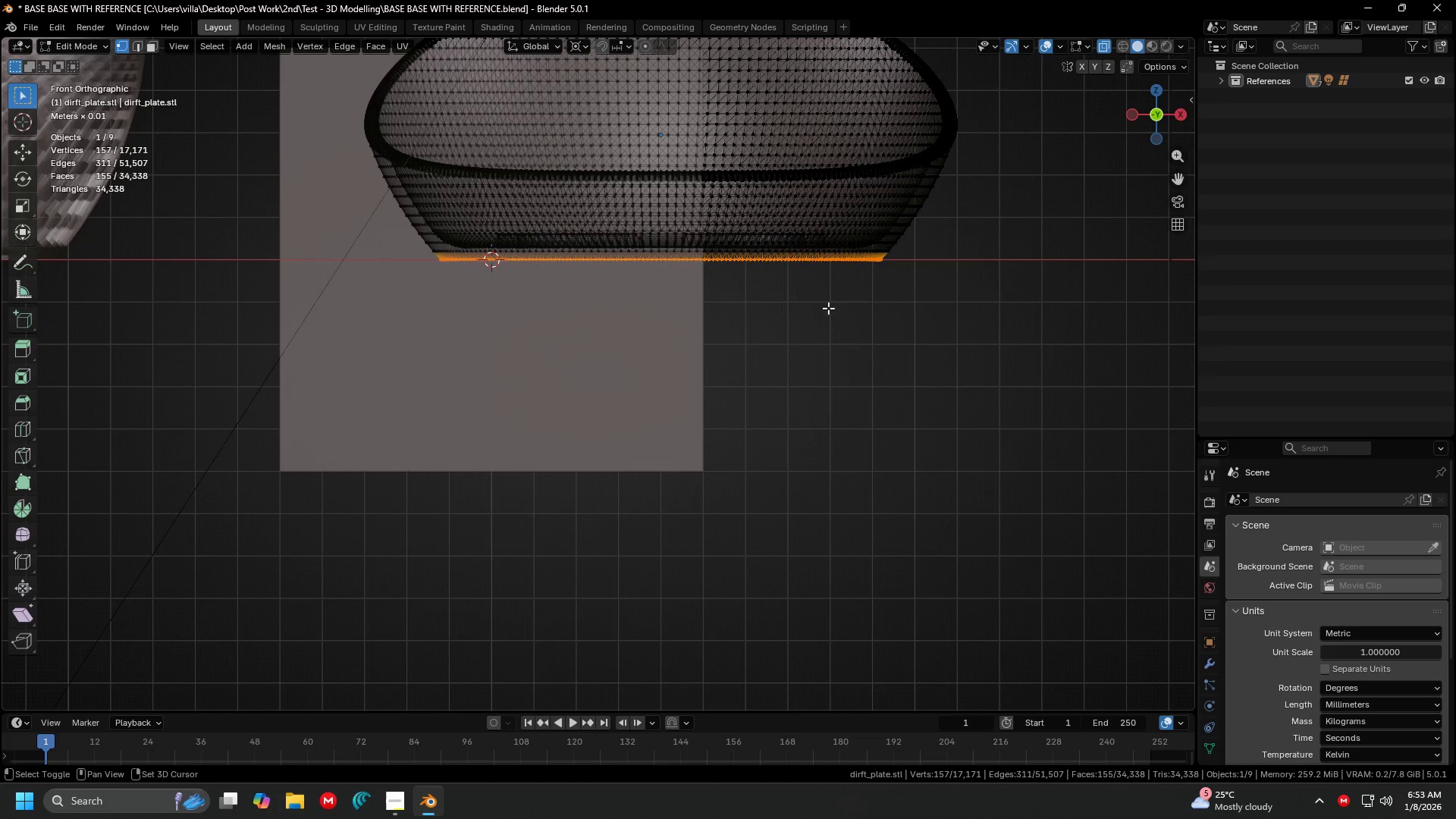 
key(Shift+S)
 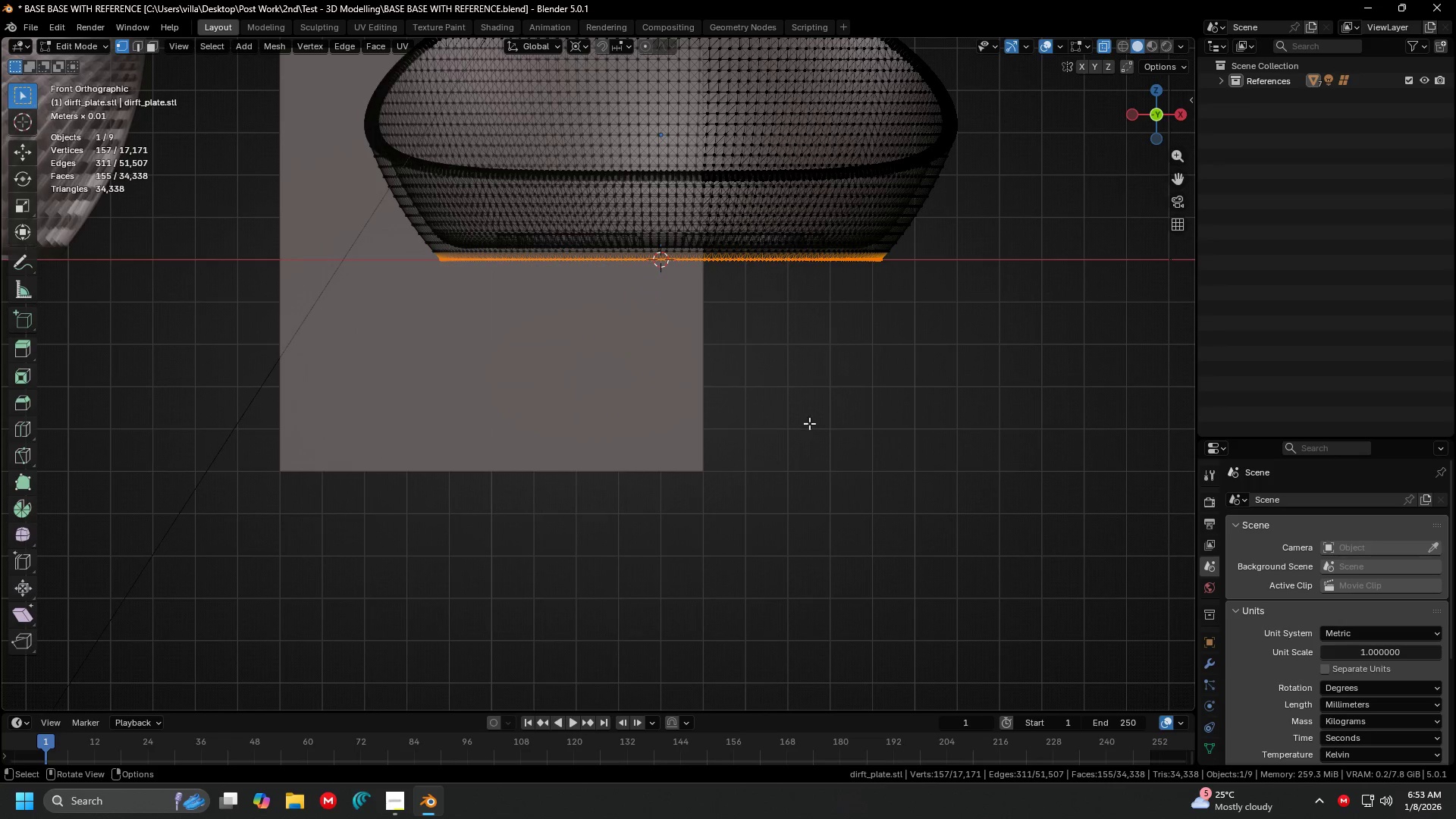 
key(Tab)
 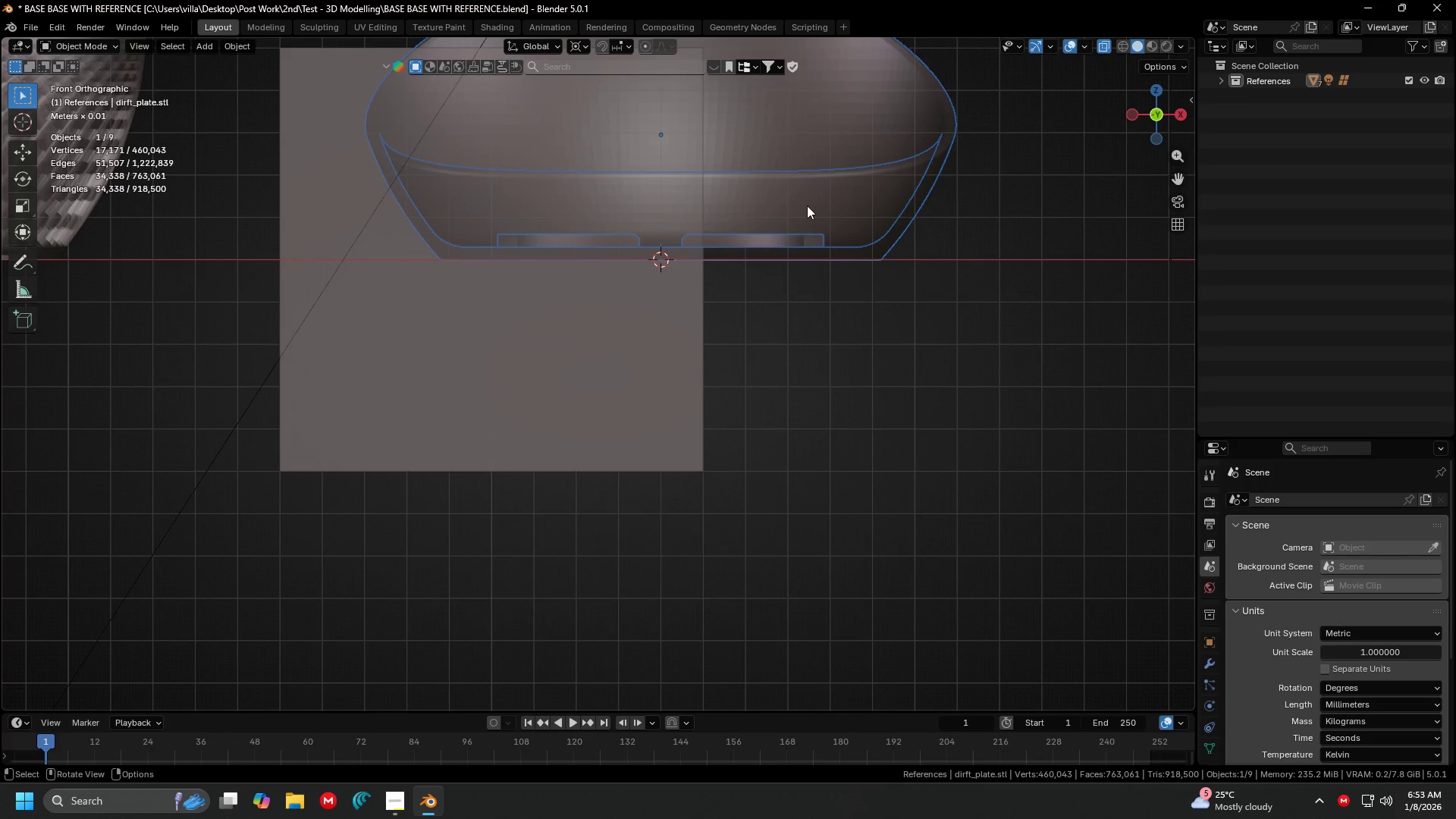 
left_click([806, 197])
 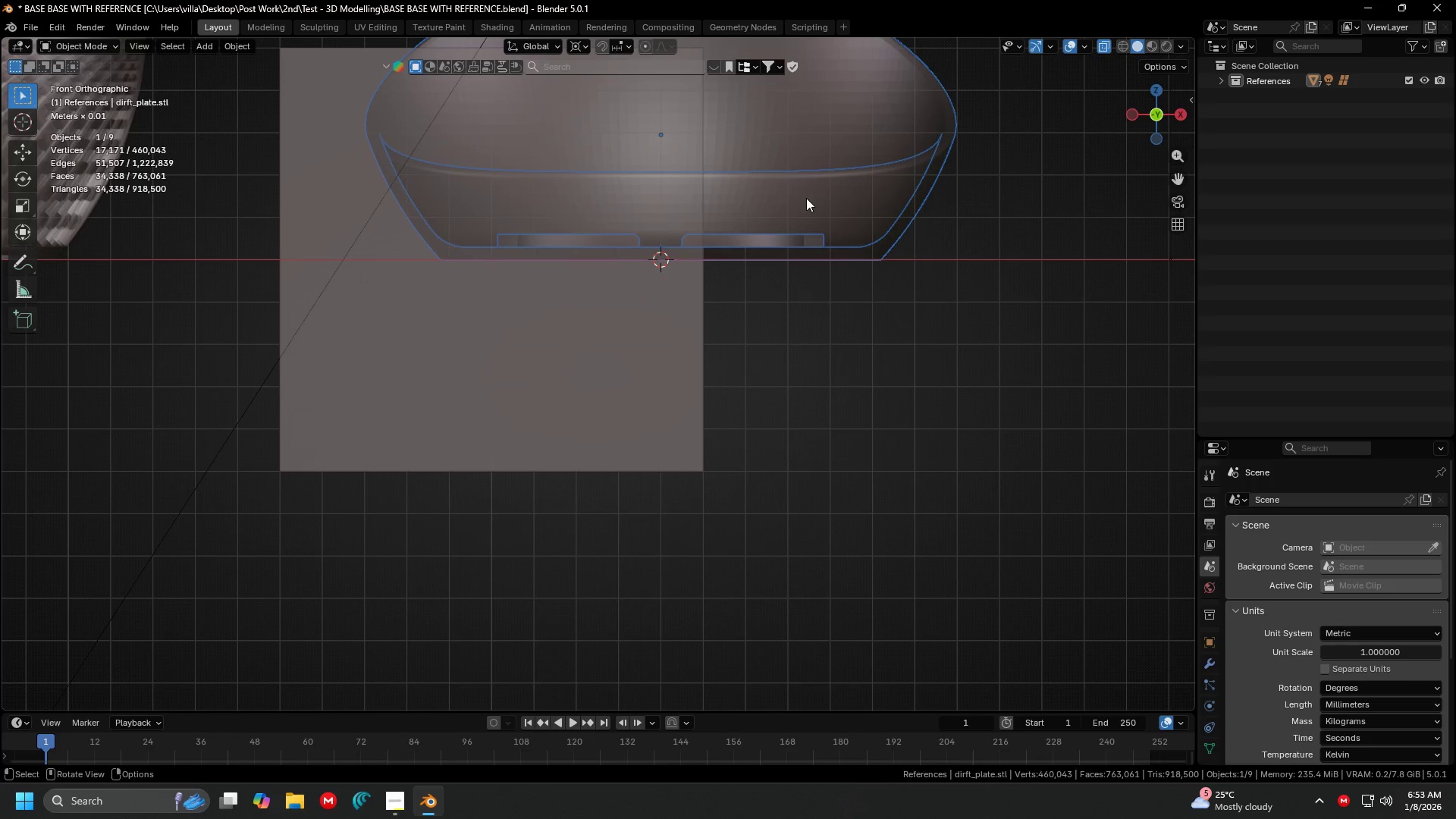 
key(Shift+ShiftLeft)
 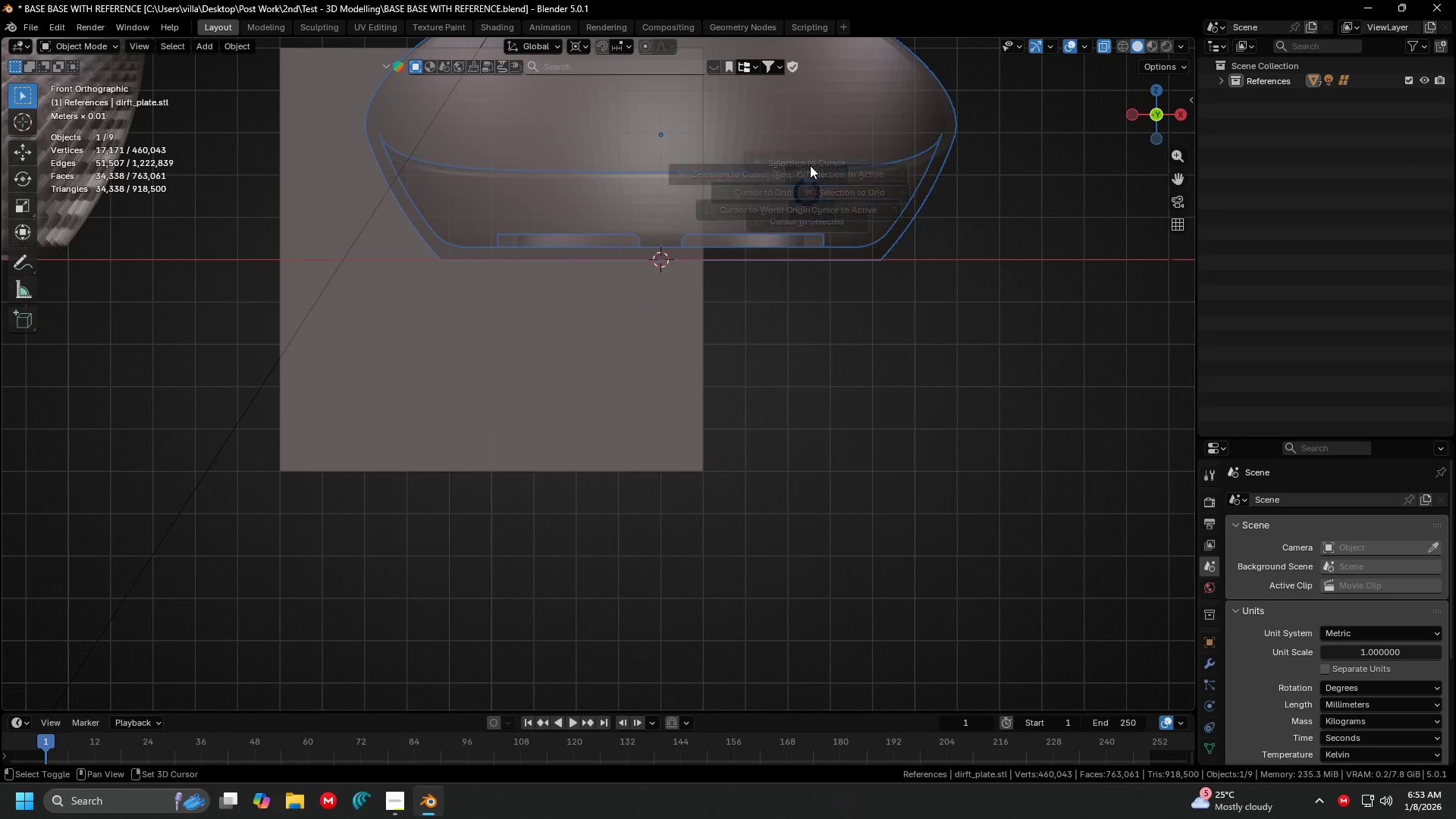 
key(Shift+S)
 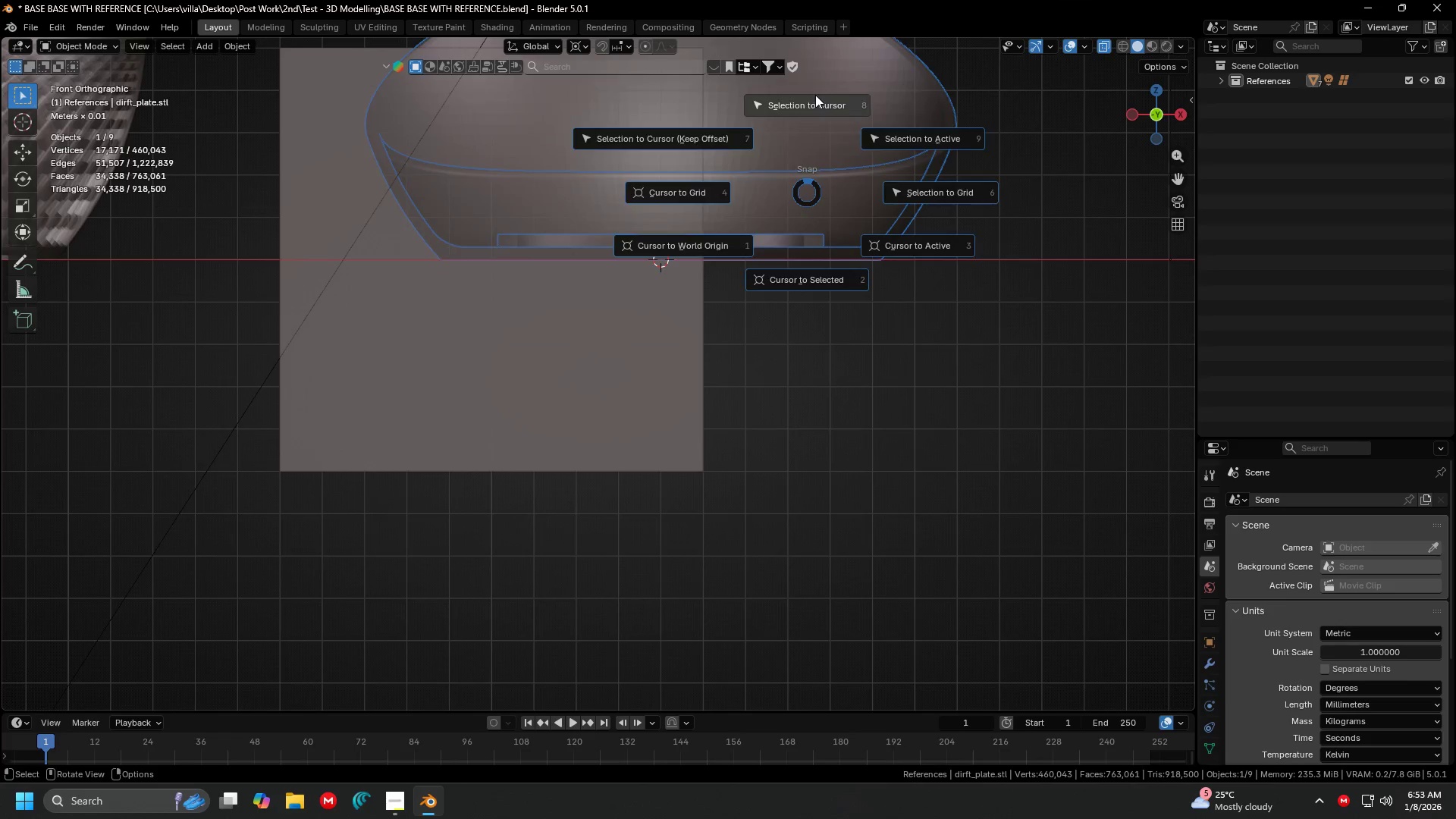 
key(Shift+ShiftLeft)
 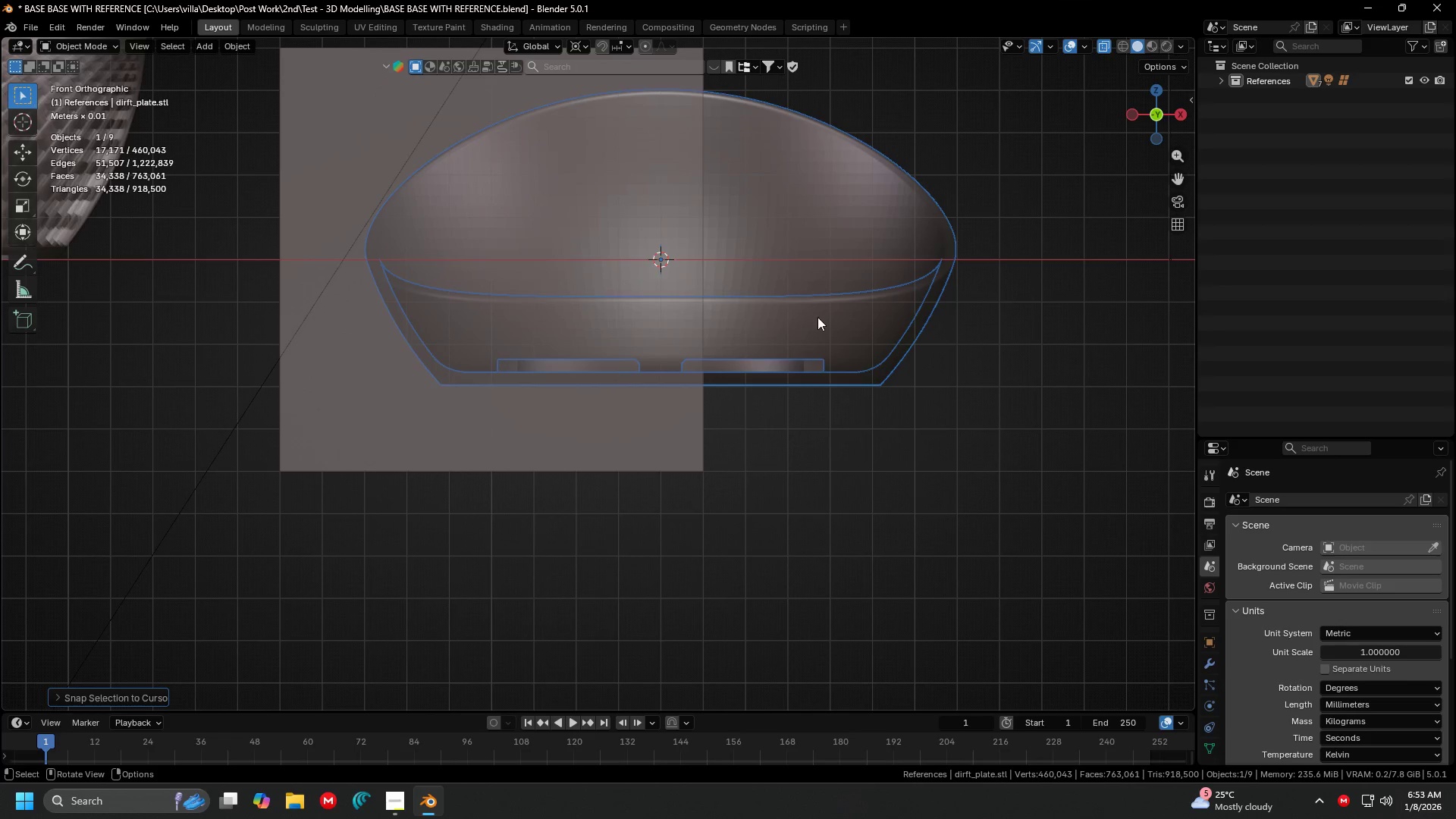 
key(Control+ControlLeft)
 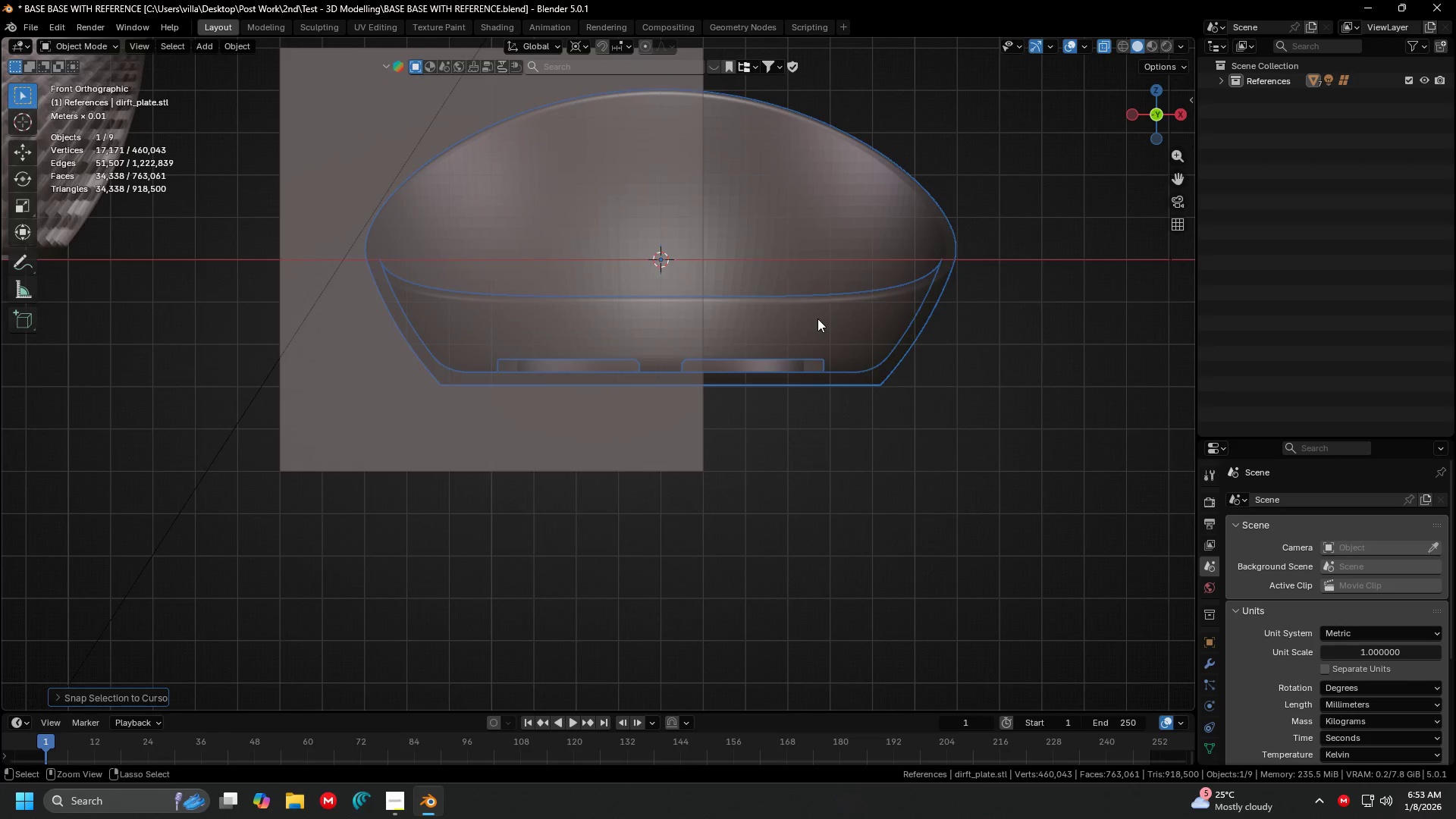 
key(Control+Z)
 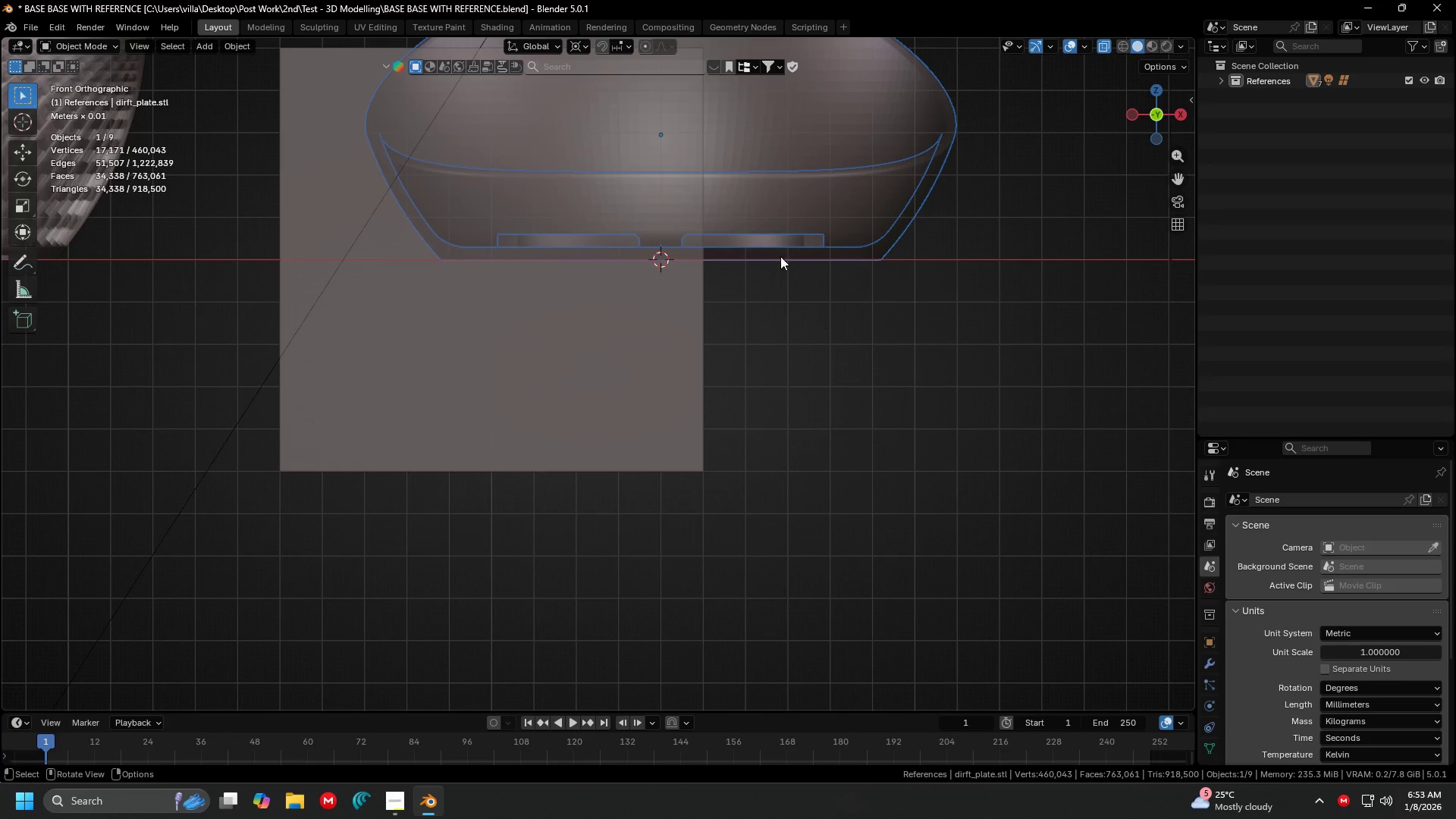 
right_click([754, 199])
 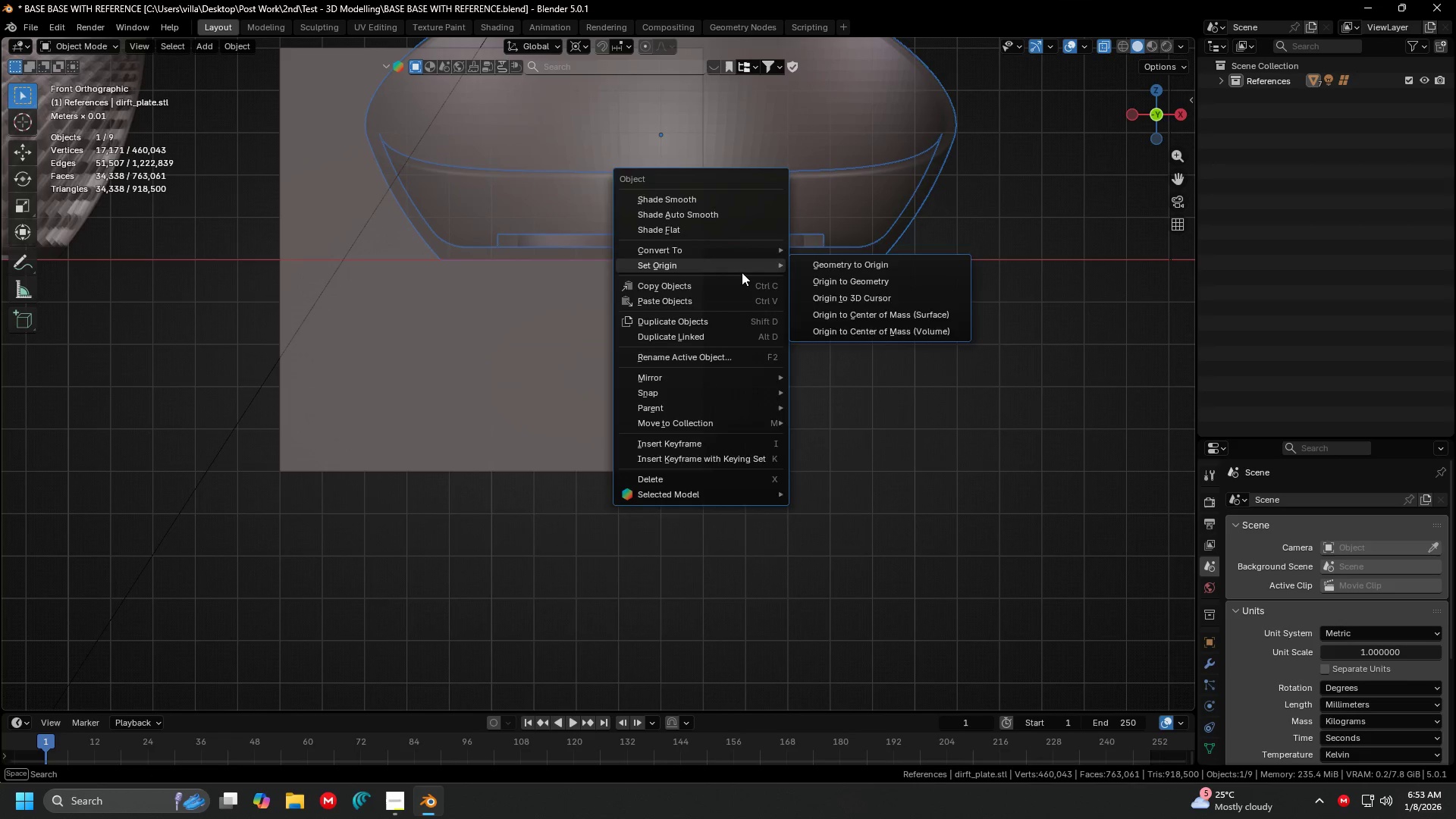 
left_click([742, 272])
 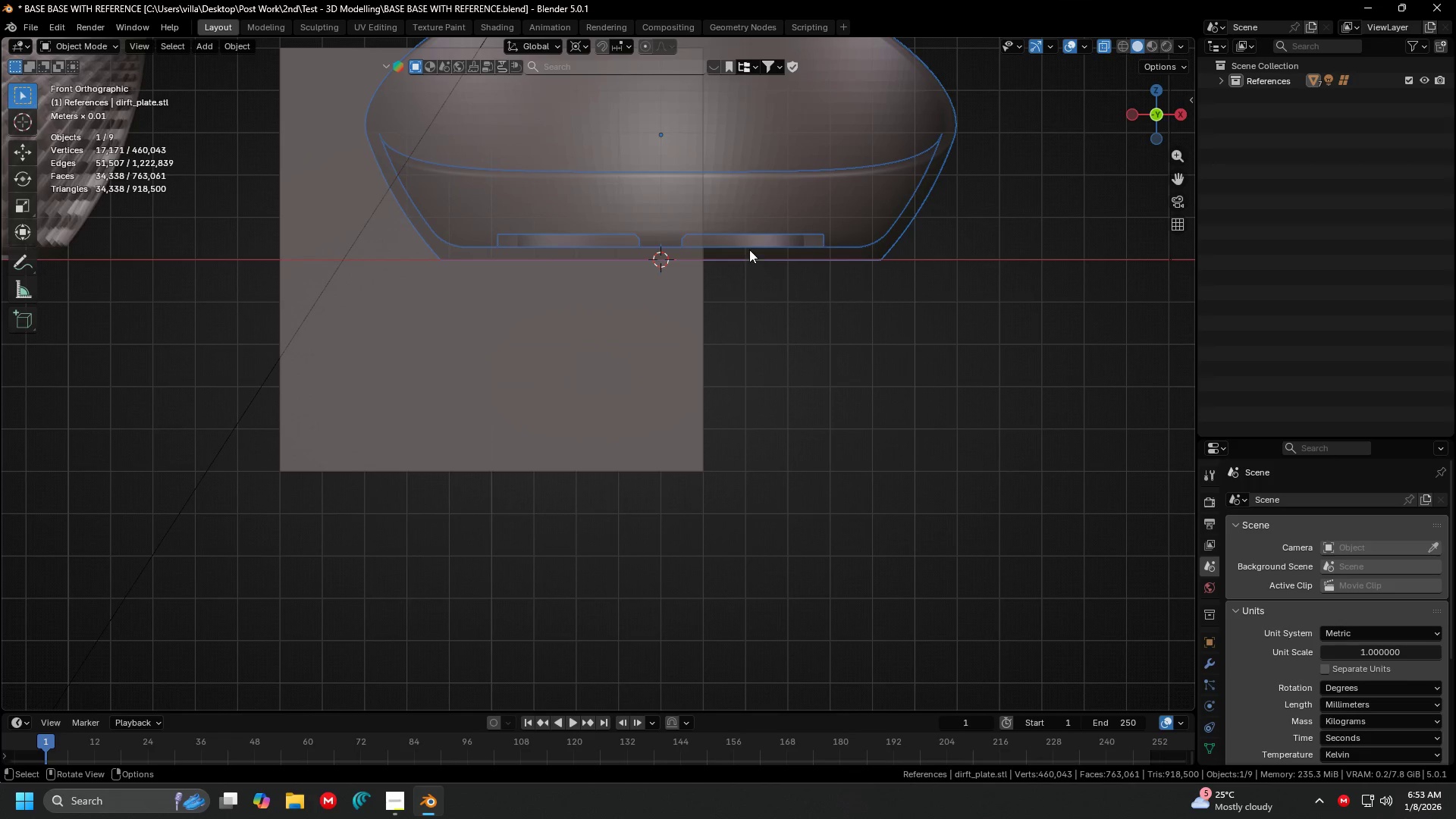 
right_click([745, 234])
 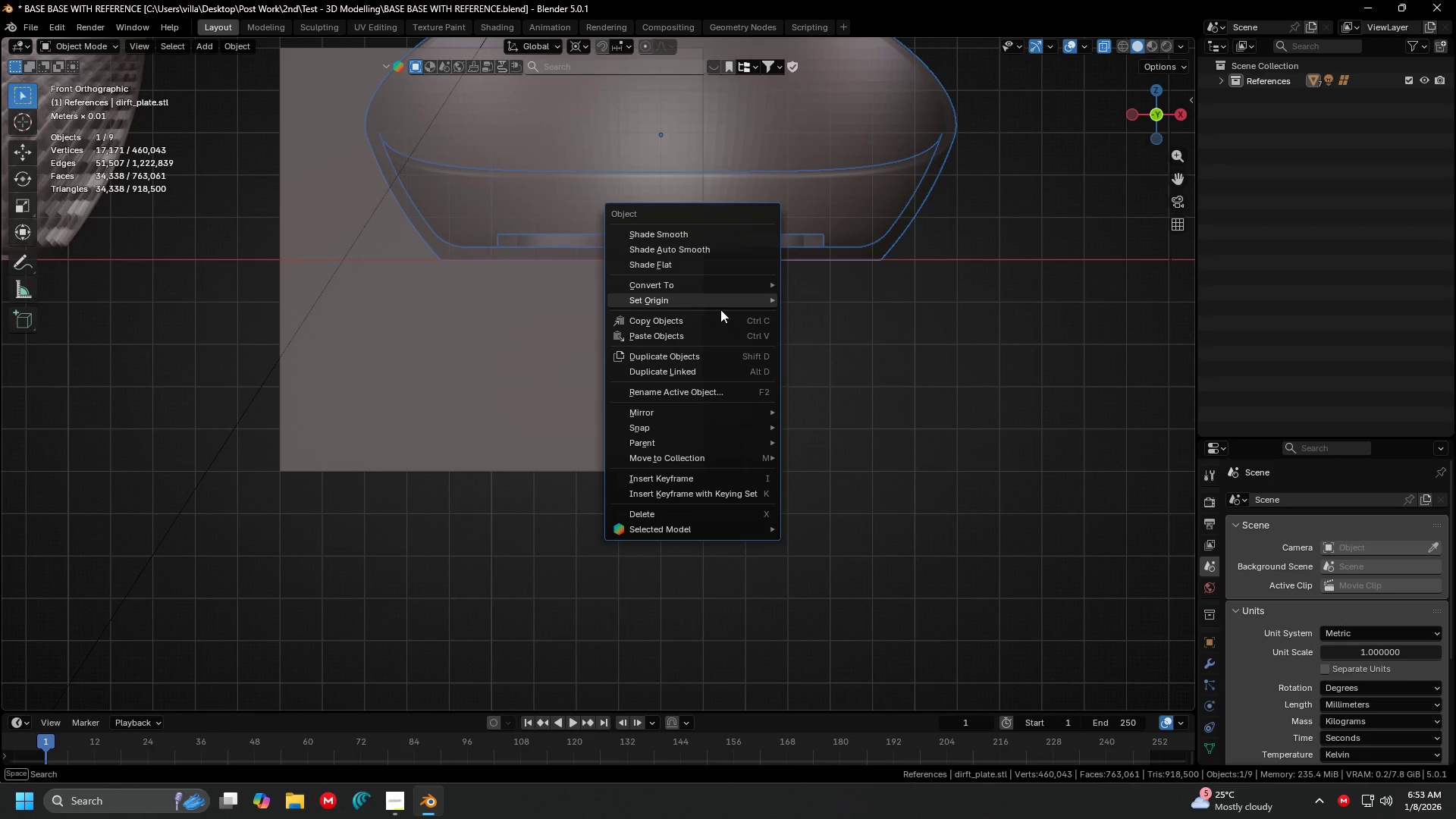 
left_click([720, 305])
 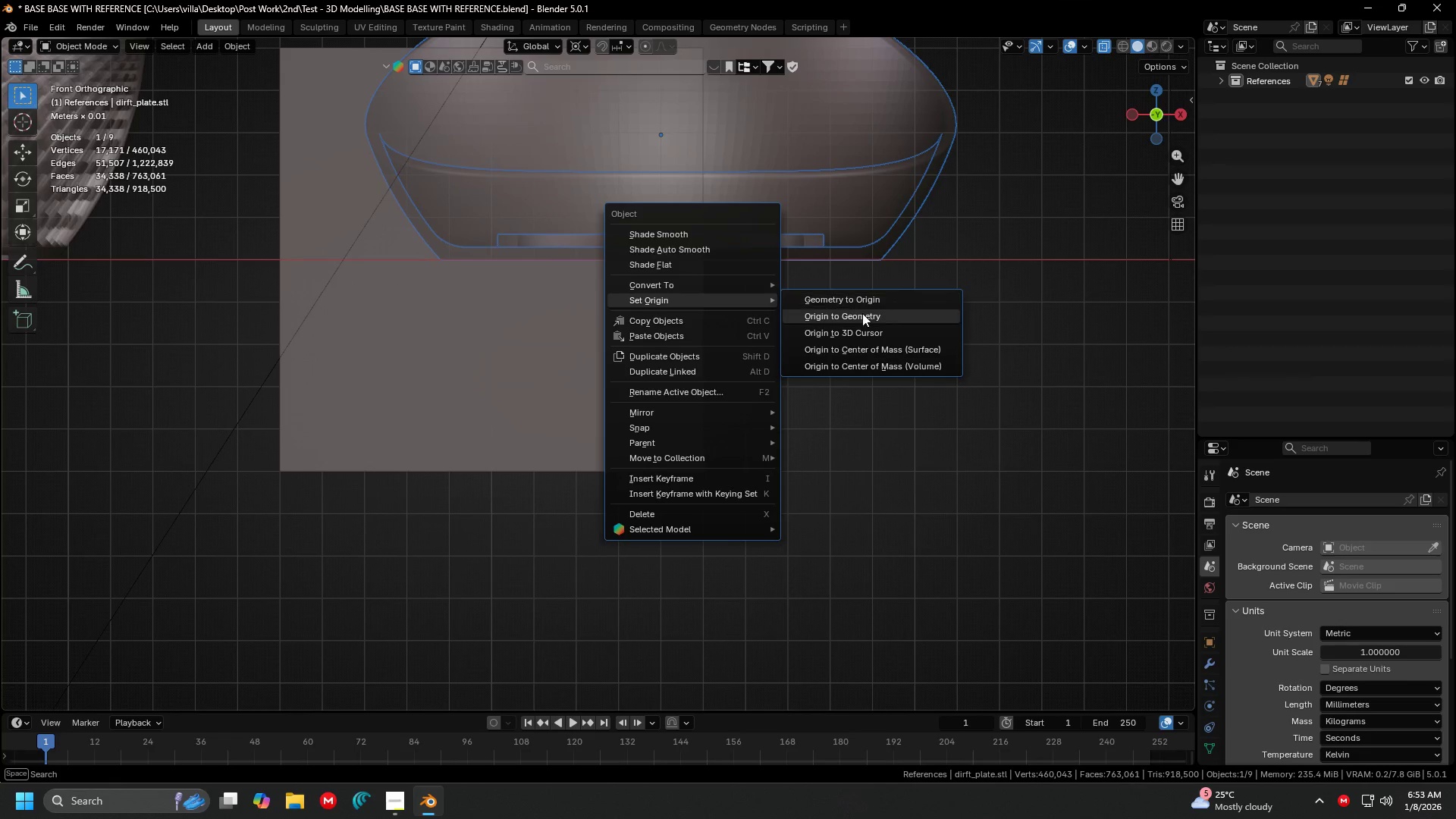 
left_click([863, 333])
 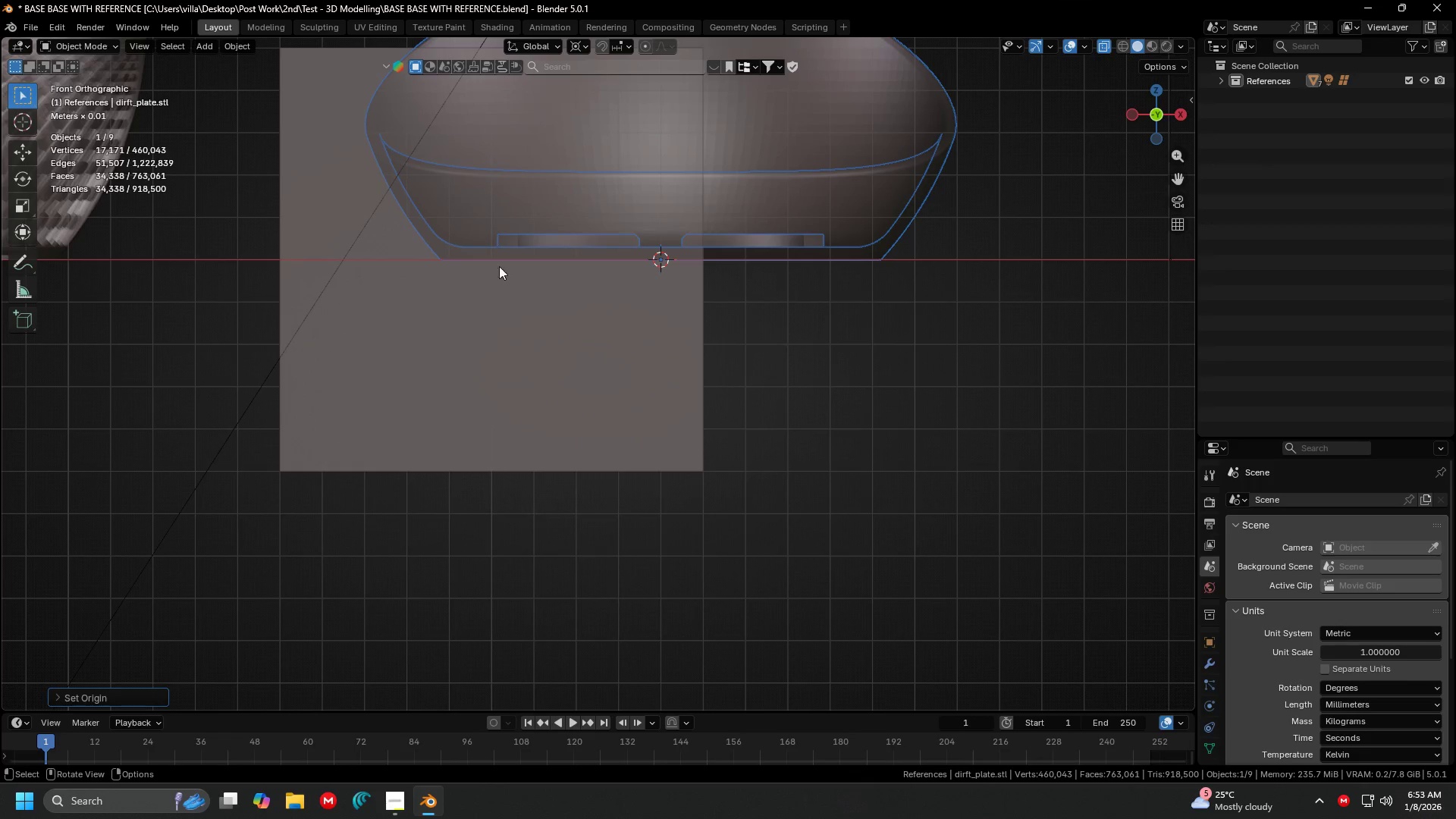 
key(Shift+ShiftLeft)
 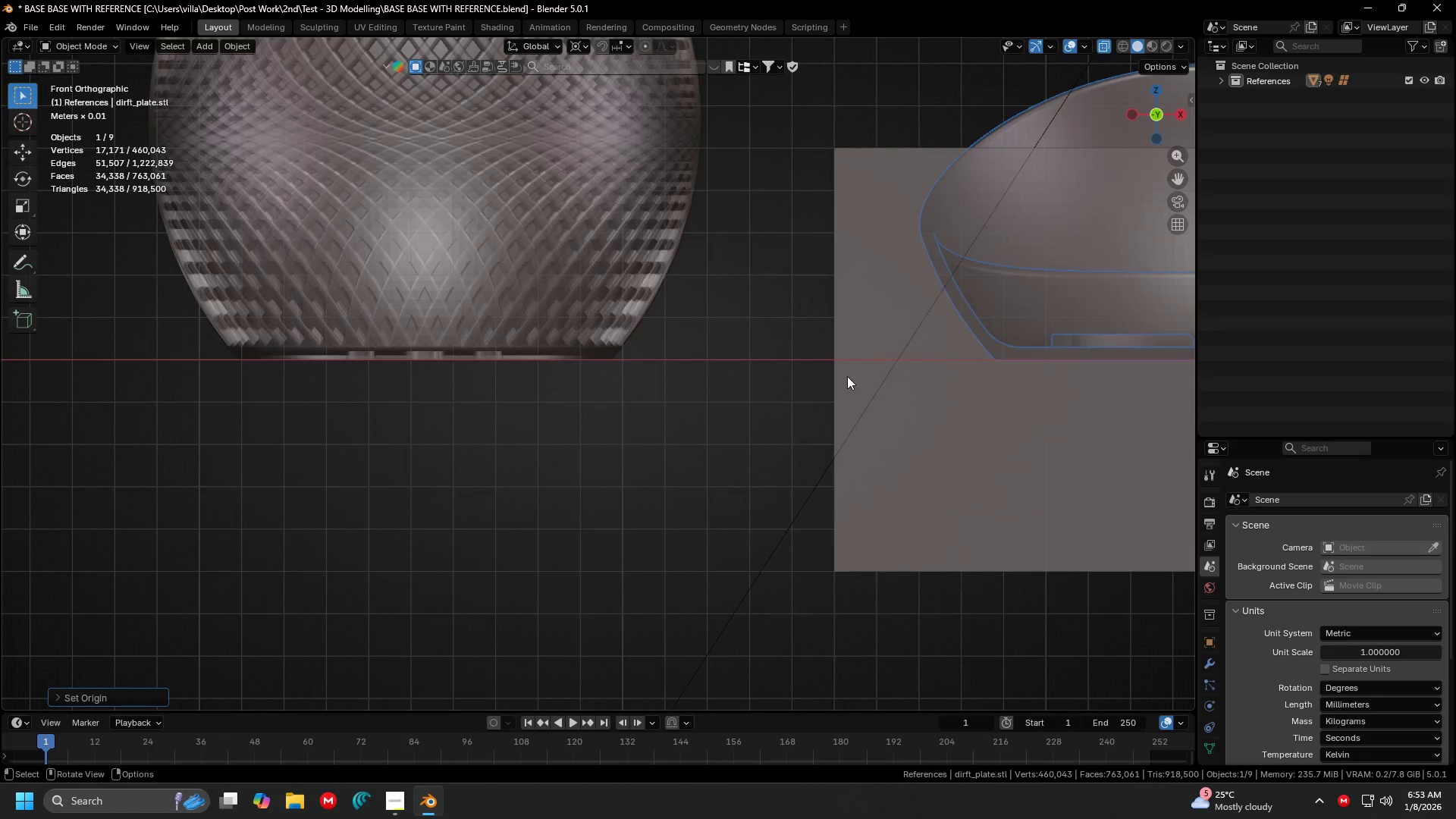 
left_click([446, 281])
 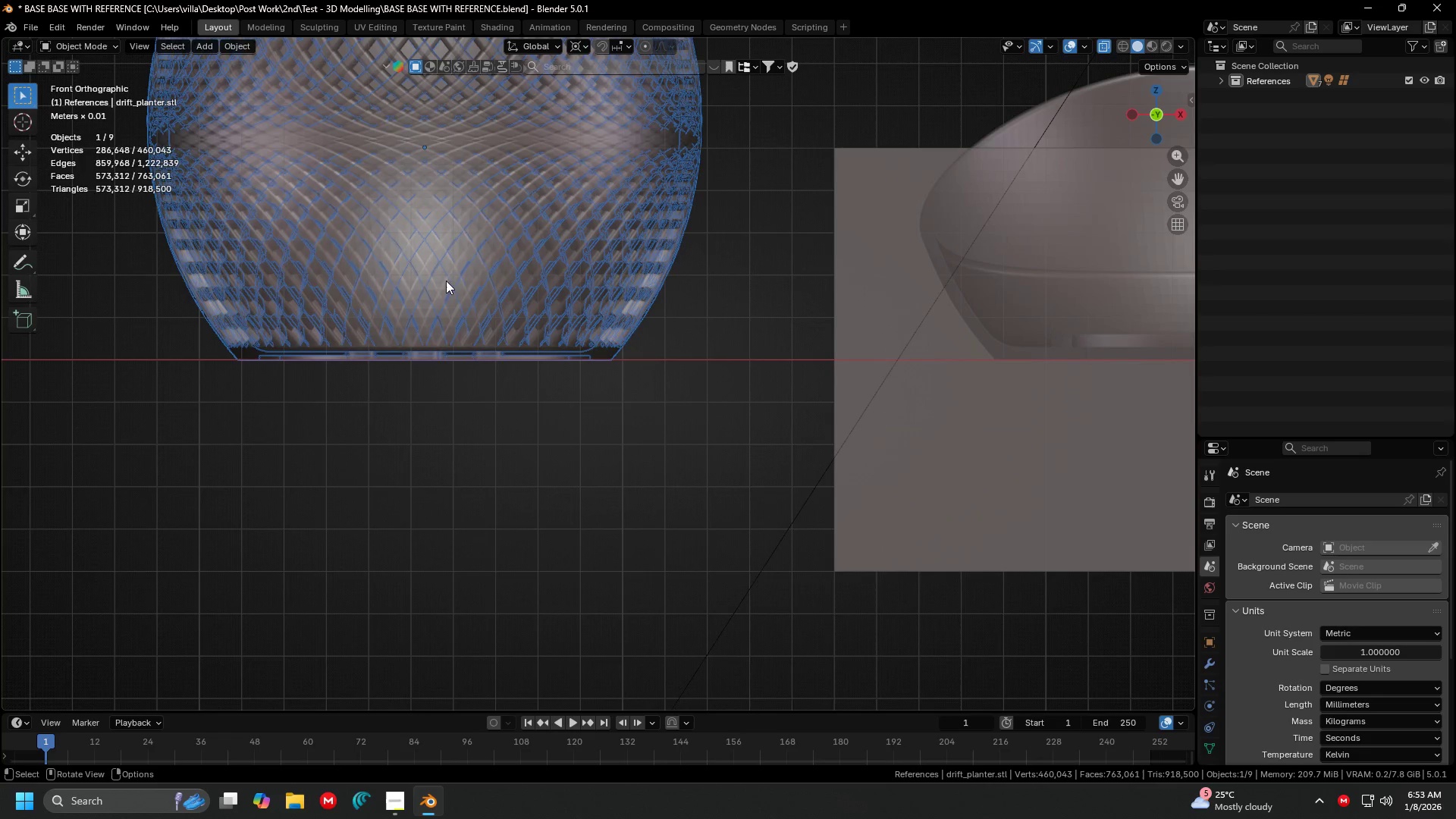 
key(Tab)
 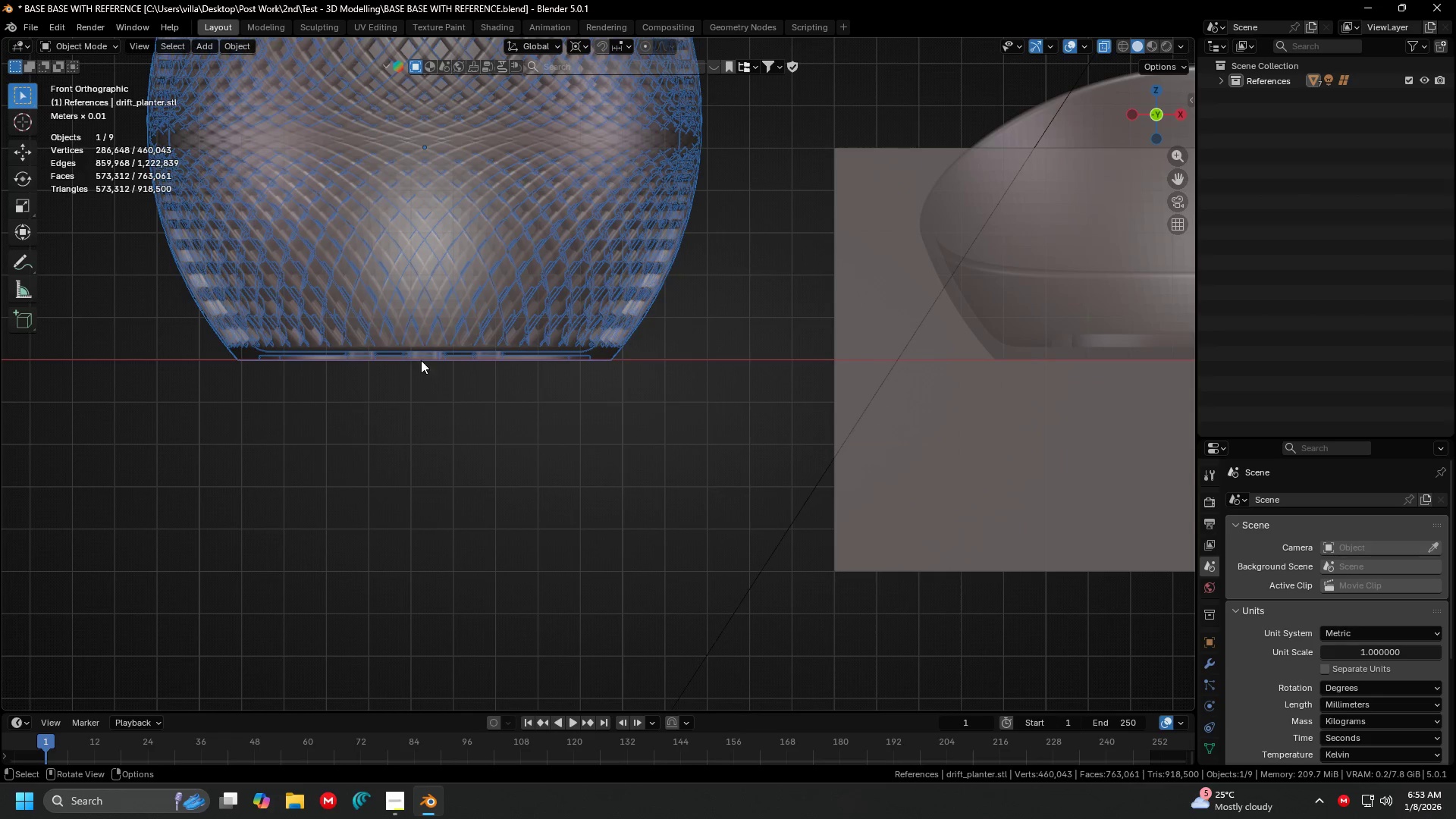 
key(Shift+ShiftLeft)
 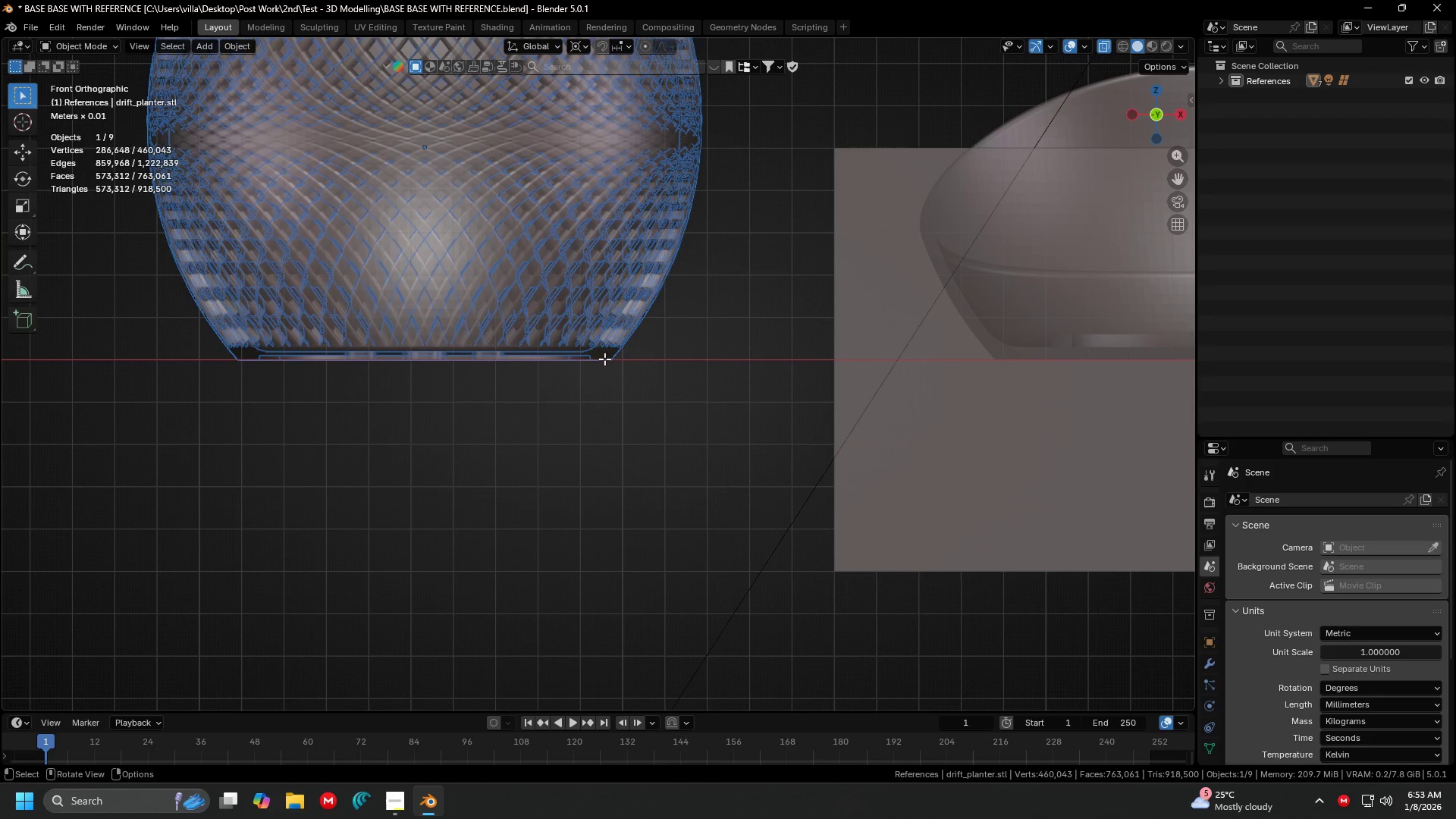 
scroll: coordinate [597, 359], scroll_direction: up, amount: 3.0
 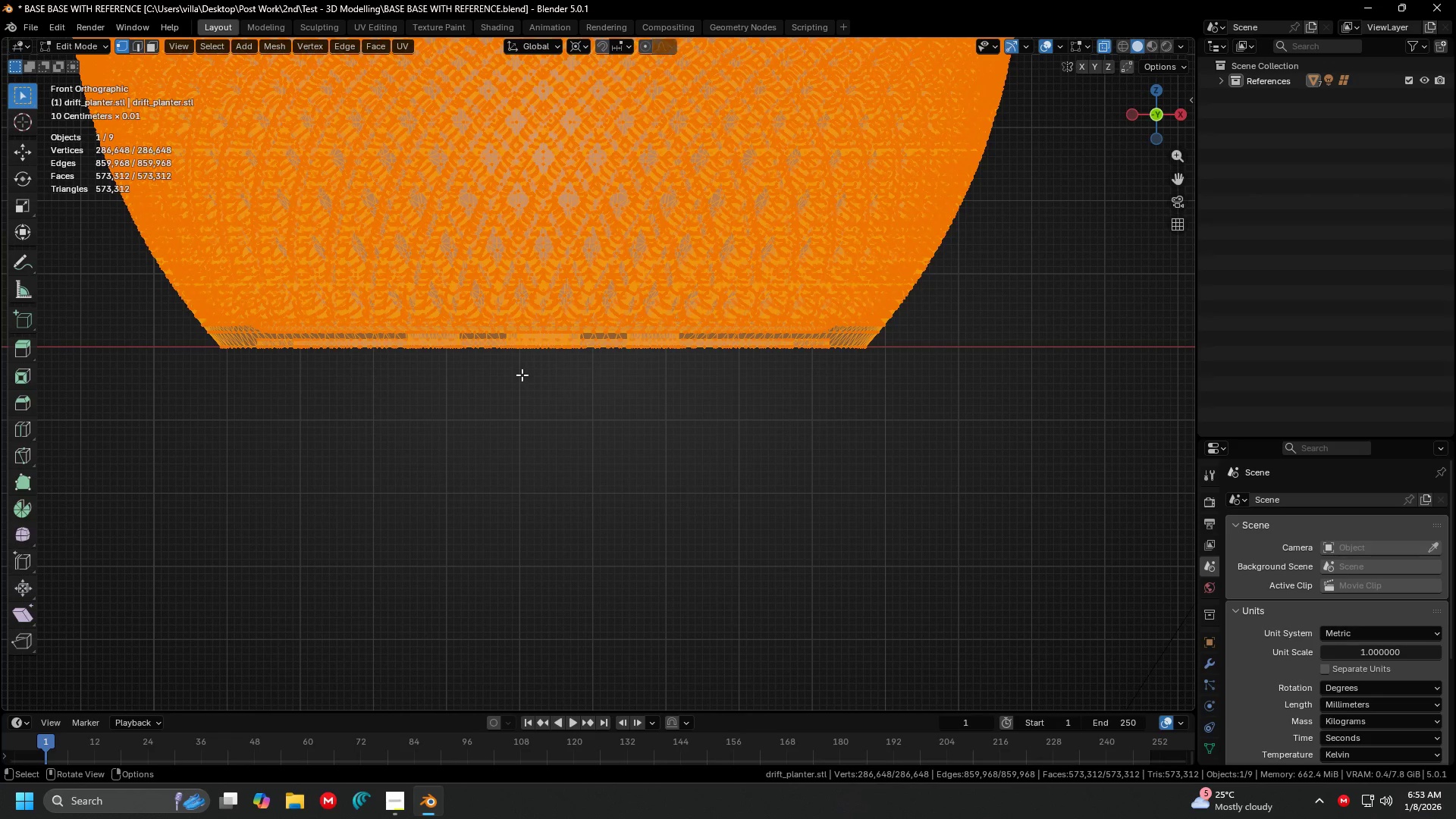 
key(Shift+ShiftLeft)
 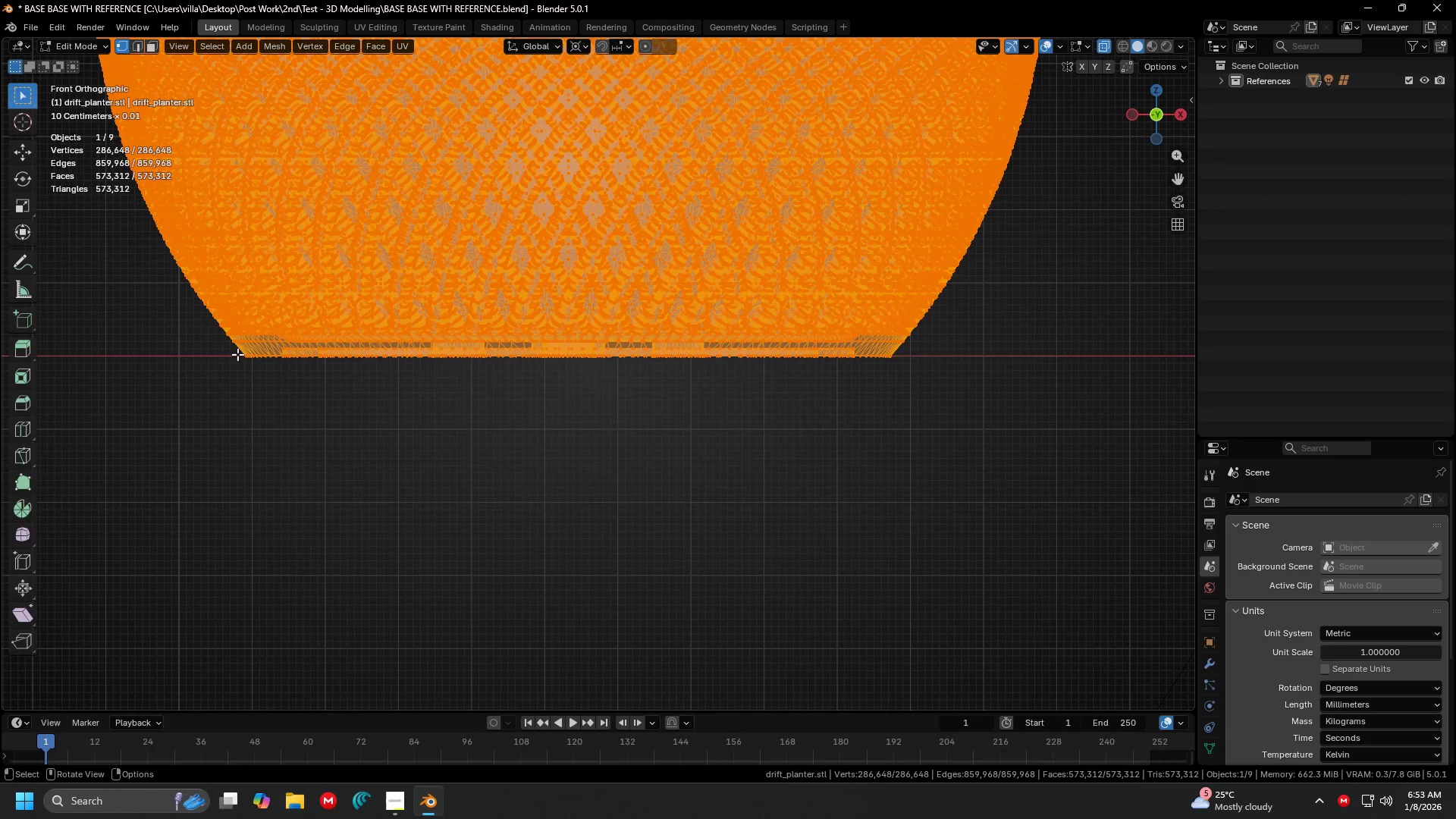 
left_click_drag(start_coordinate=[233, 354], to_coordinate=[1065, 500])
 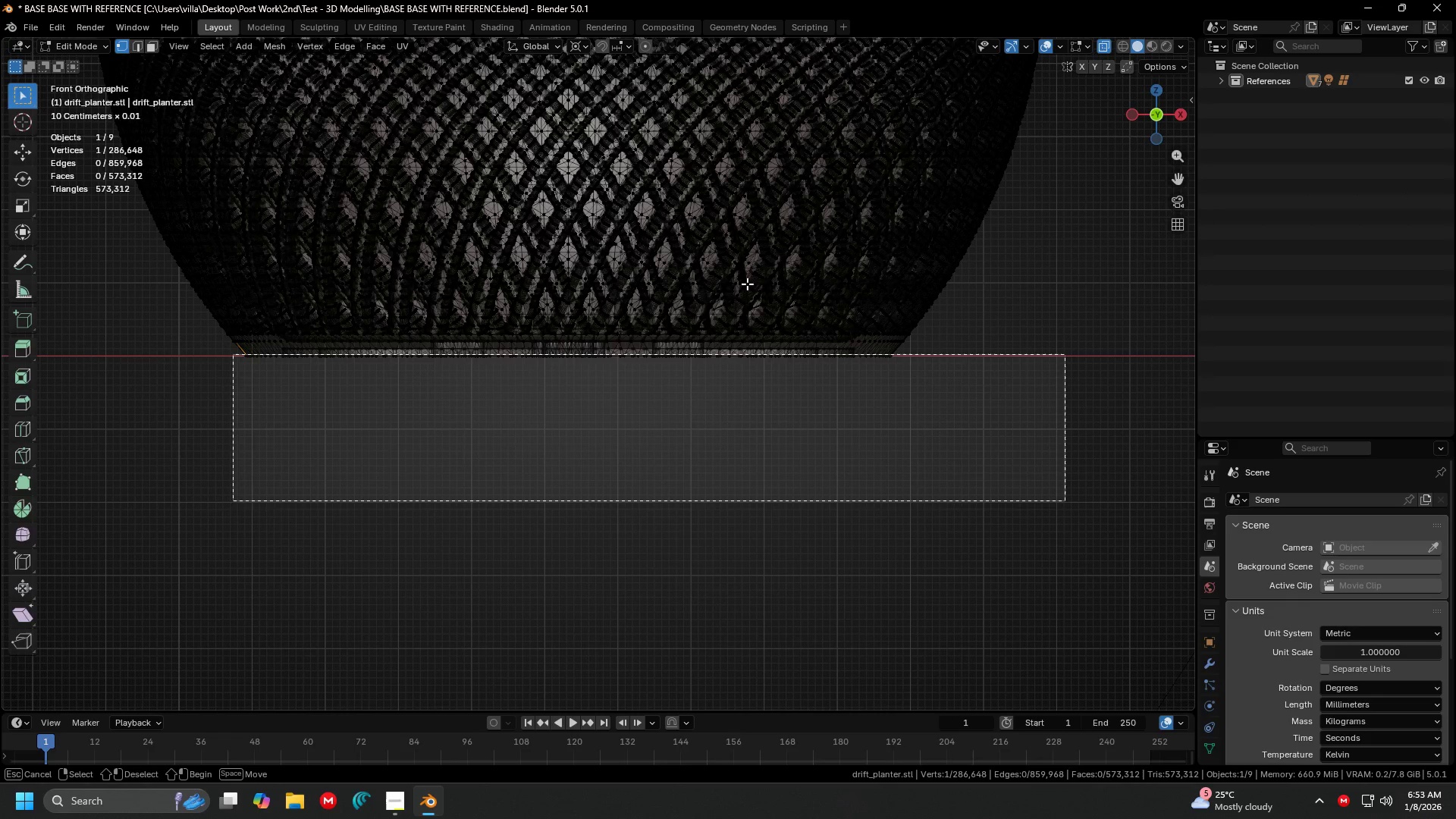 
key(Shift+S)
 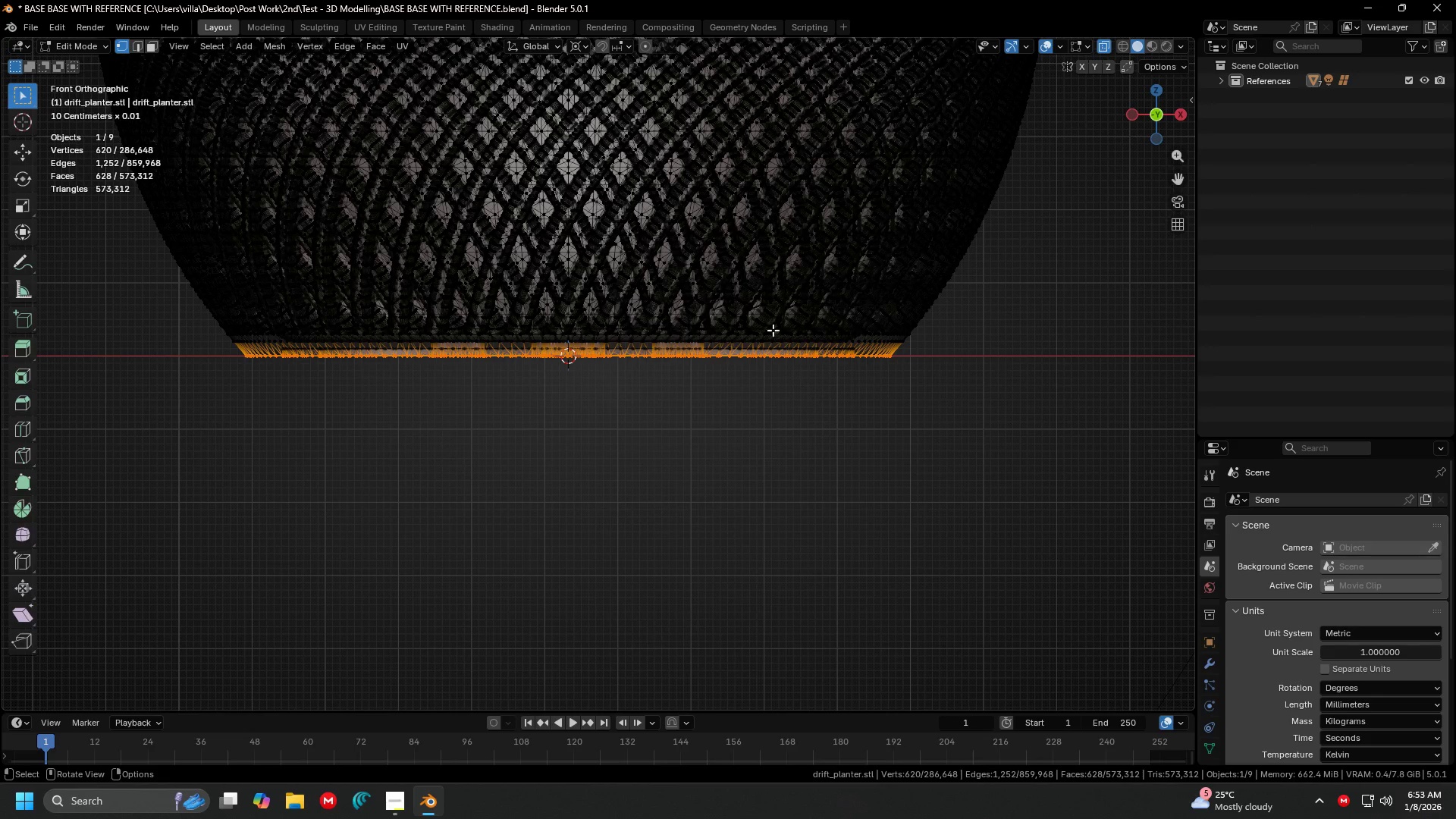 
key(Tab)
 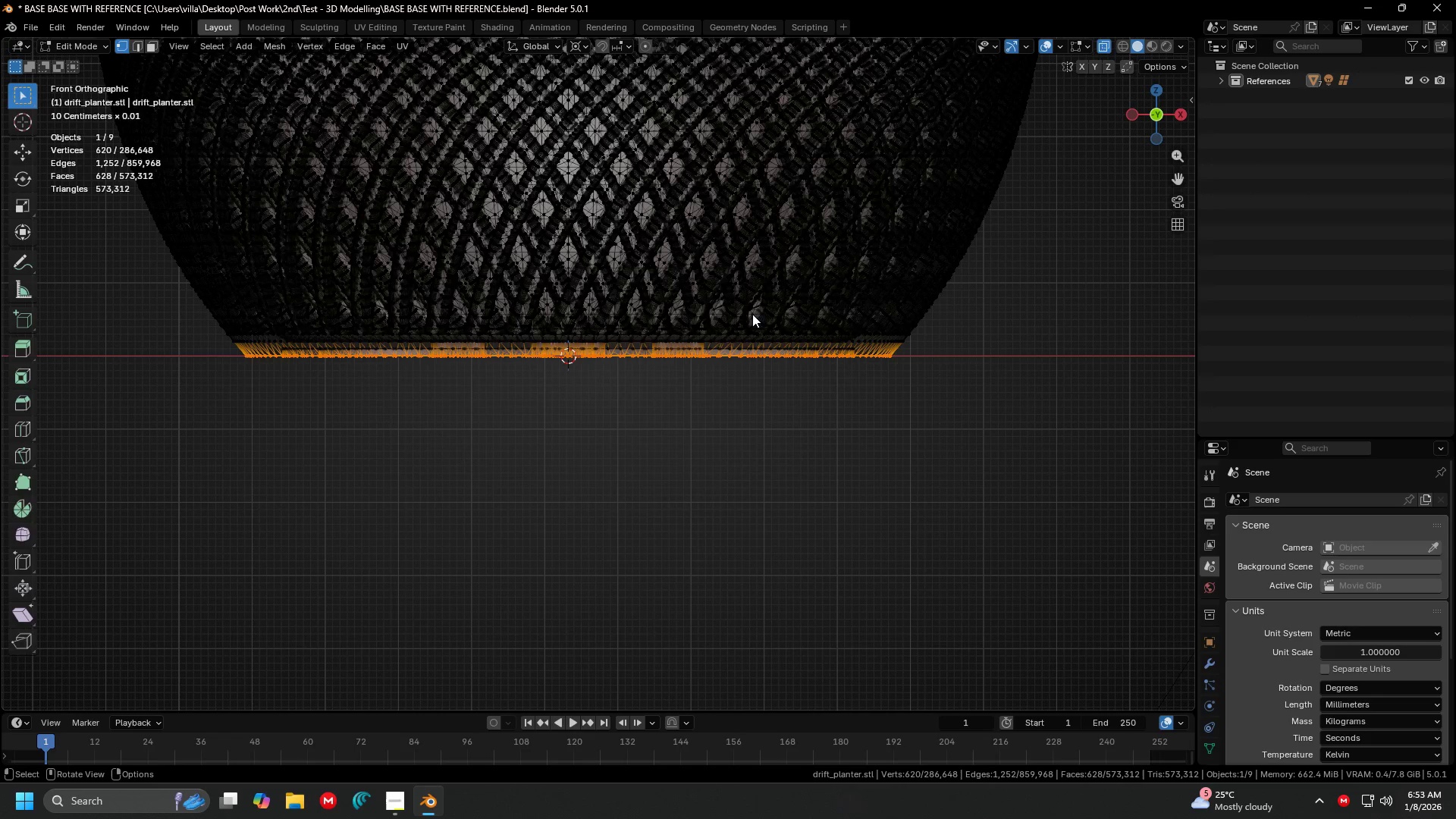 
right_click([752, 314])
 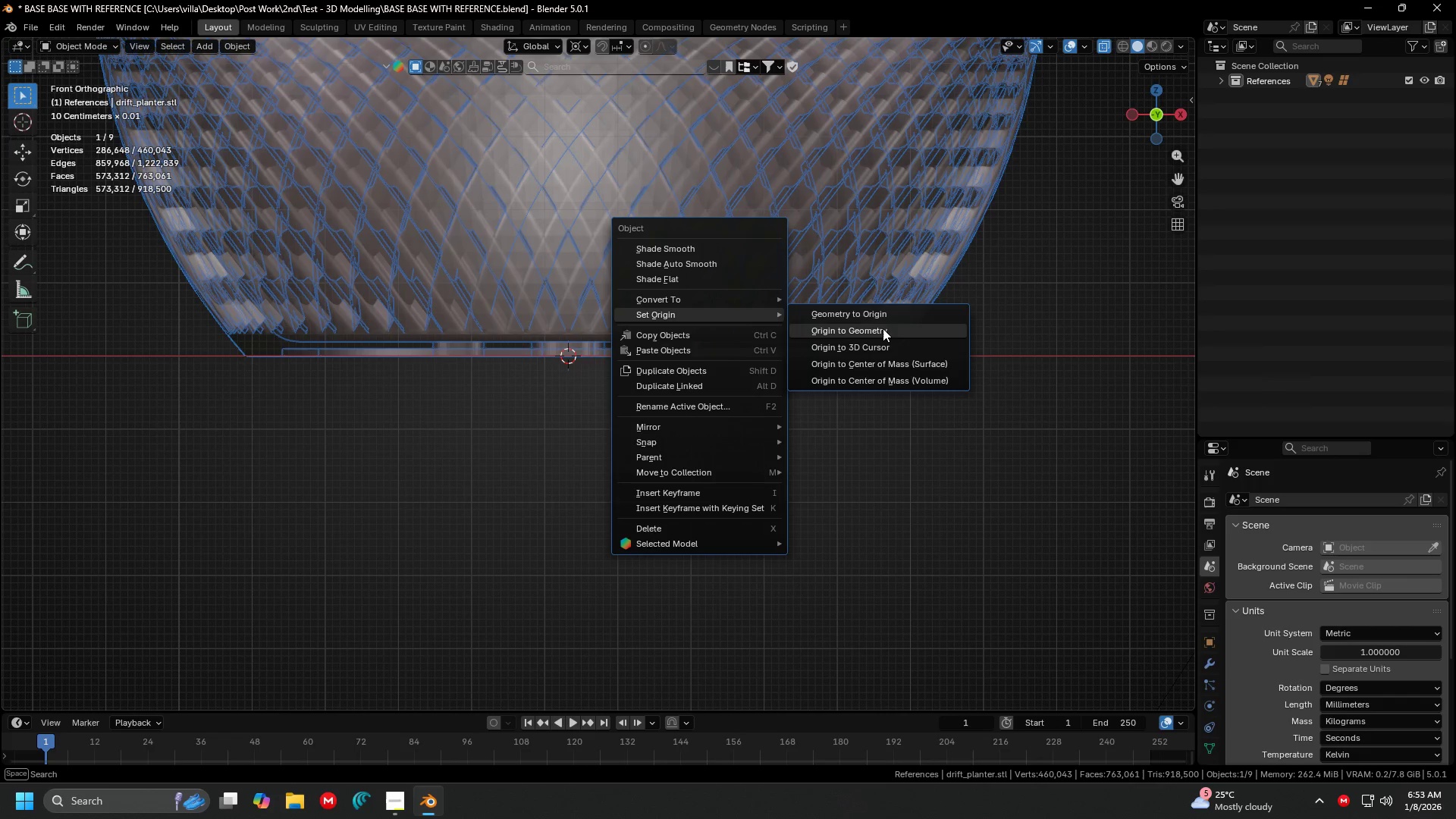 
left_click([878, 342])
 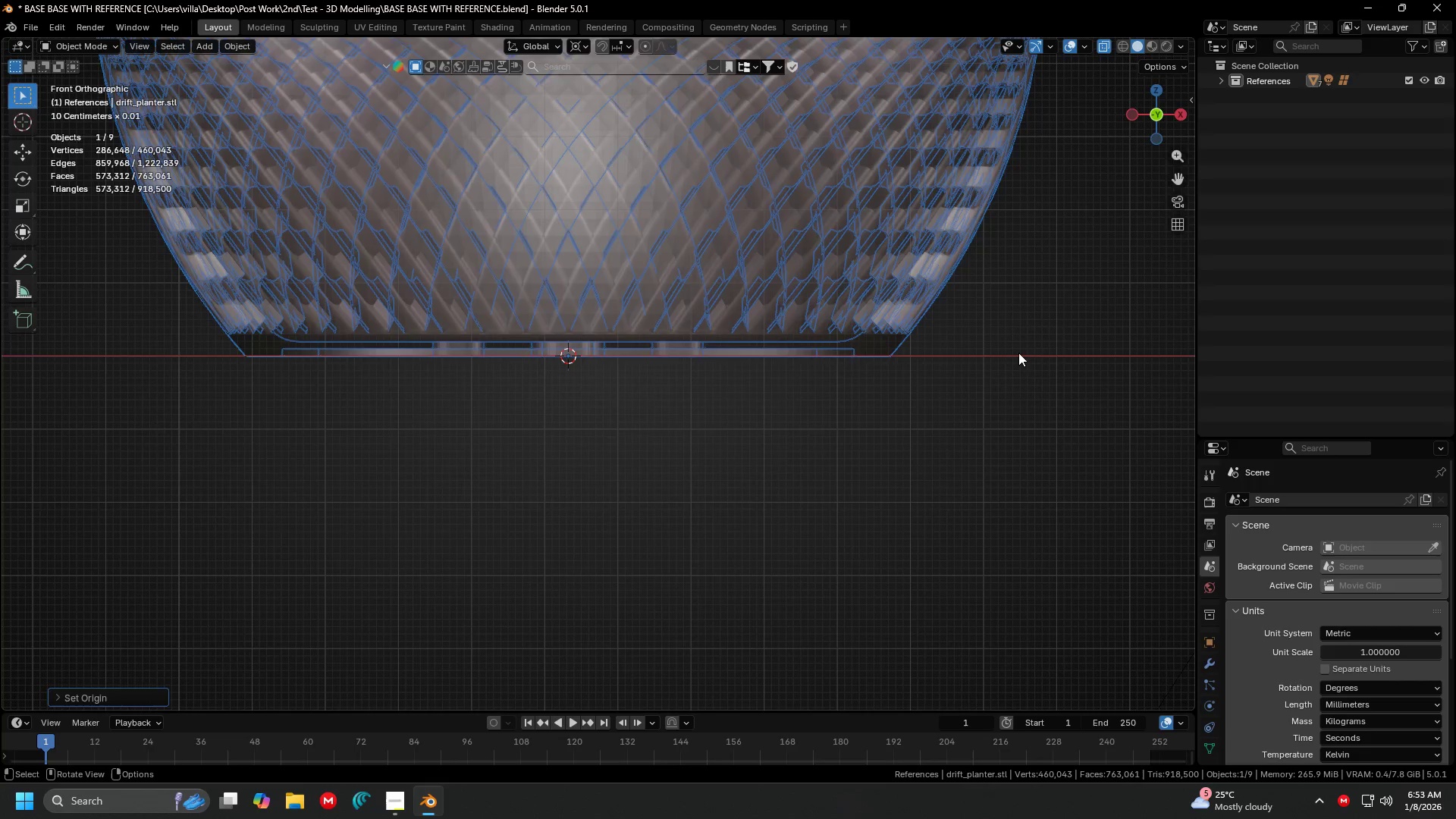 
hold_key(key=ShiftLeft, duration=0.36)
 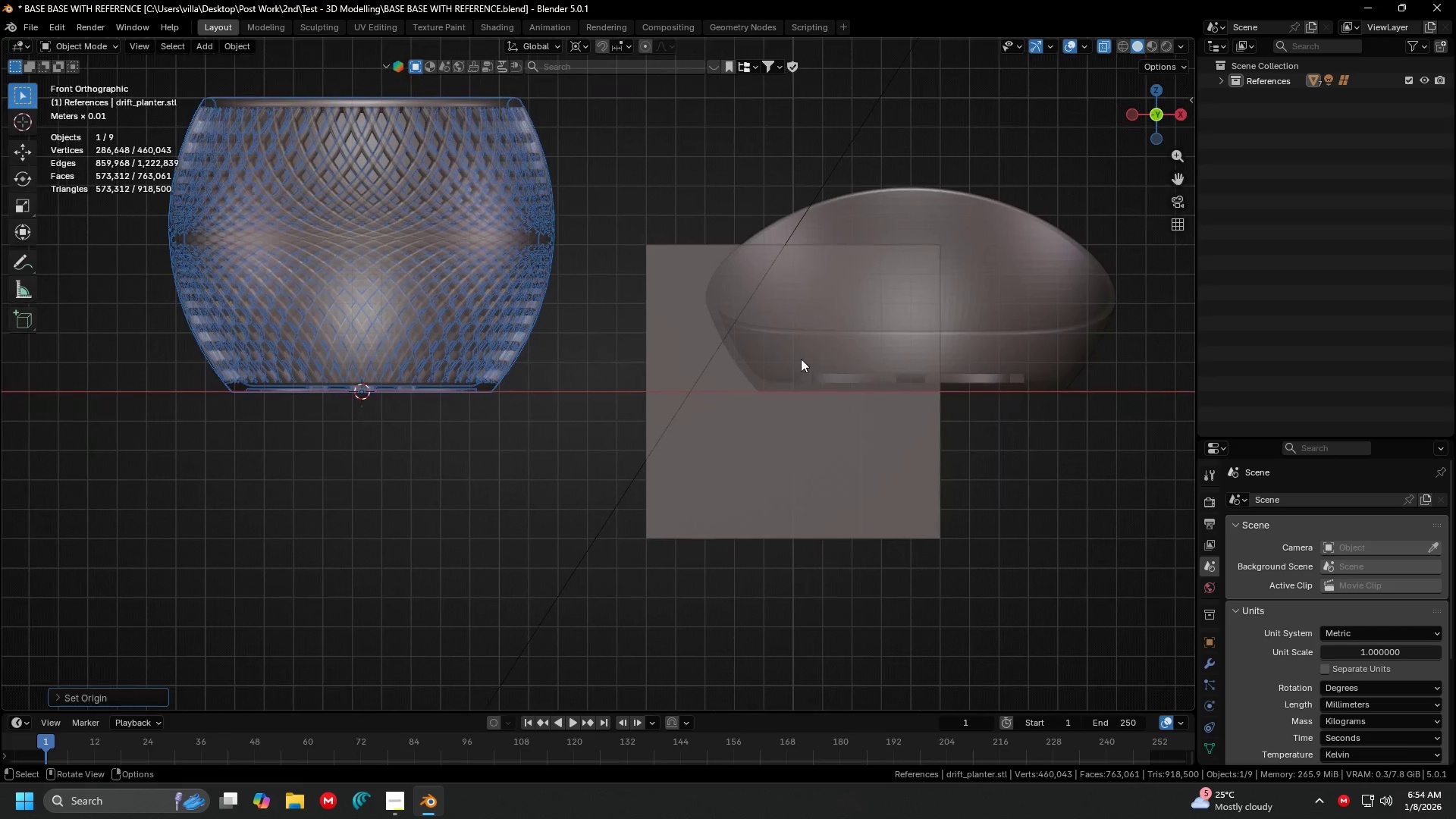 
left_click([1002, 283])
 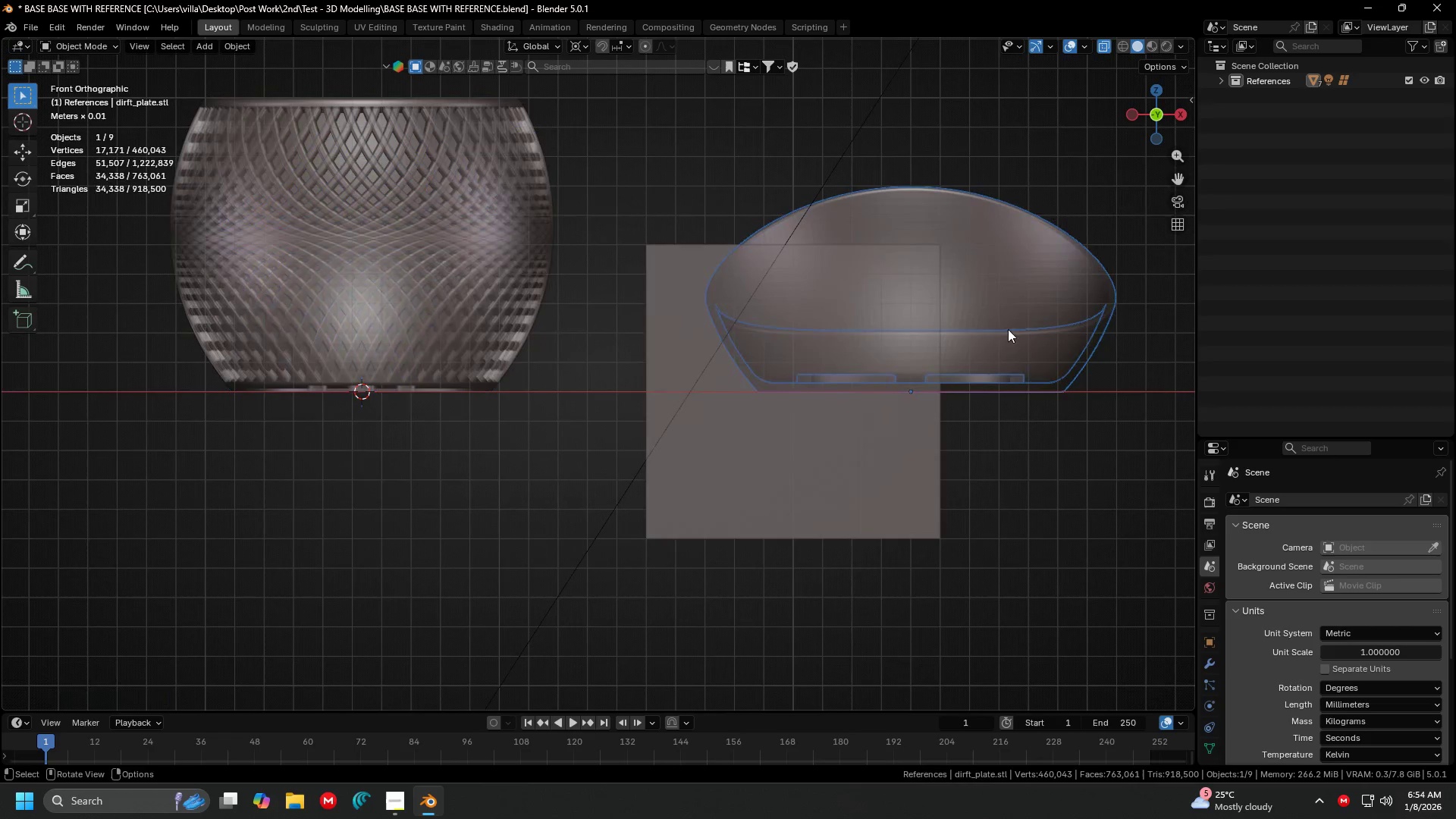 
scroll: coordinate [987, 362], scroll_direction: down, amount: 8.0
 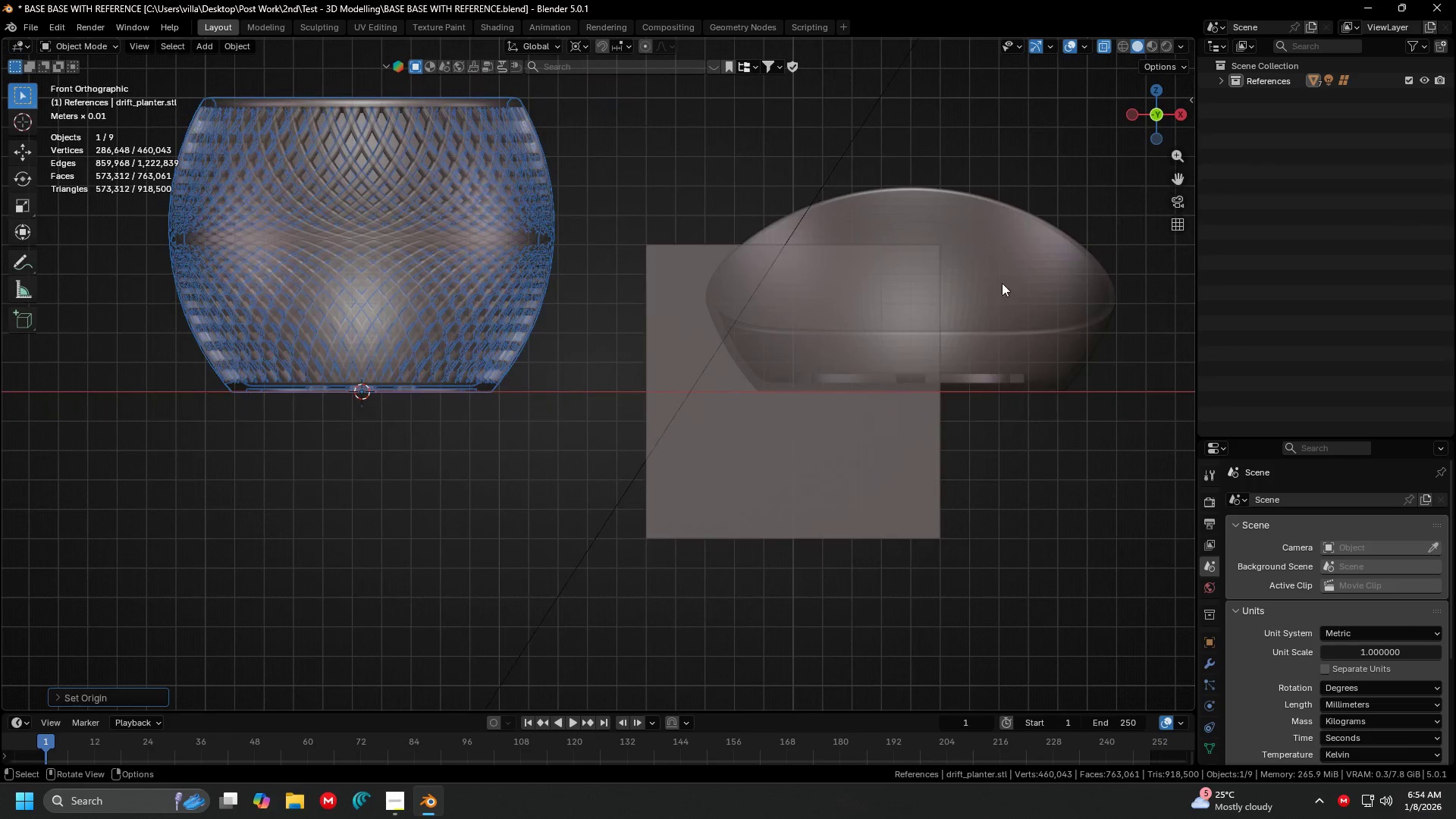 
hold_key(key=ShiftLeft, duration=0.66)
 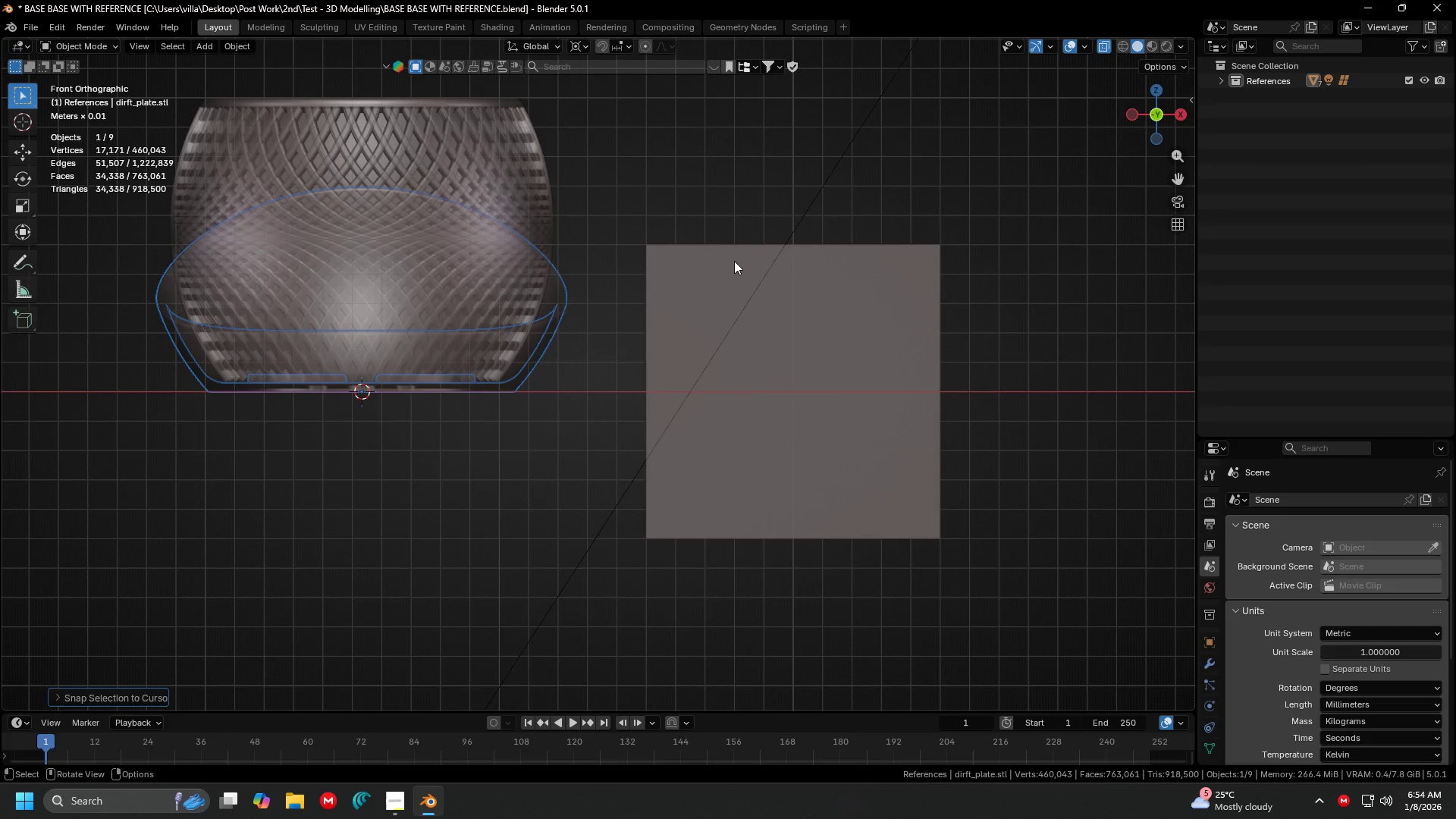 
hold_key(key=S, duration=0.38)
 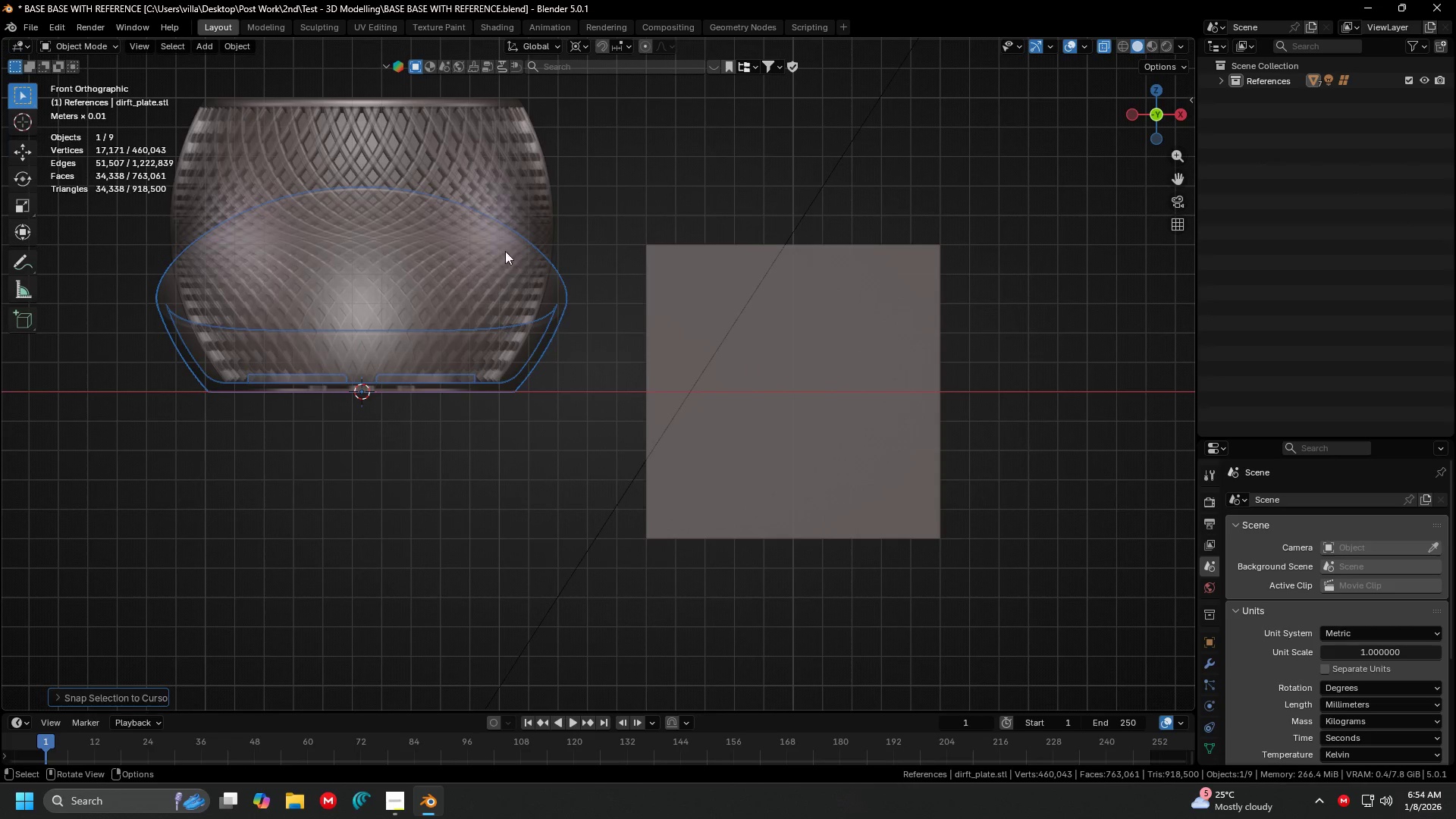 
type(CS)
 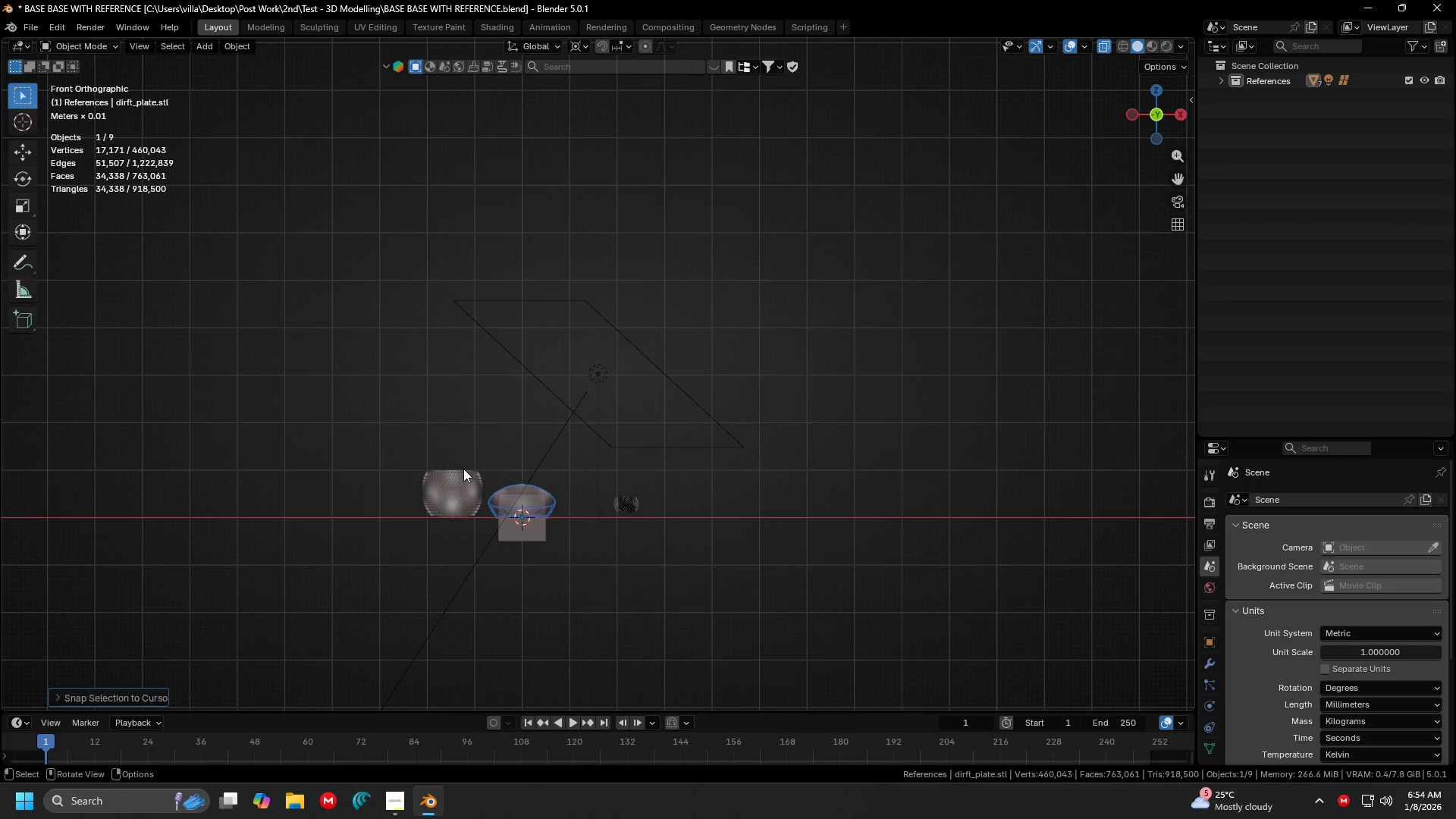 
left_click([463, 469])
 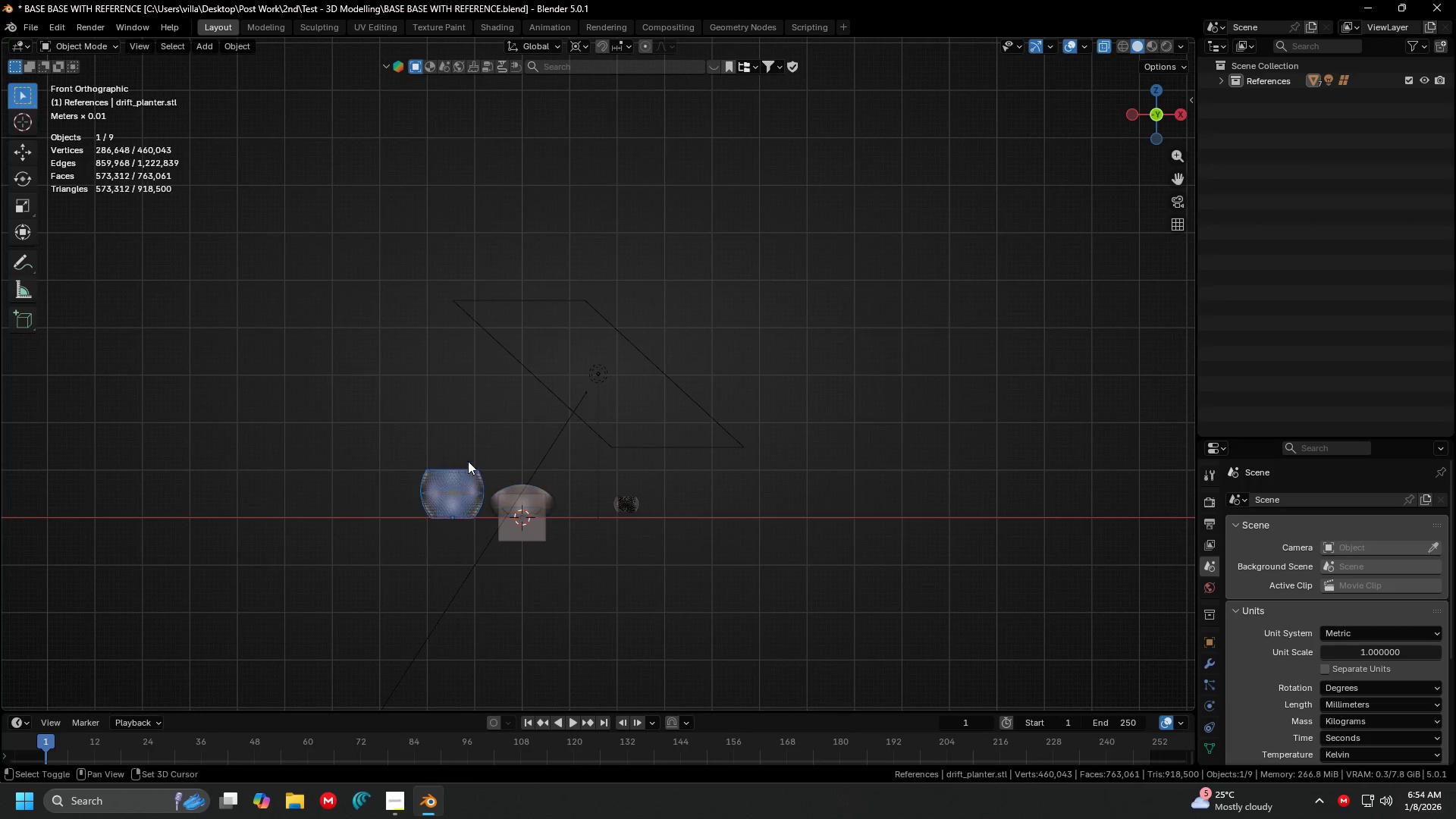 
key(Shift+ShiftLeft)
 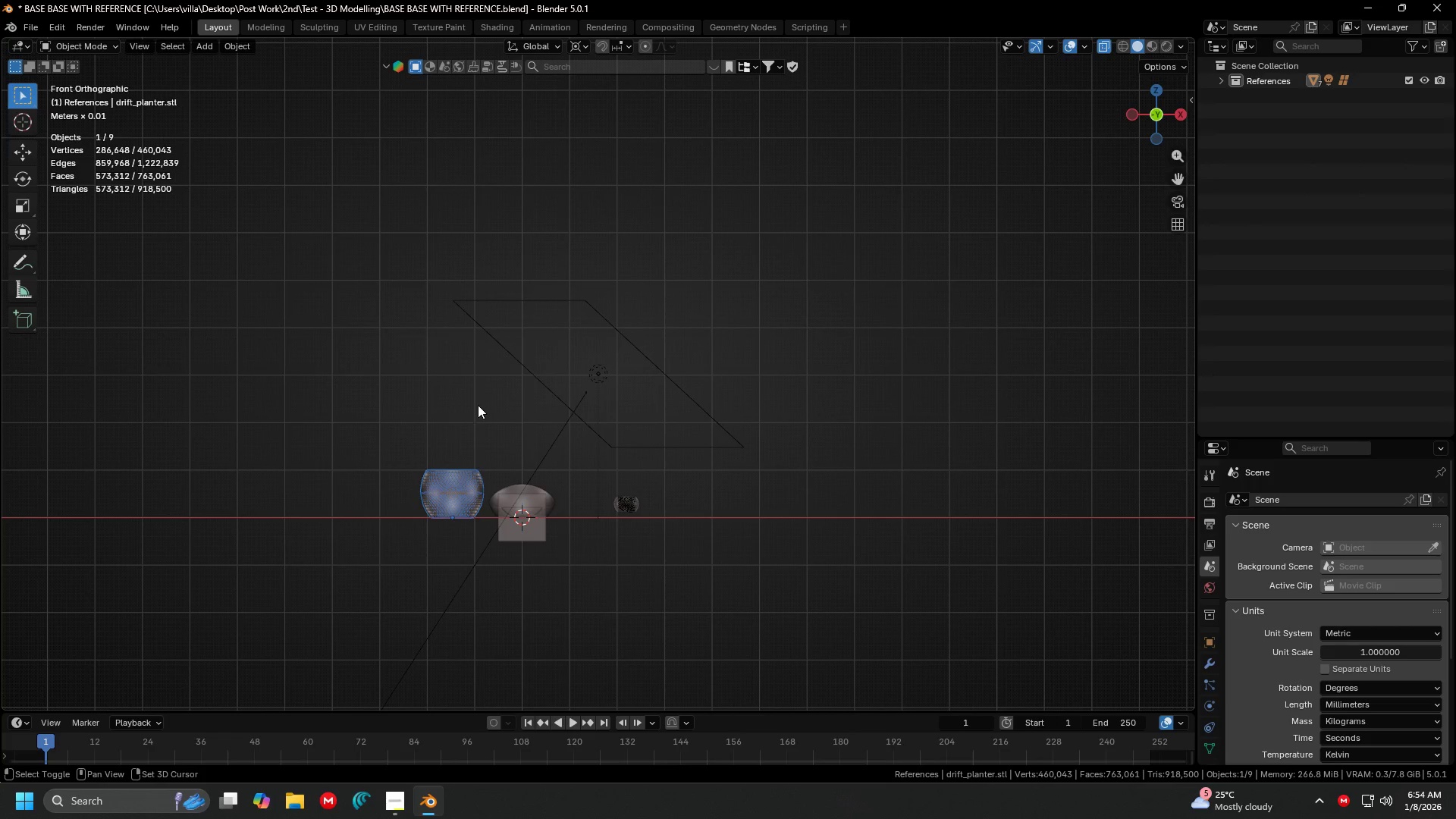 
key(Shift+S)
 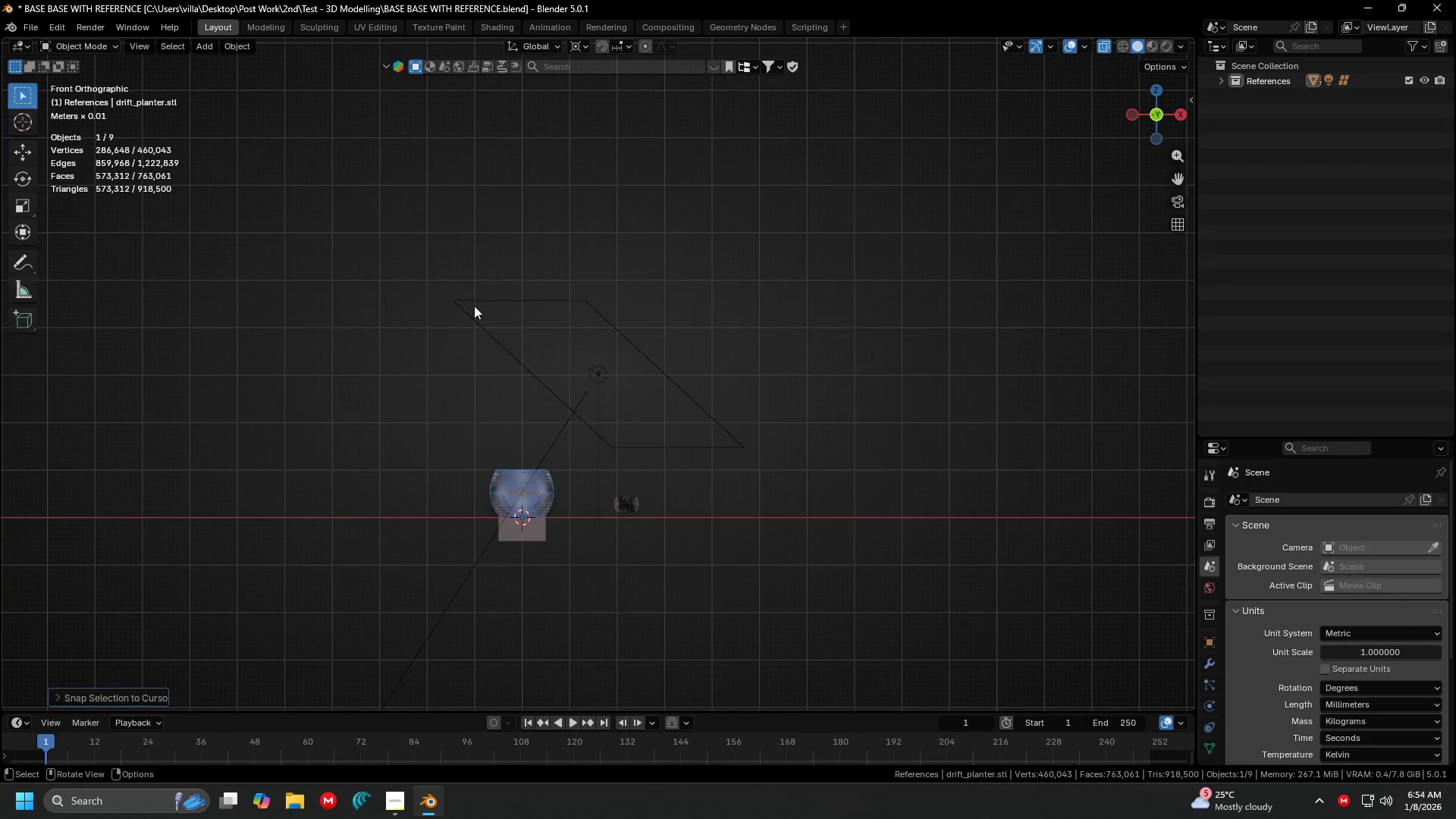 
key(Shift+ShiftLeft)
 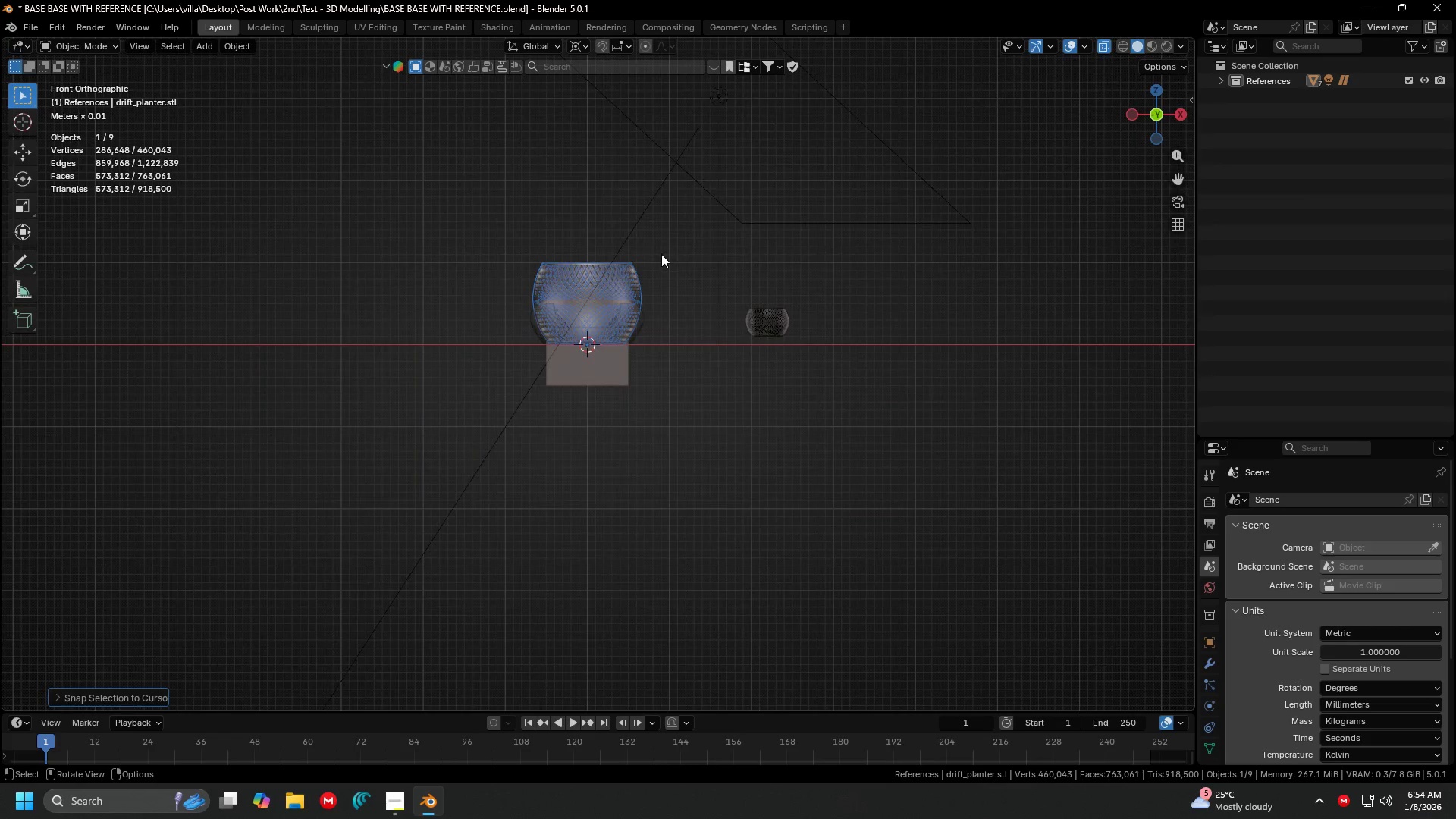 
scroll: coordinate [557, 403], scroll_direction: up, amount: 6.0
 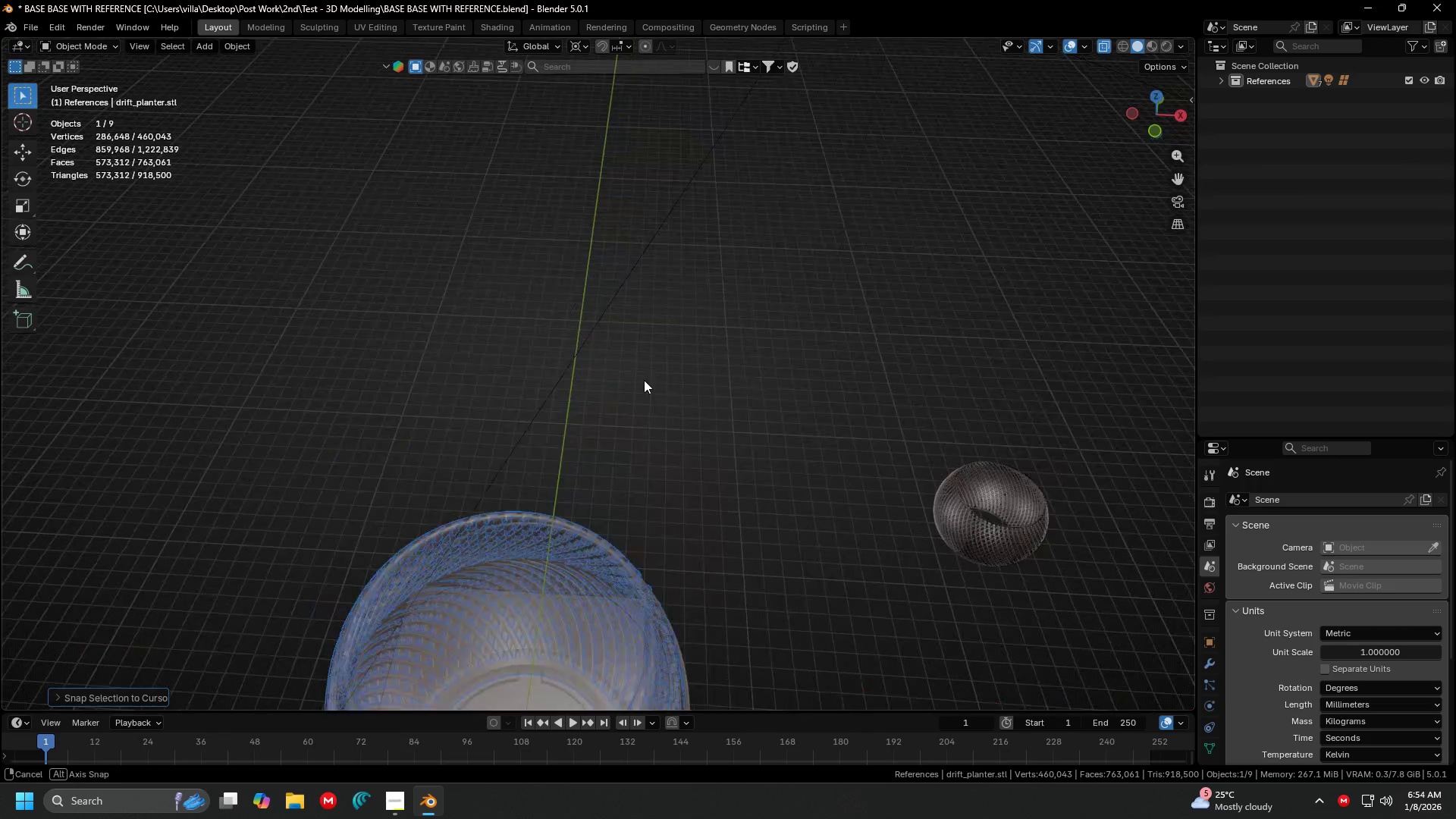 
scroll: coordinate [644, 381], scroll_direction: down, amount: 4.0
 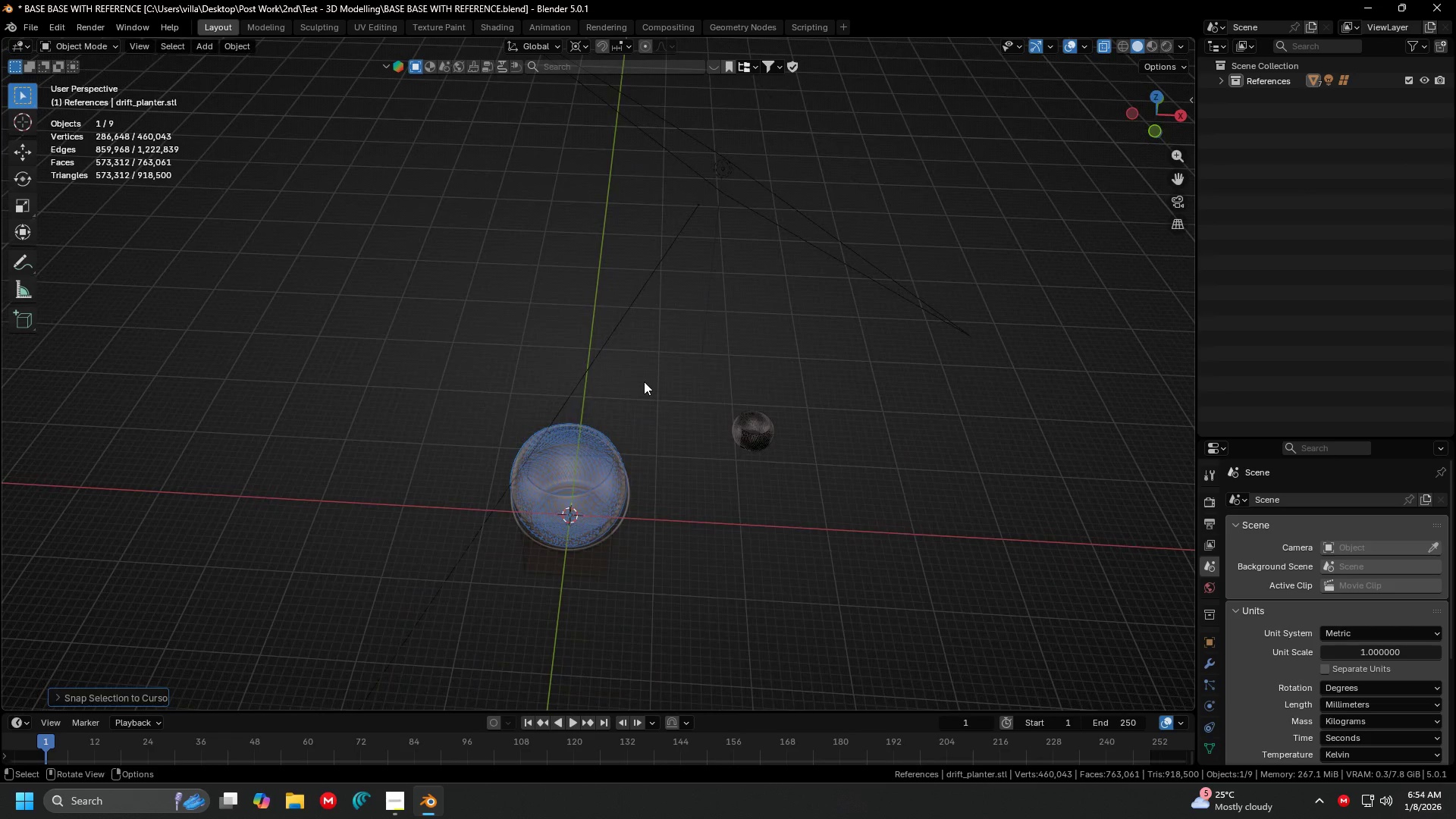 
key(7)
 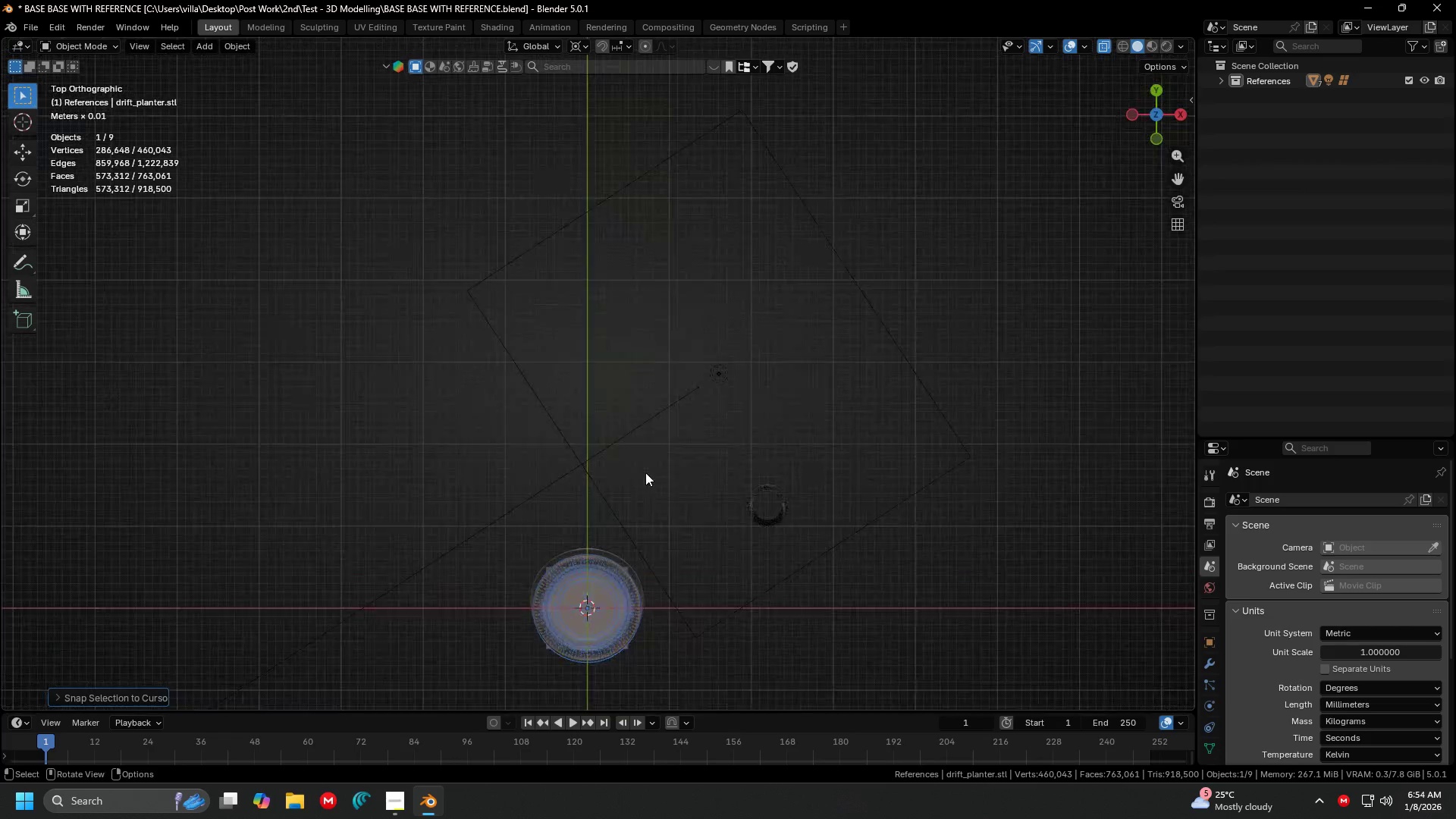 
key(Shift+ShiftLeft)
 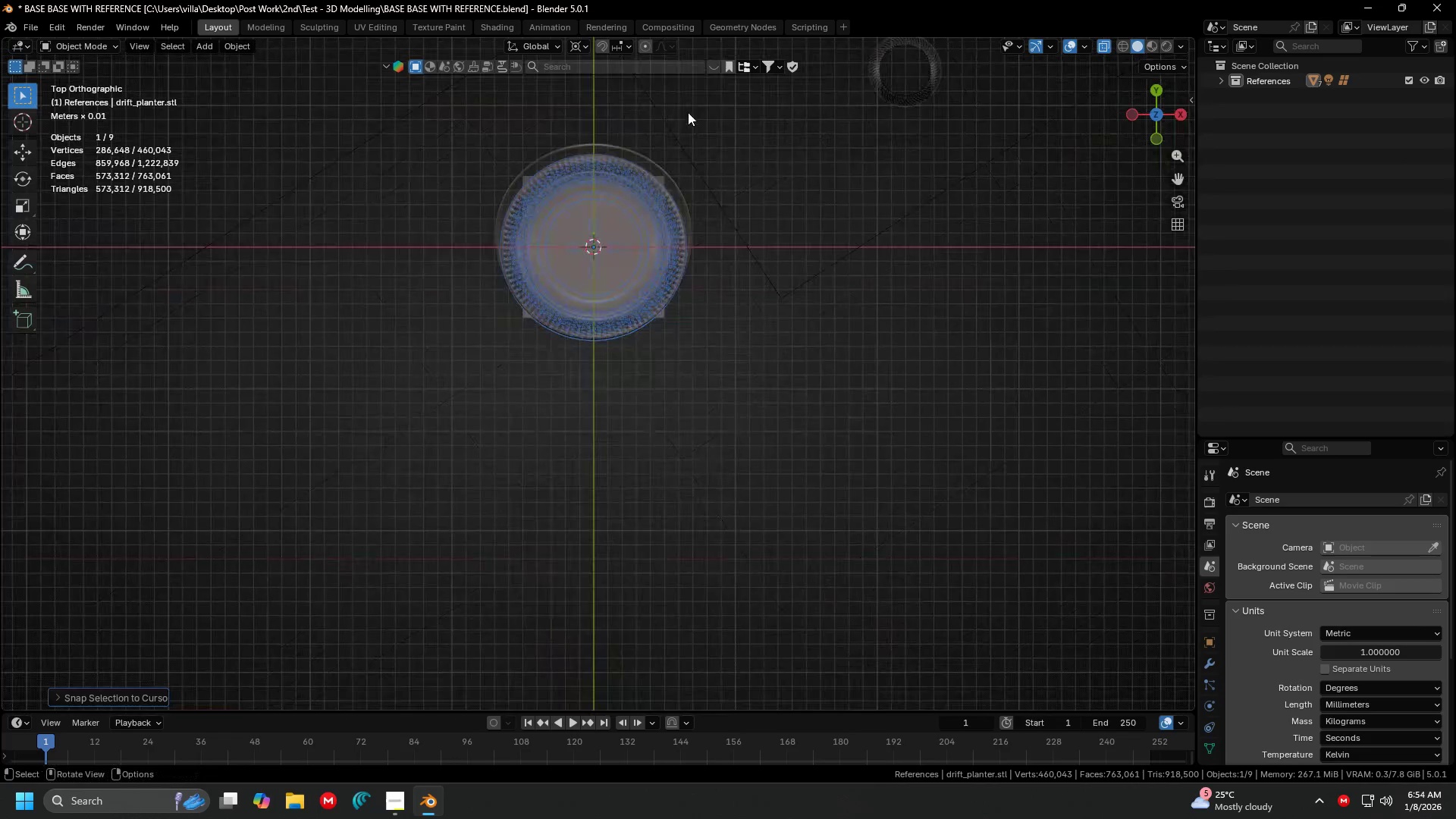 
scroll: coordinate [645, 486], scroll_direction: up, amount: 4.0
 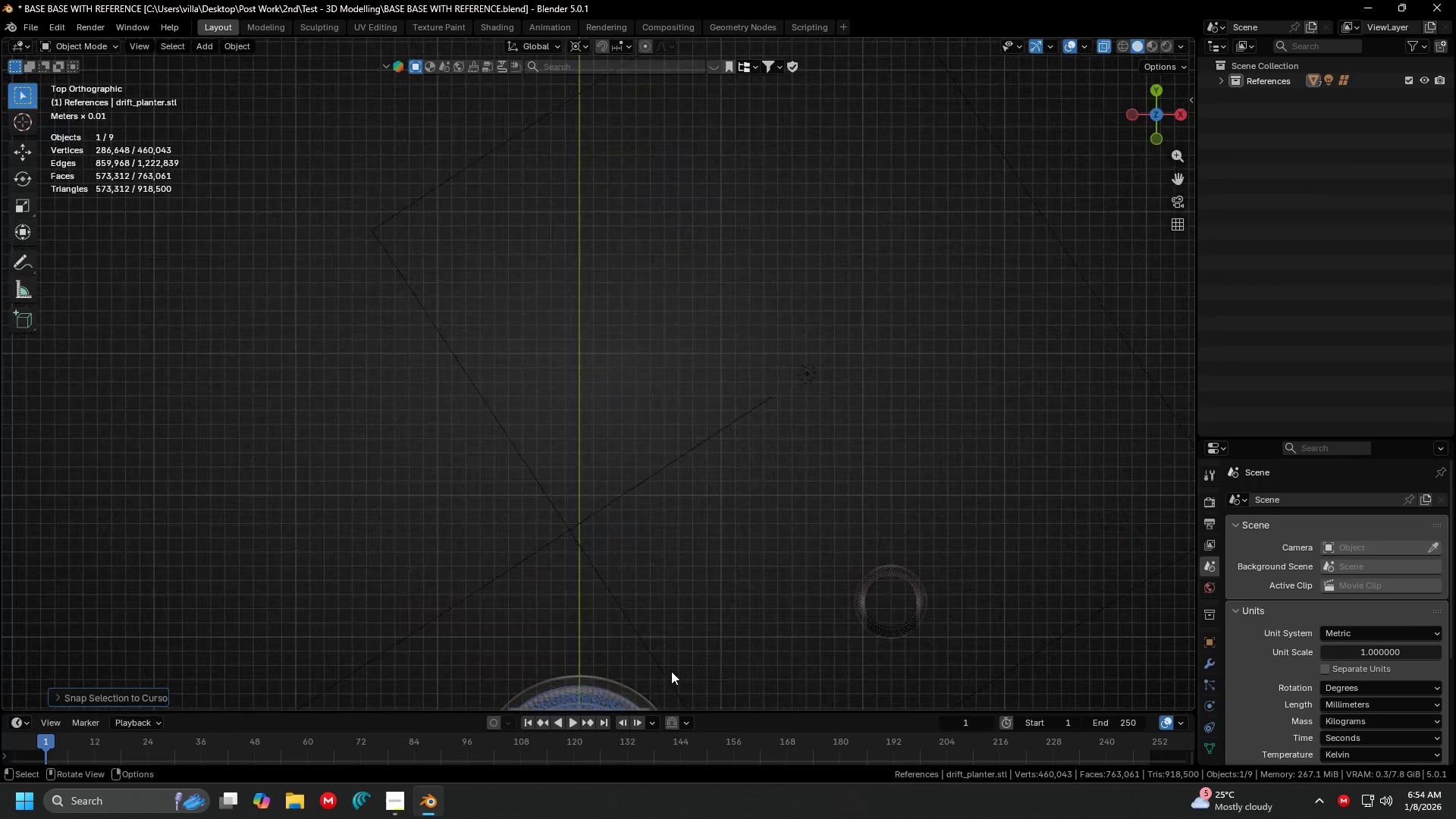 
hold_key(key=ShiftLeft, duration=0.38)
 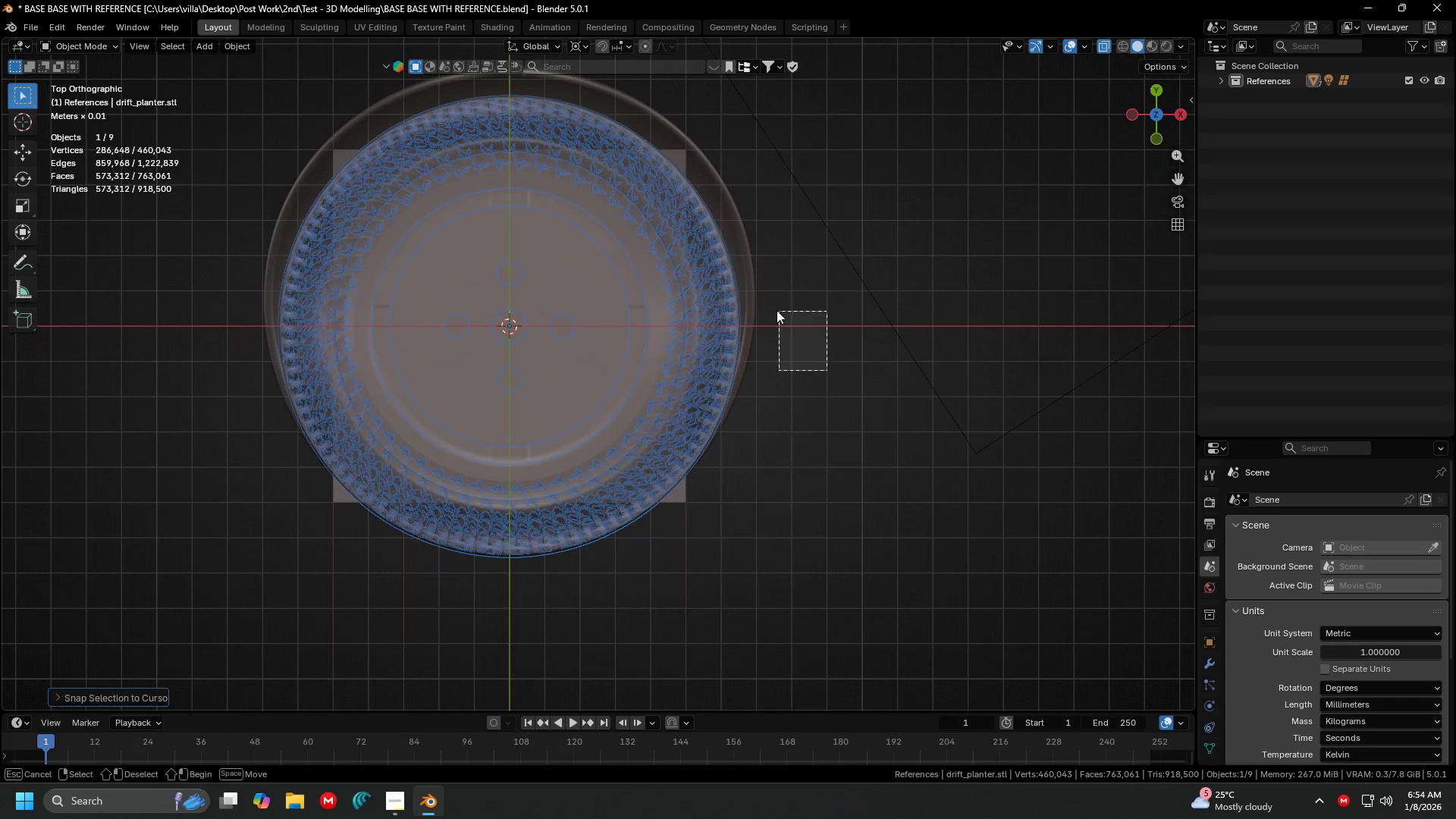 
scroll: coordinate [670, 224], scroll_direction: up, amount: 4.0
 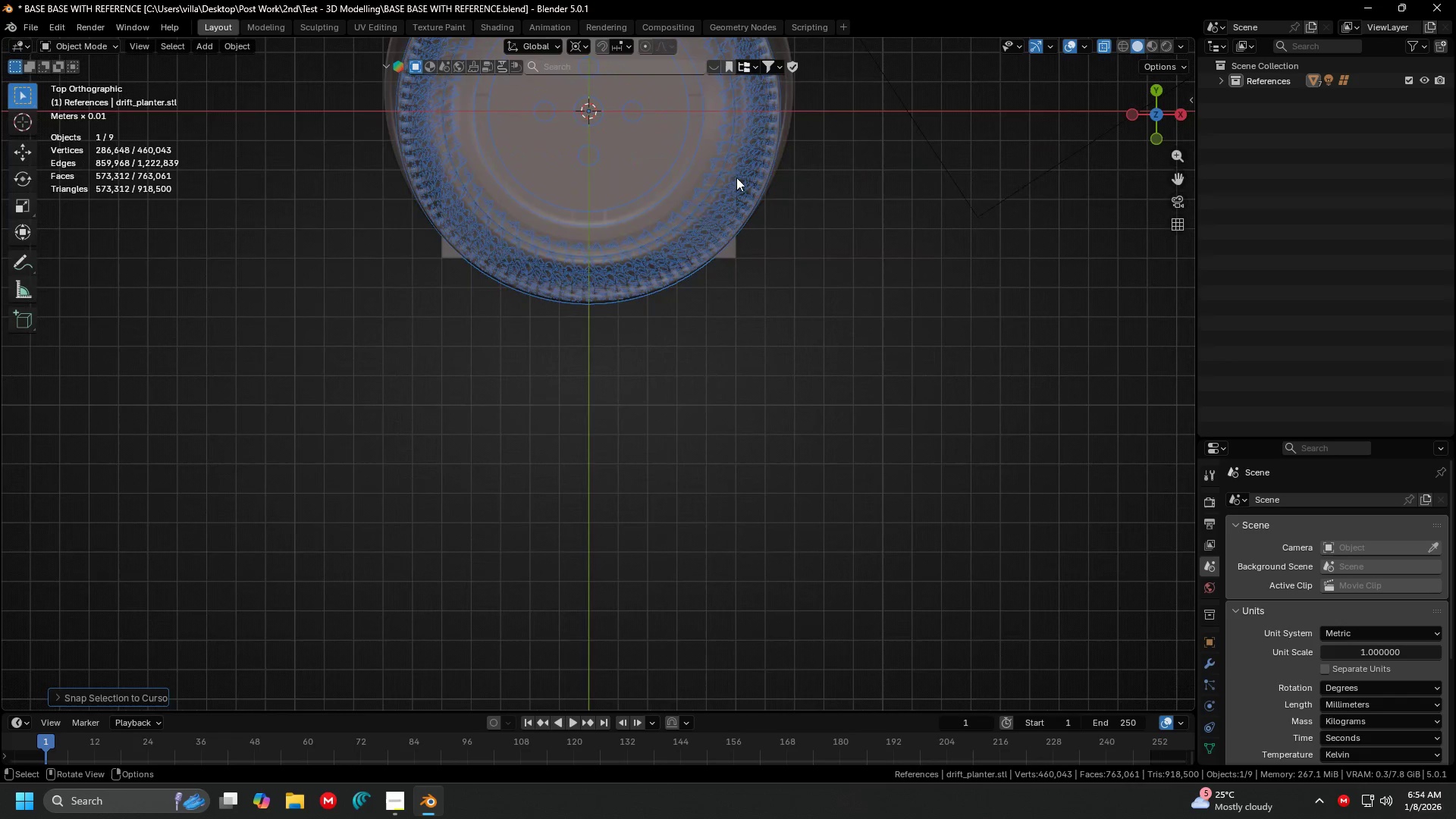 
left_click_drag(start_coordinate=[827, 370], to_coordinate=[739, 275])
 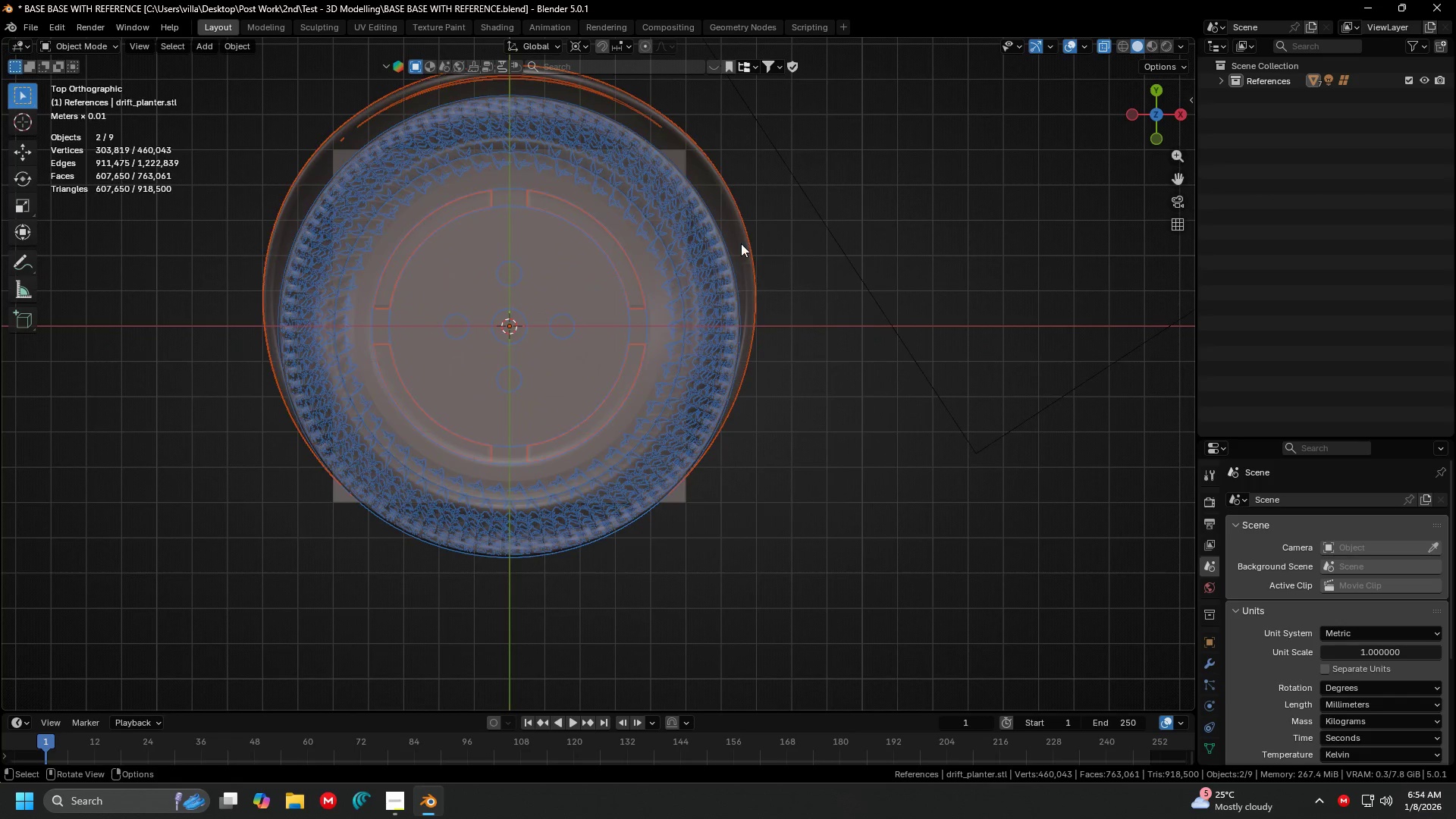 
scroll: coordinate [683, 388], scroll_direction: up, amount: 2.0
 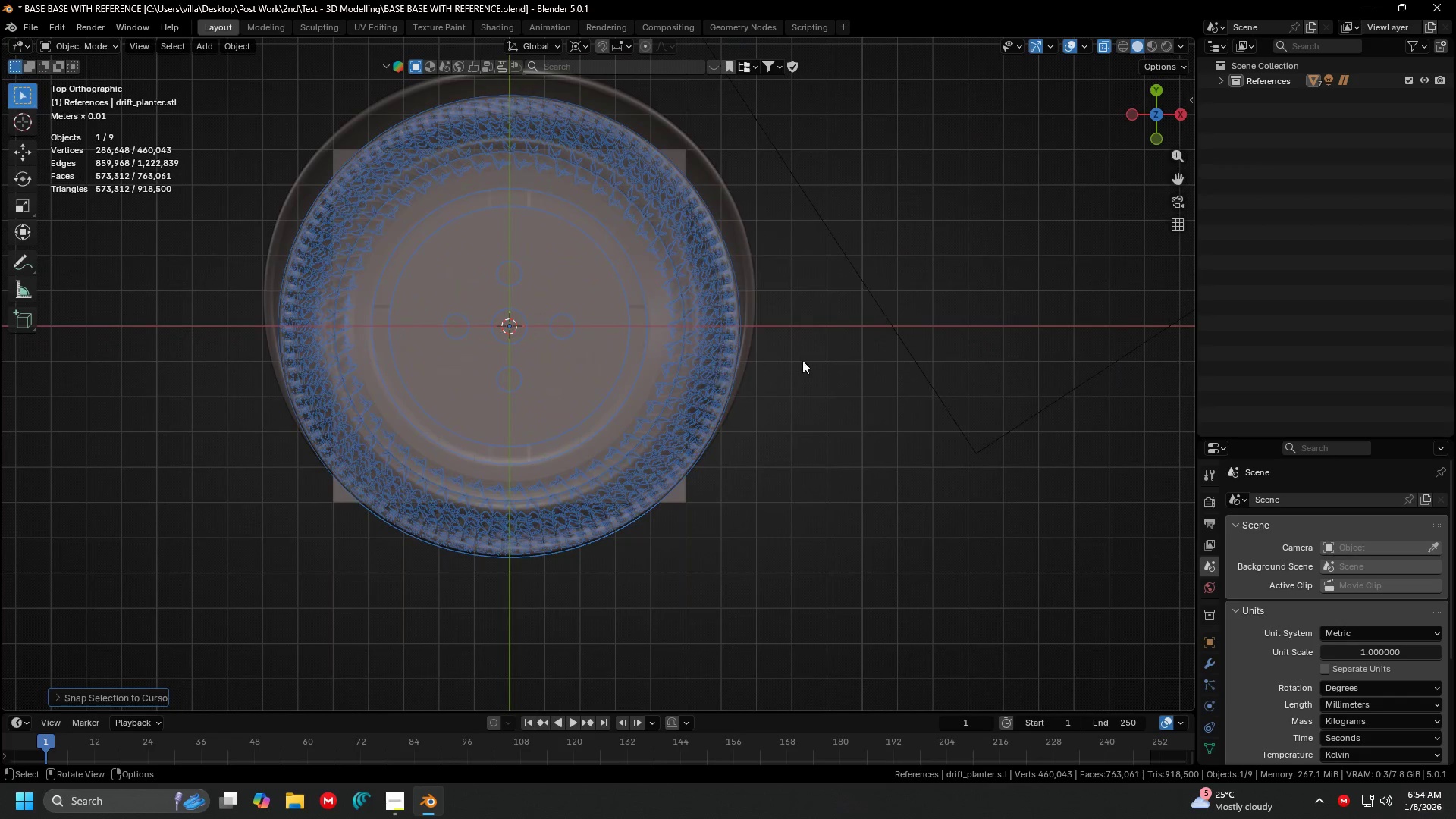 
key(Shift+ShiftLeft)
 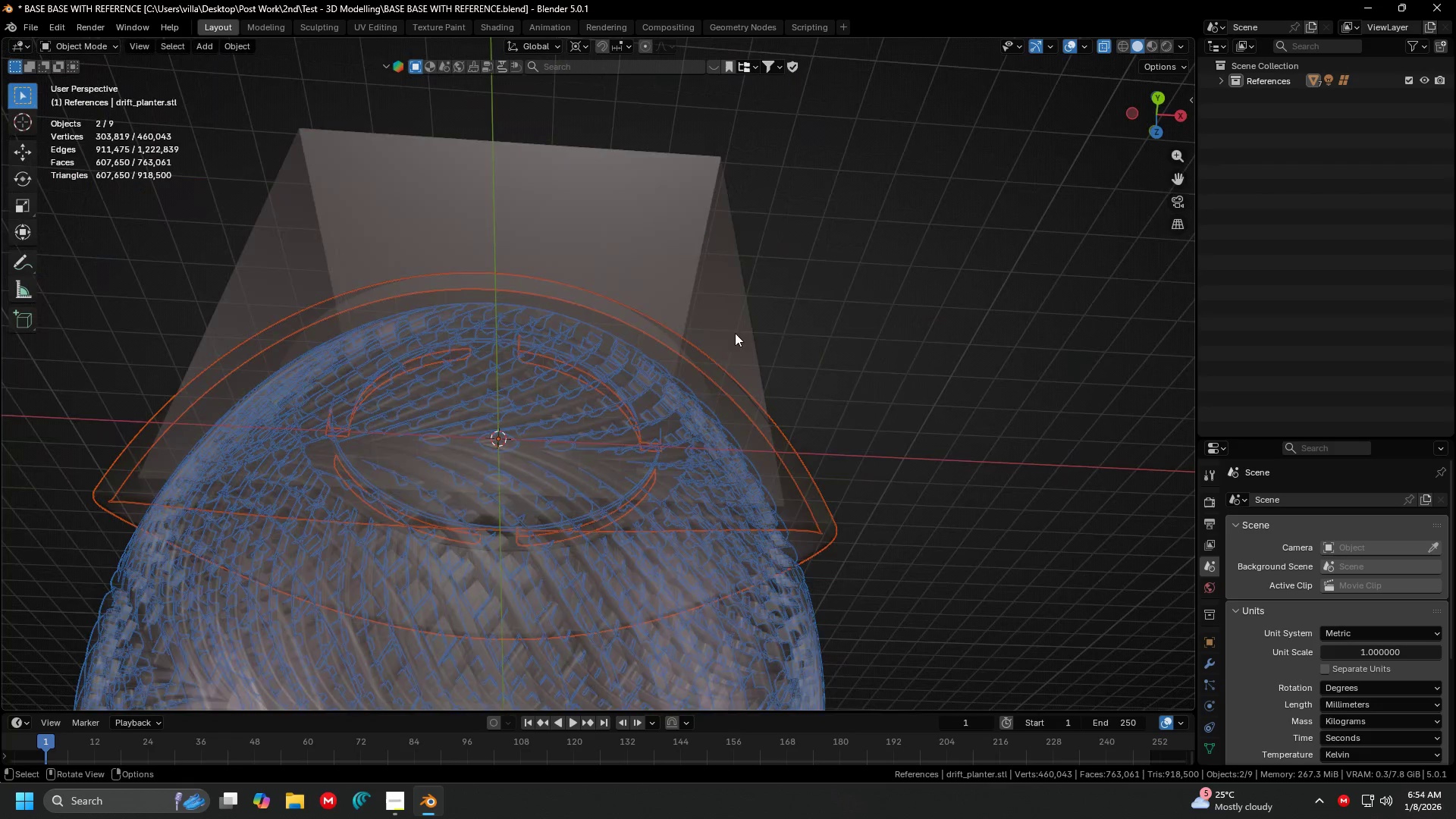 
scroll: coordinate [771, 355], scroll_direction: none, amount: 0.0
 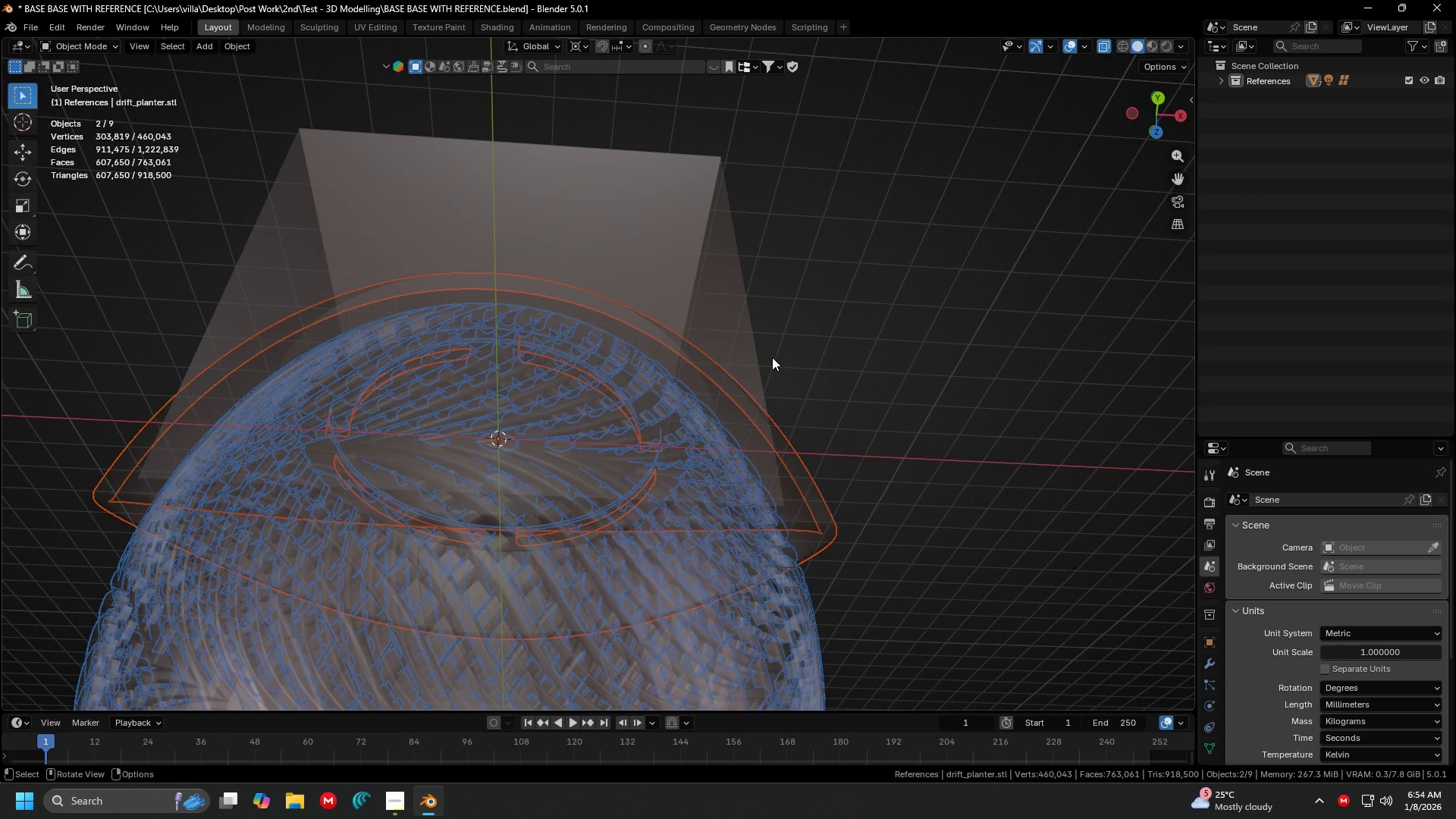 
key(7)
 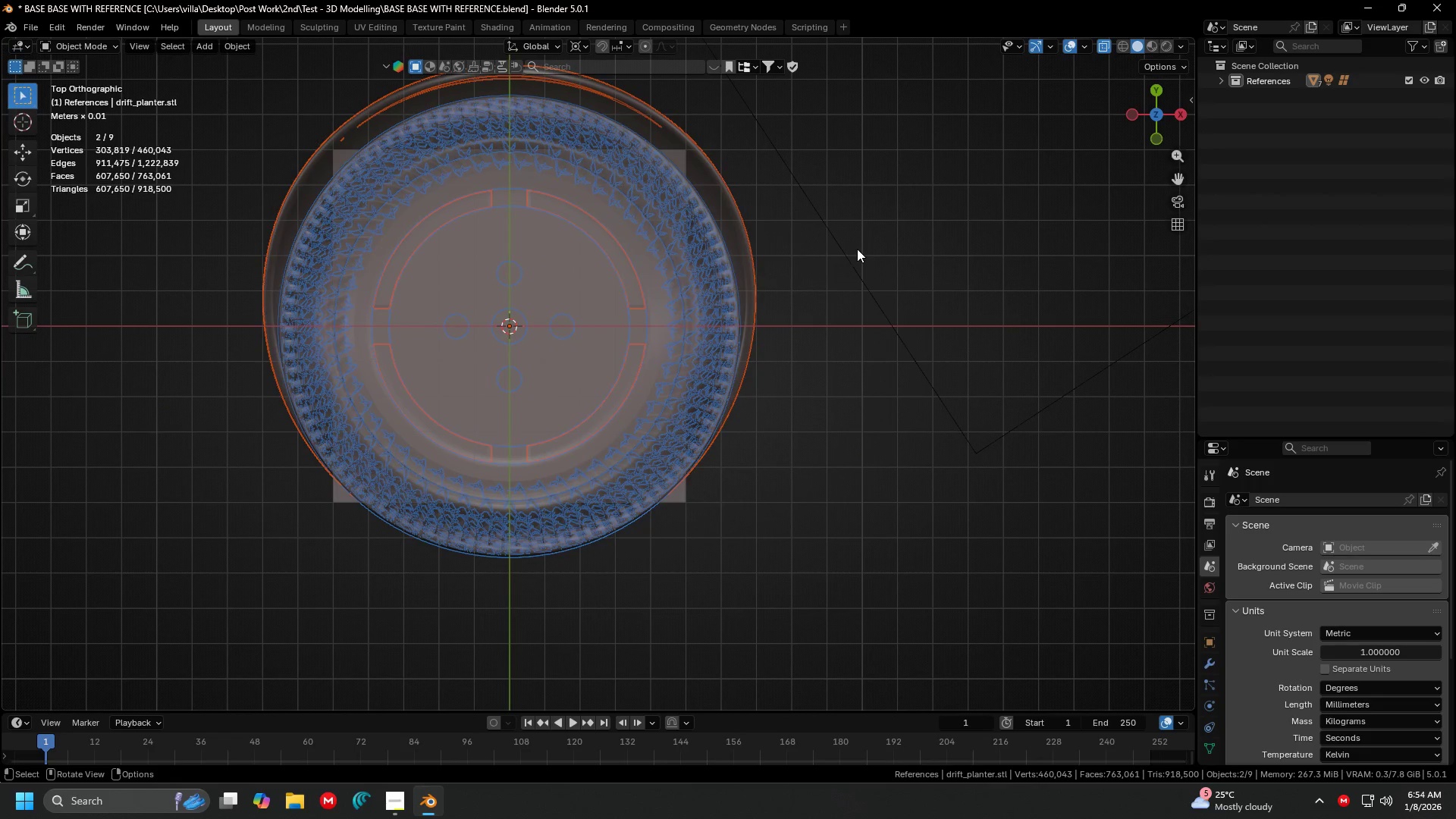 
key(S)
 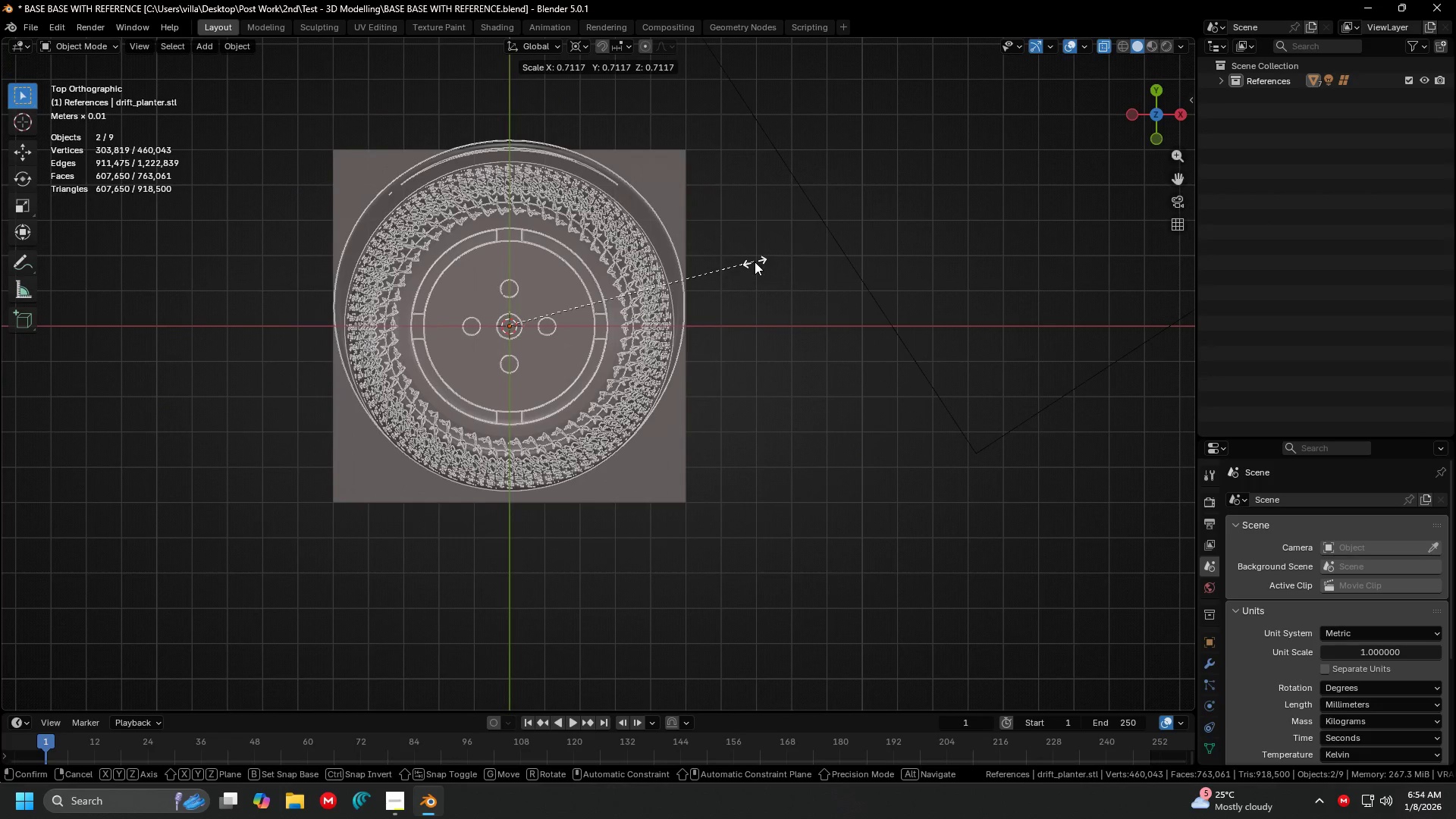 
left_click([755, 262])
 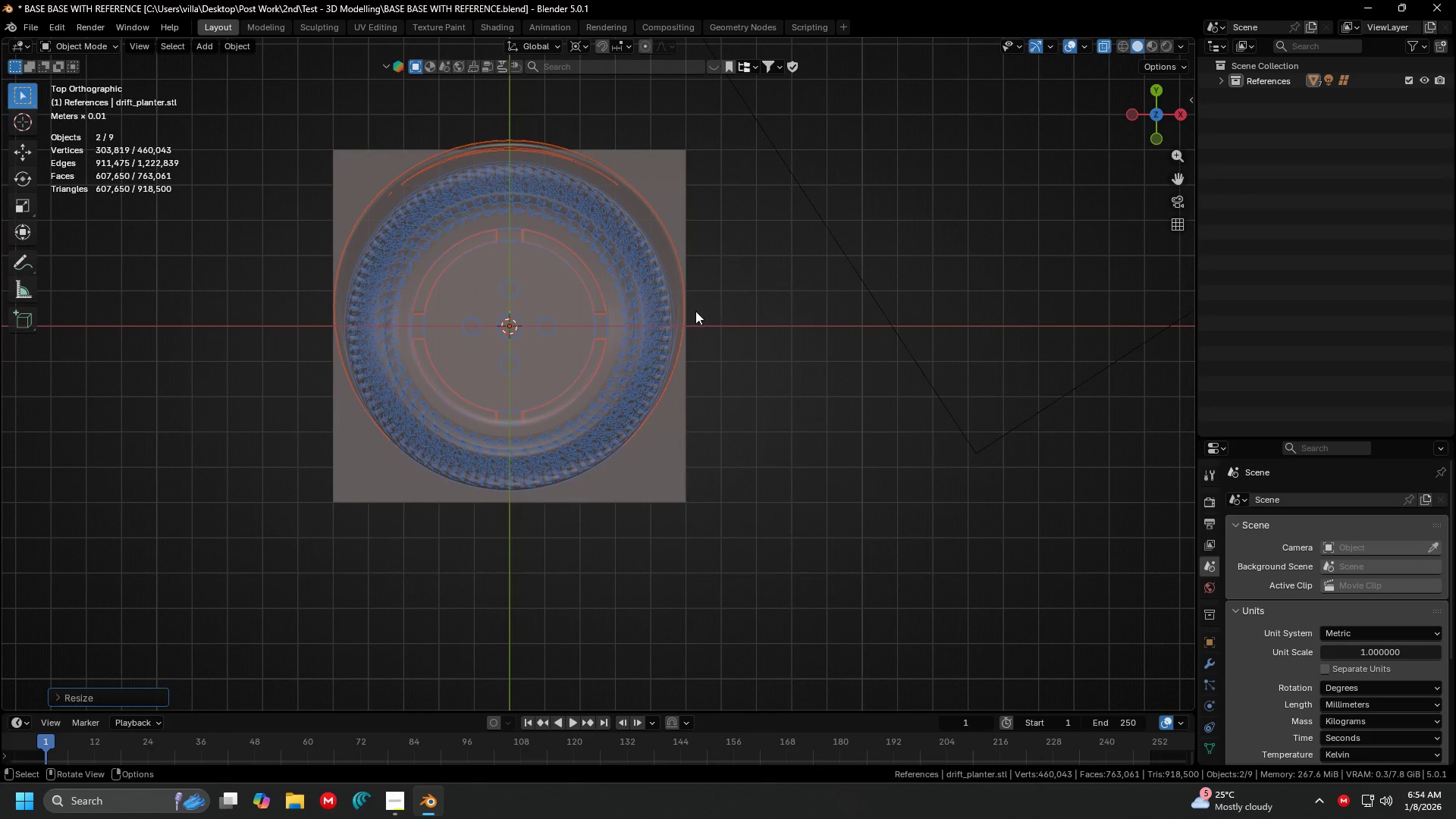 
key(Shift+ShiftLeft)
 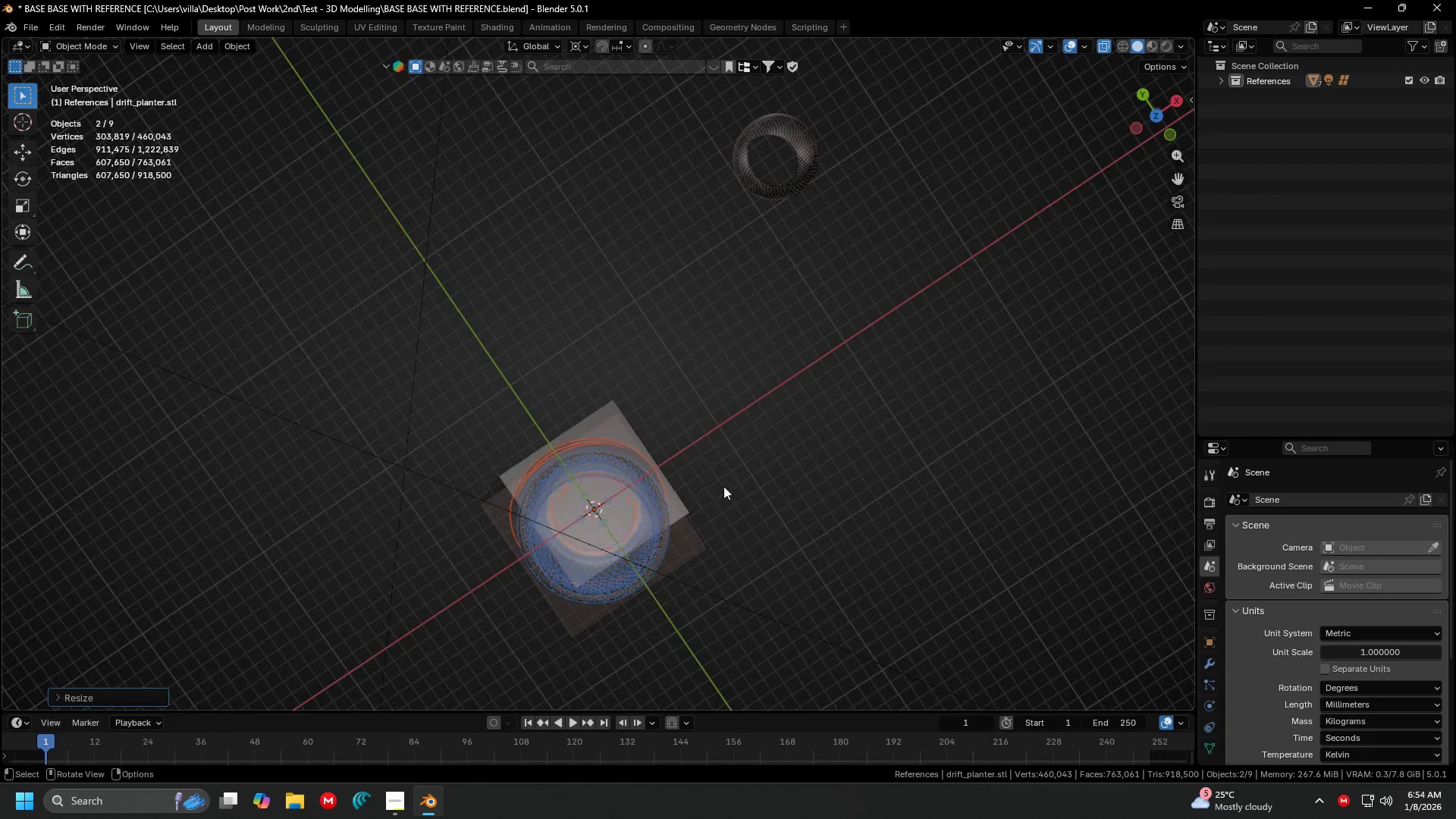 
scroll: coordinate [681, 317], scroll_direction: down, amount: 5.0
 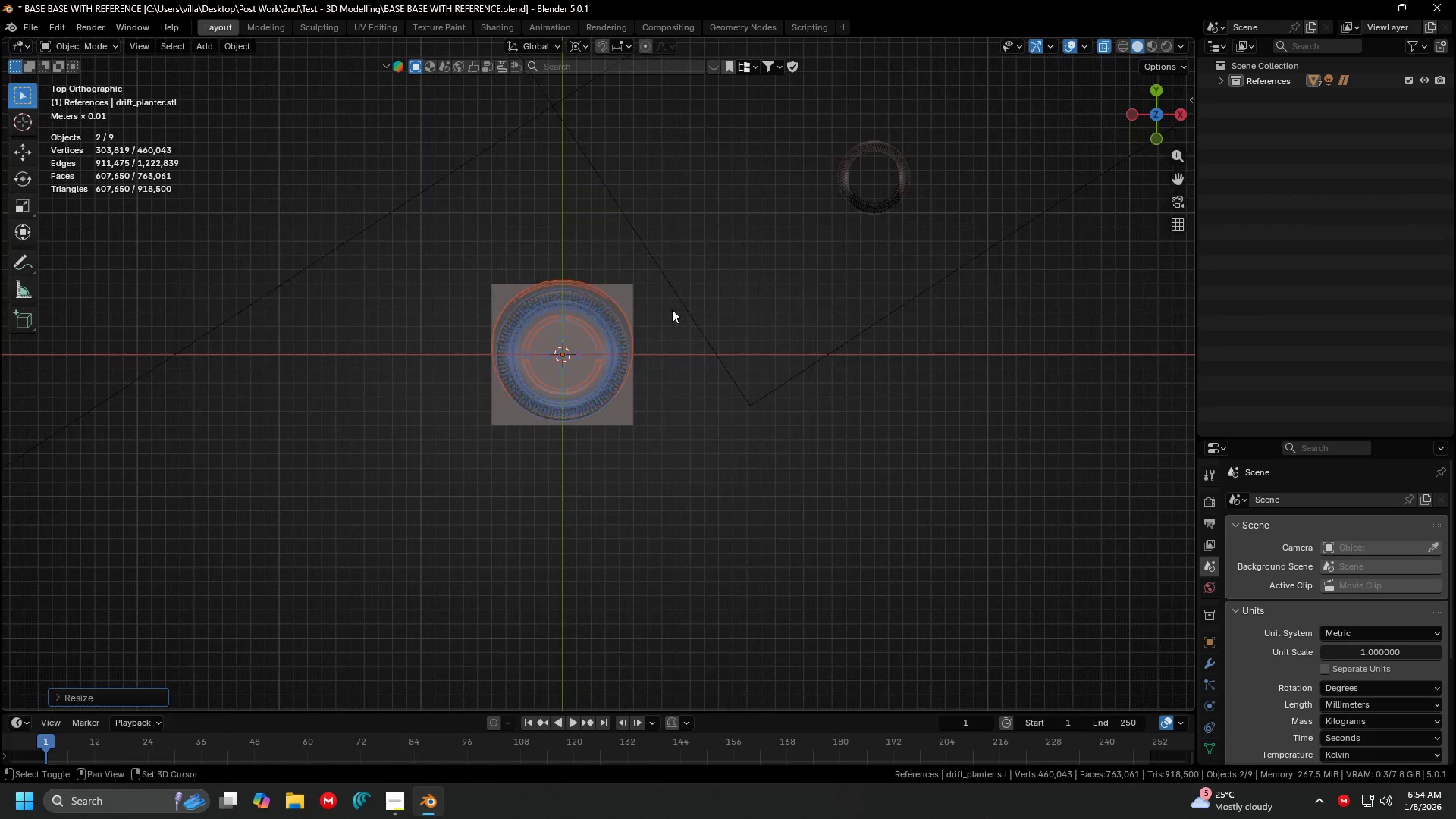 
key(G)
 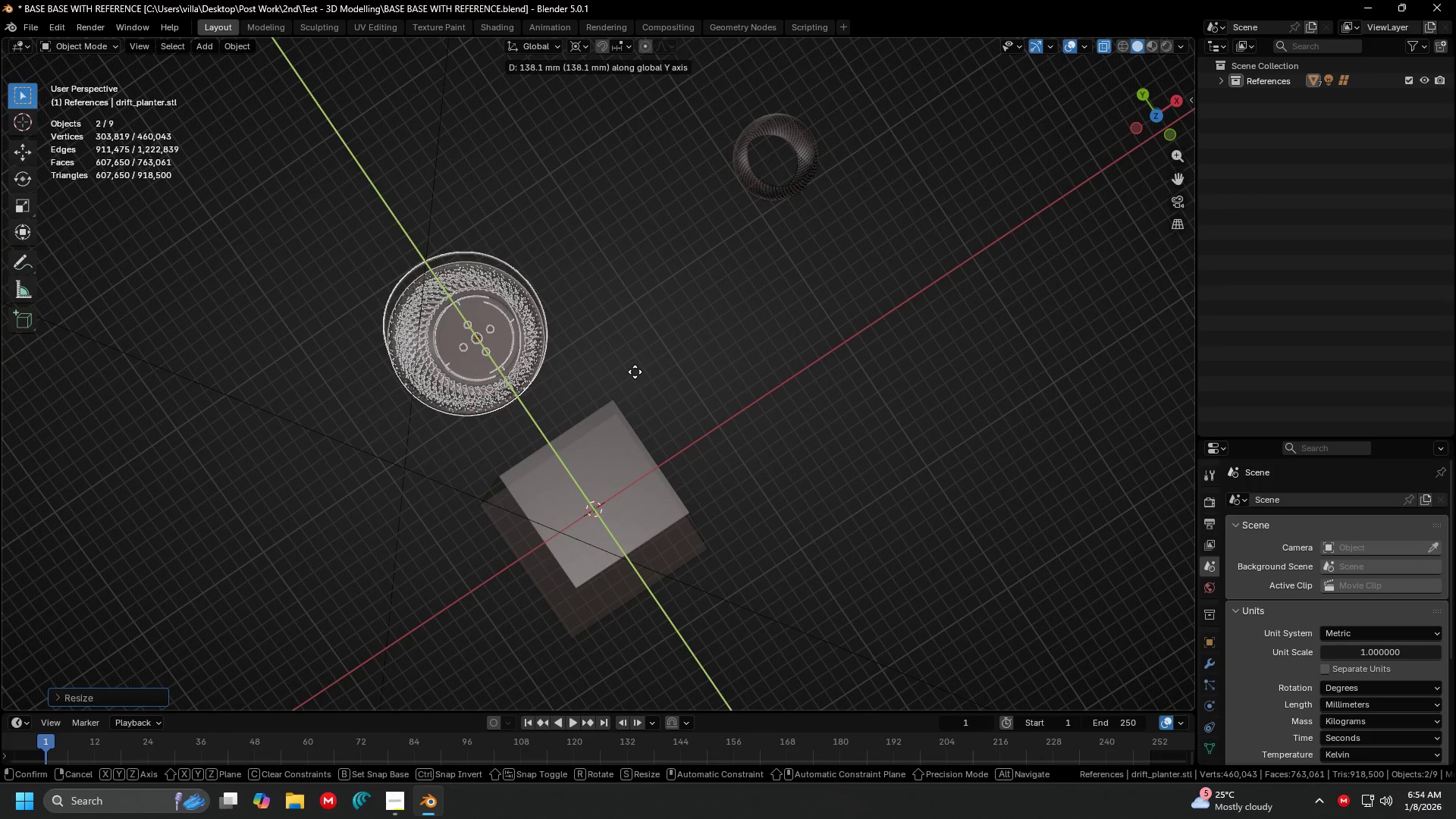 
double_click([604, 546])
 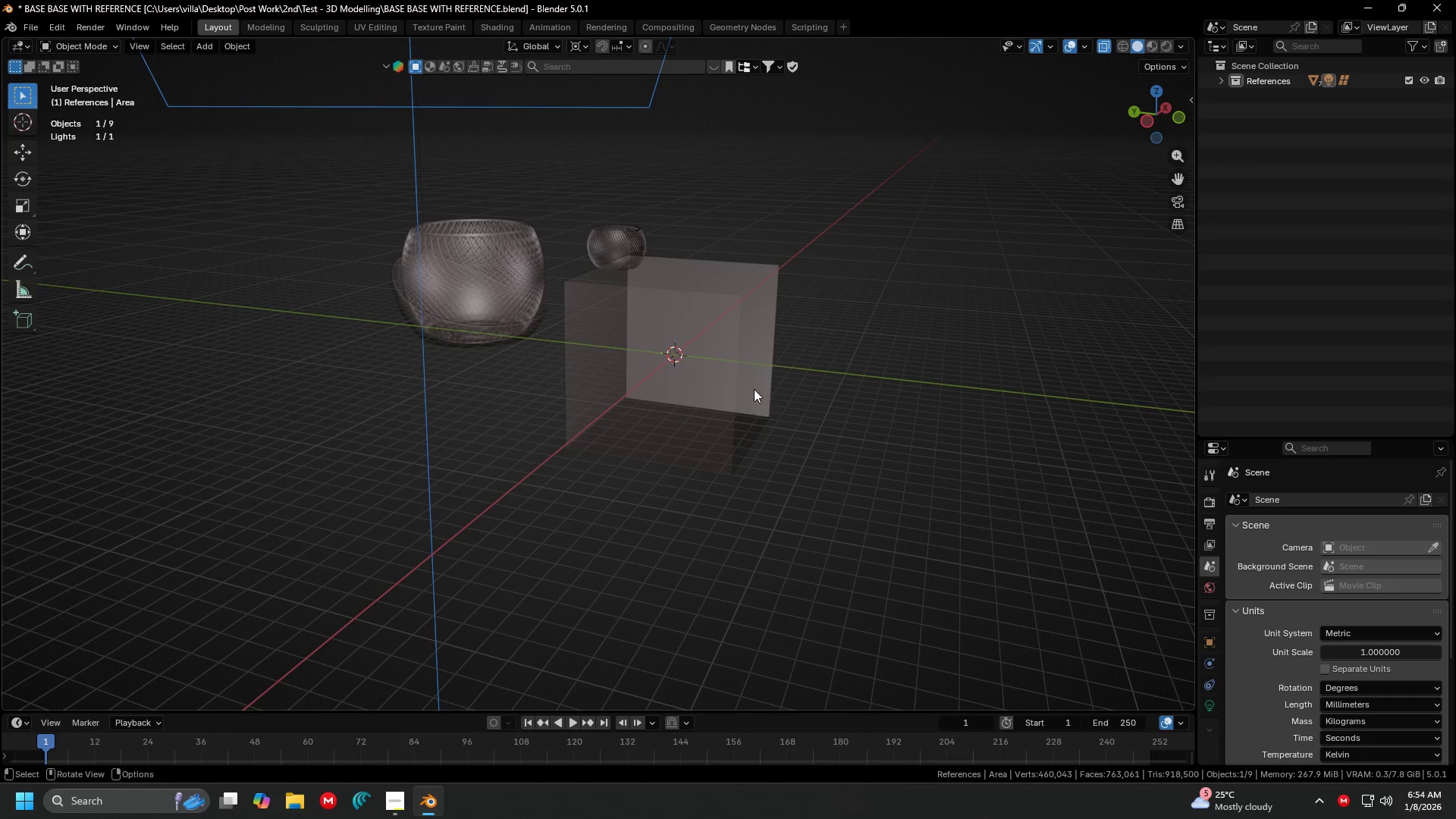 
key(7)
 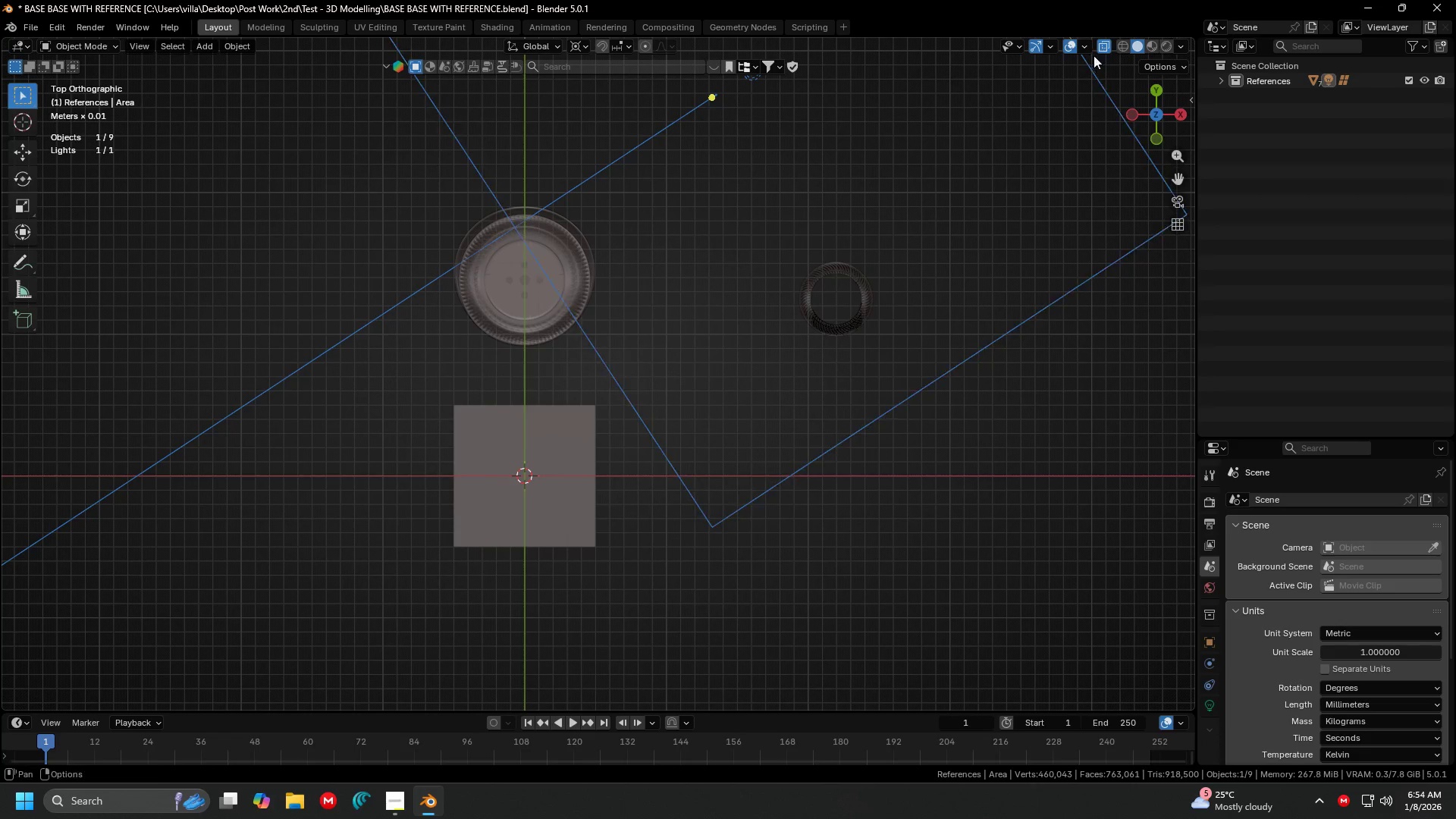 
left_click([1108, 53])
 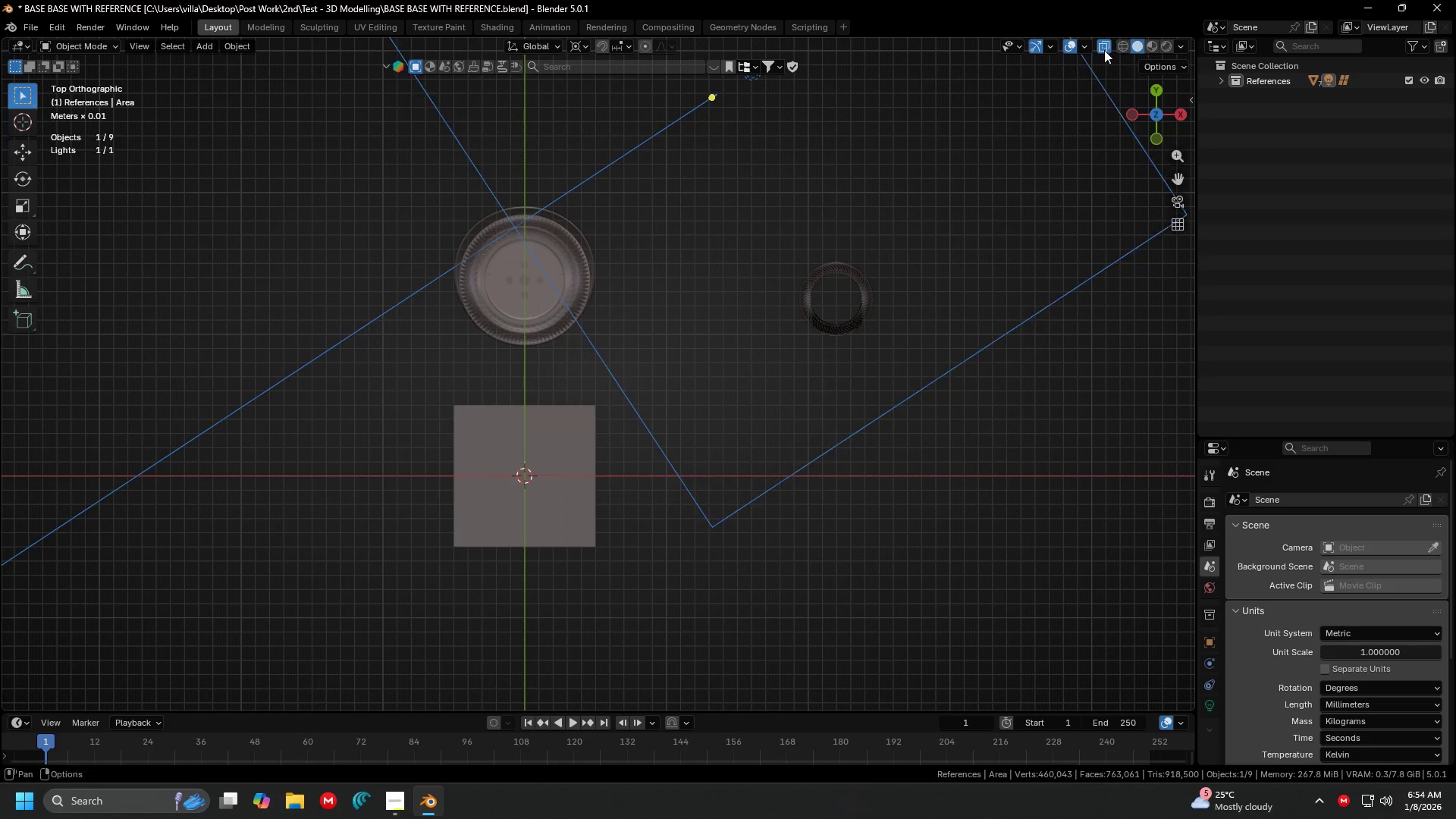 
left_click([1107, 50])
 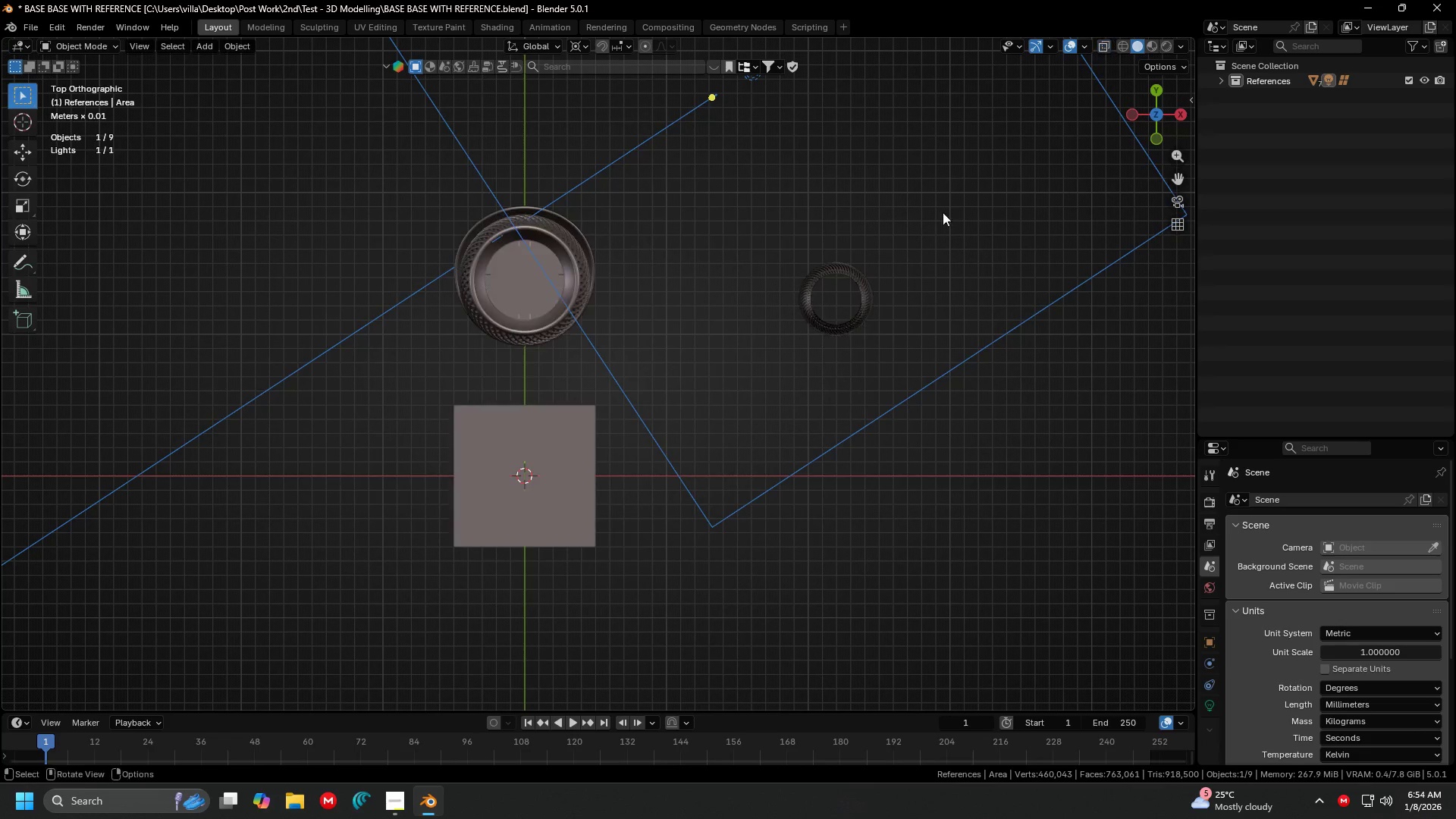 
key(Shift+ShiftLeft)
 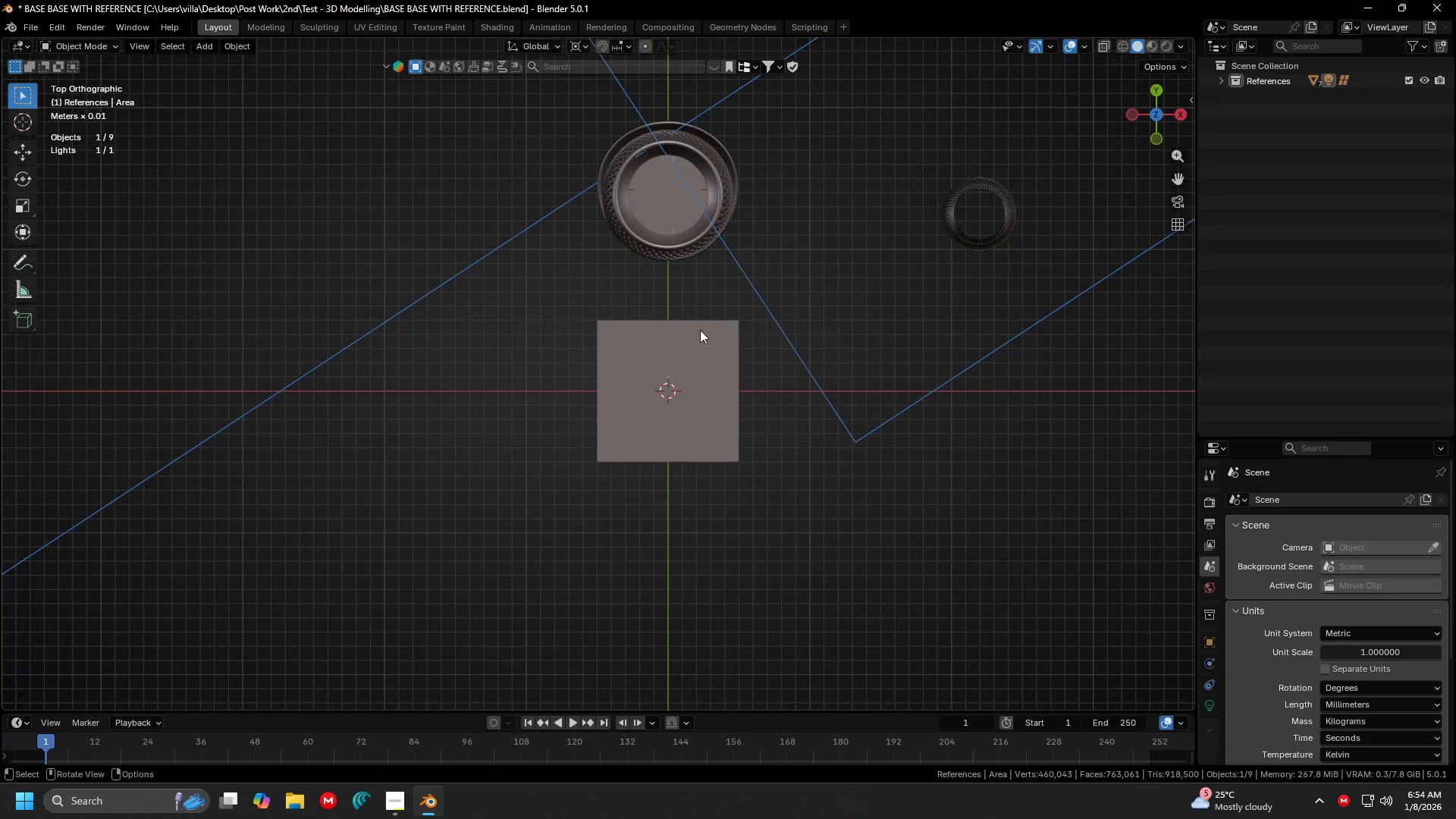 
left_click([667, 391])
 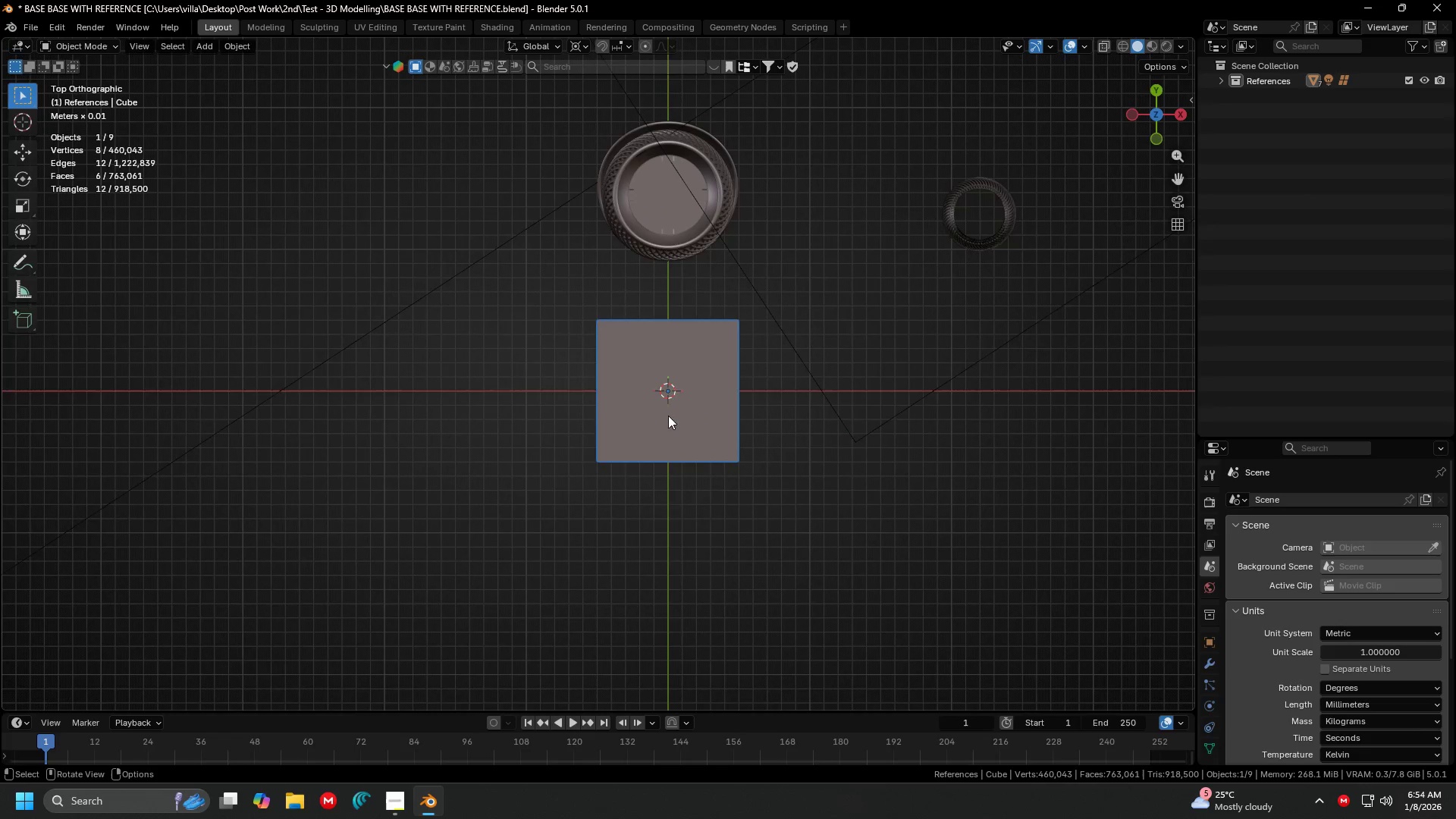 
key(Shift+ShiftLeft)
 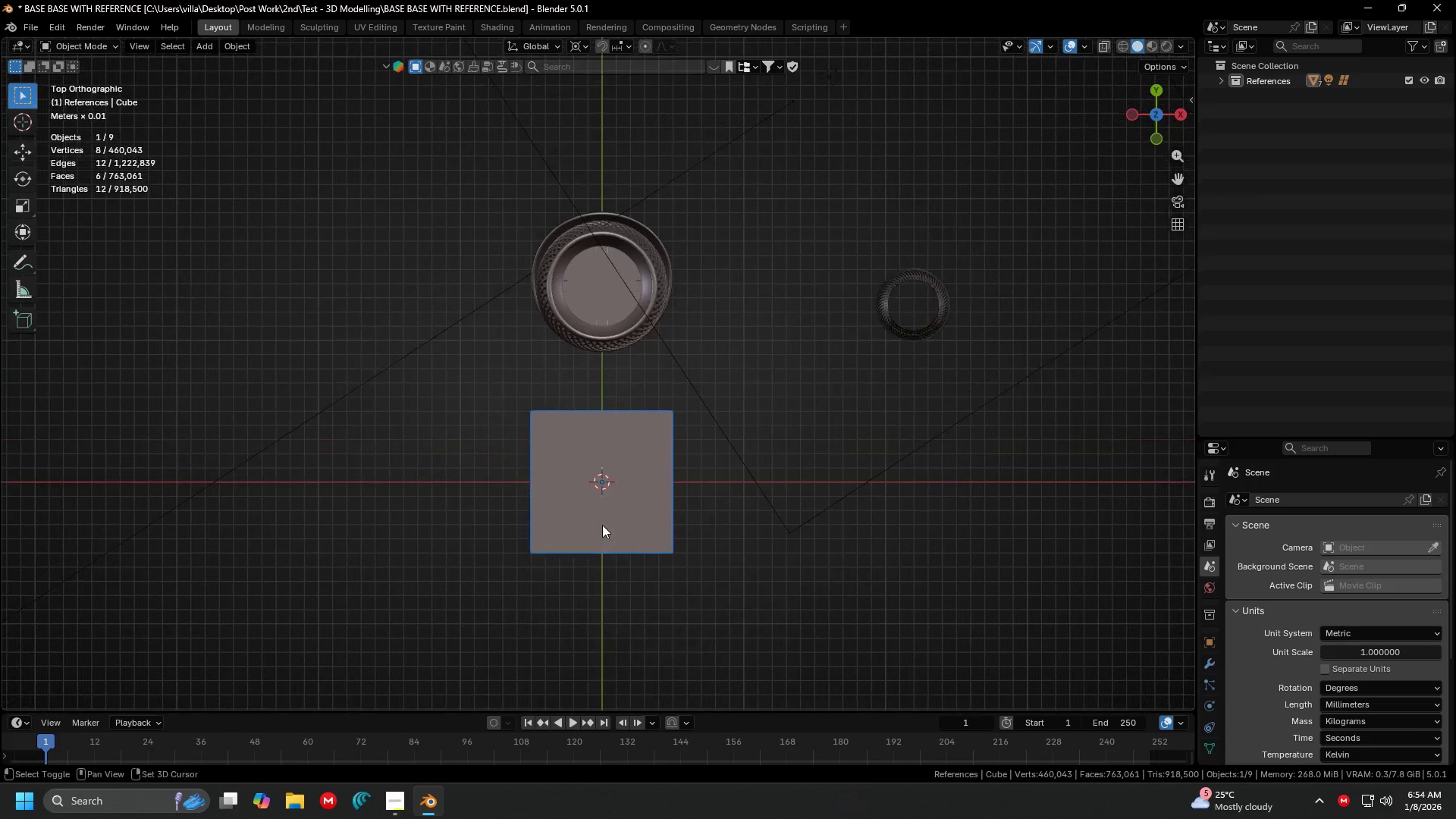 
key(G)
 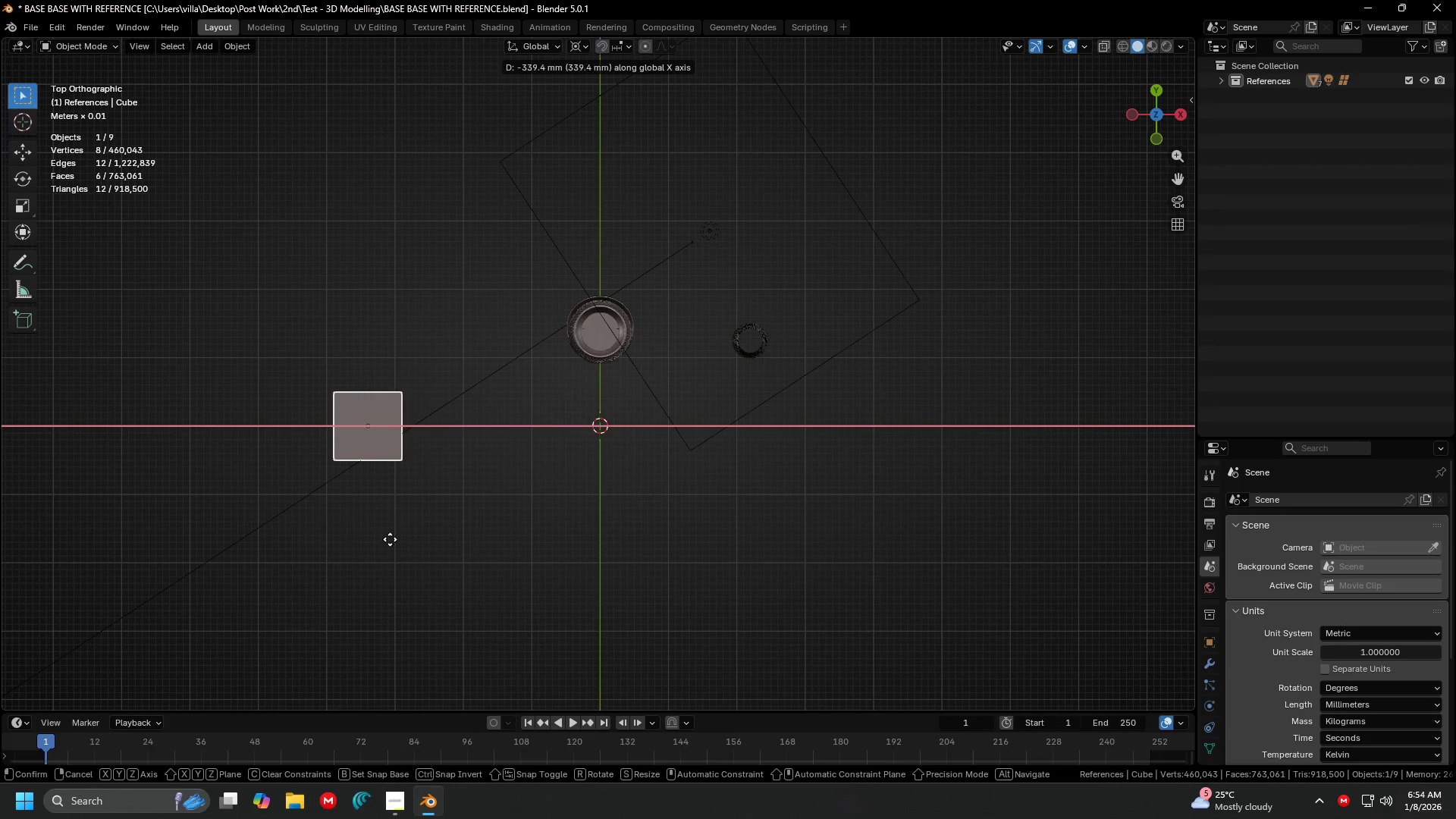 
scroll: coordinate [604, 526], scroll_direction: down, amount: 4.0
 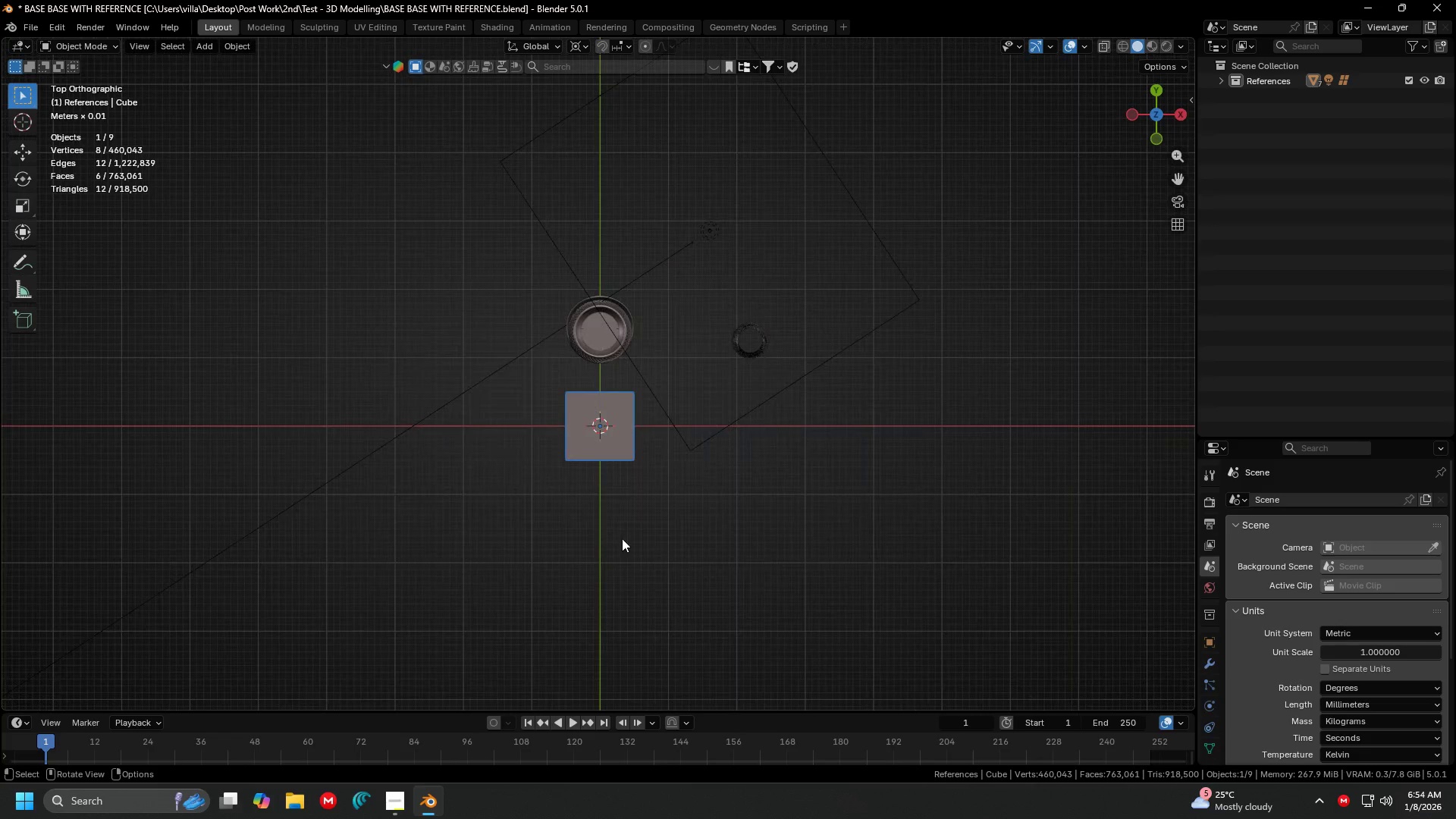 
left_click([387, 540])
 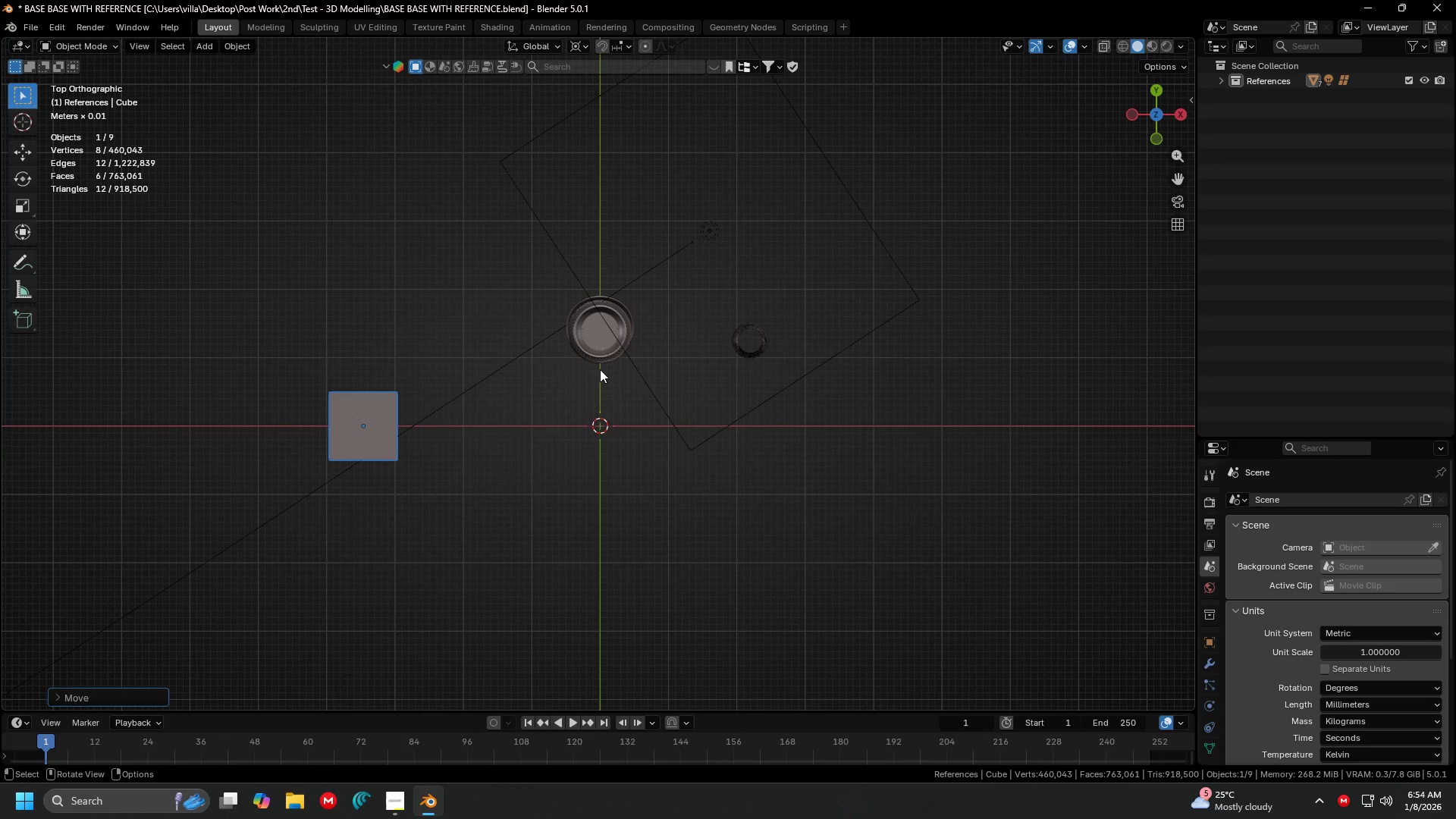 
hold_key(key=ControlLeft, duration=0.38)
 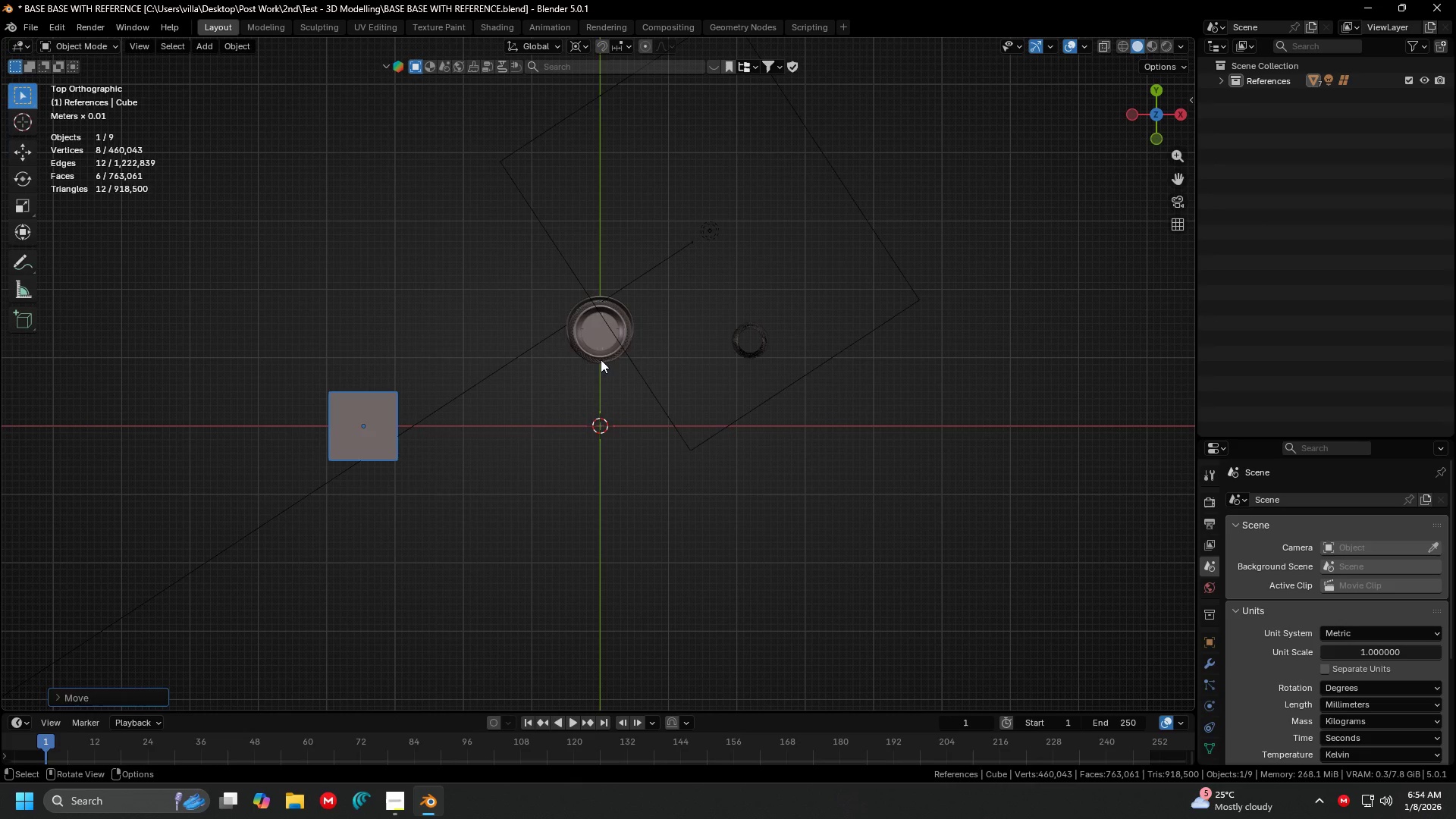 
left_click([601, 359])
 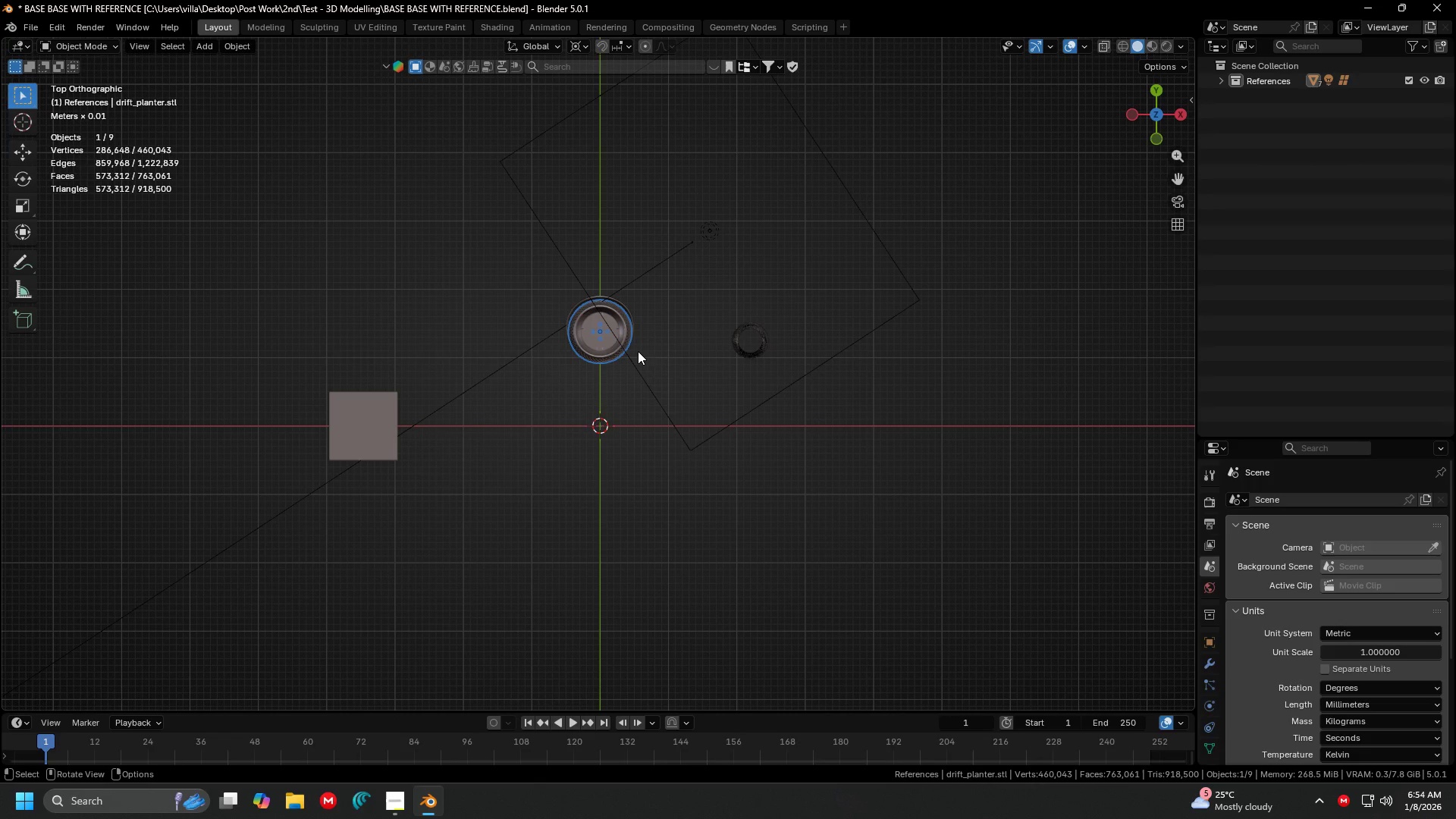 
key(Control+ControlLeft)
 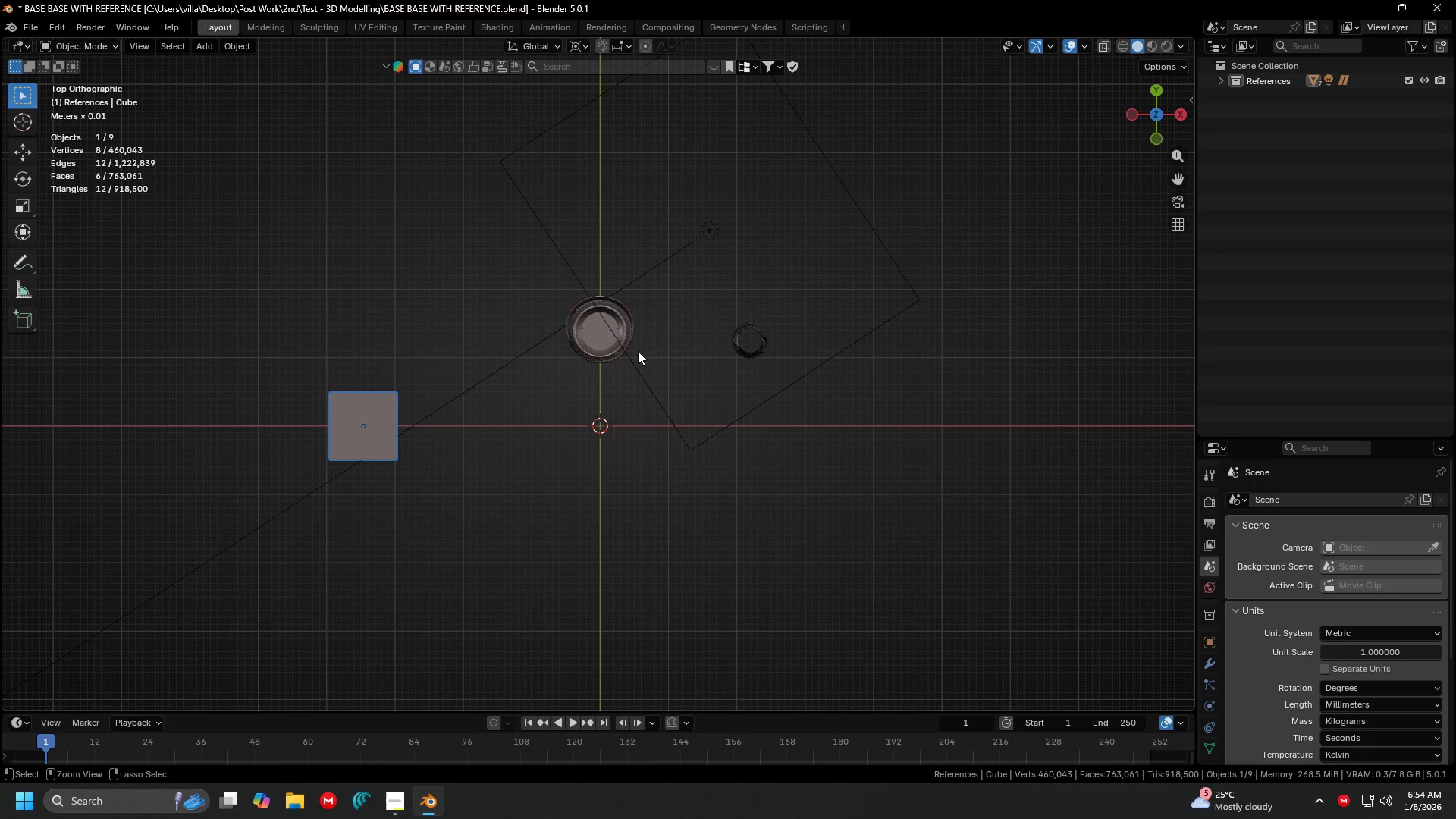 
key(Control+Z)
 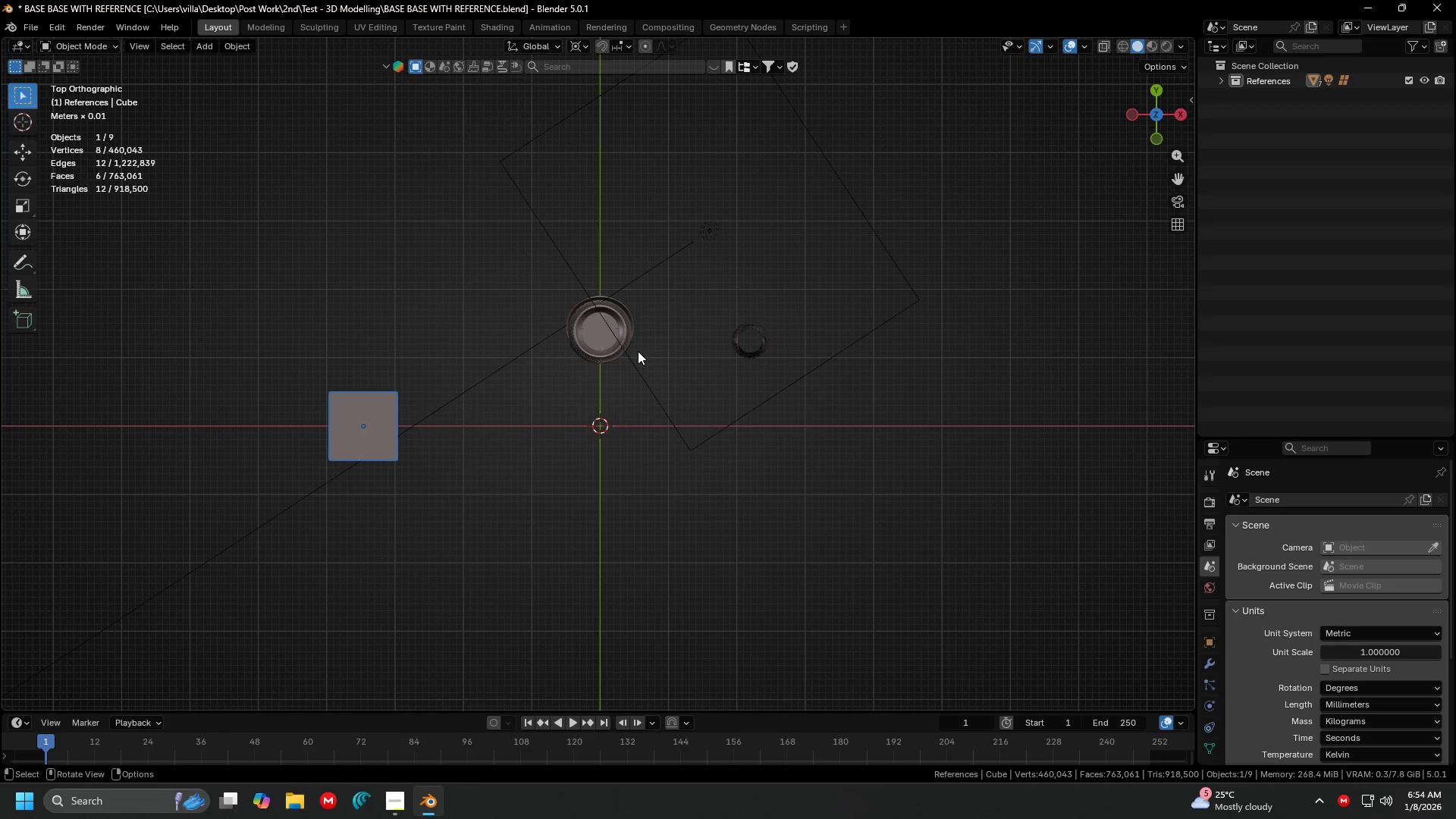 
key(Control+ControlLeft)
 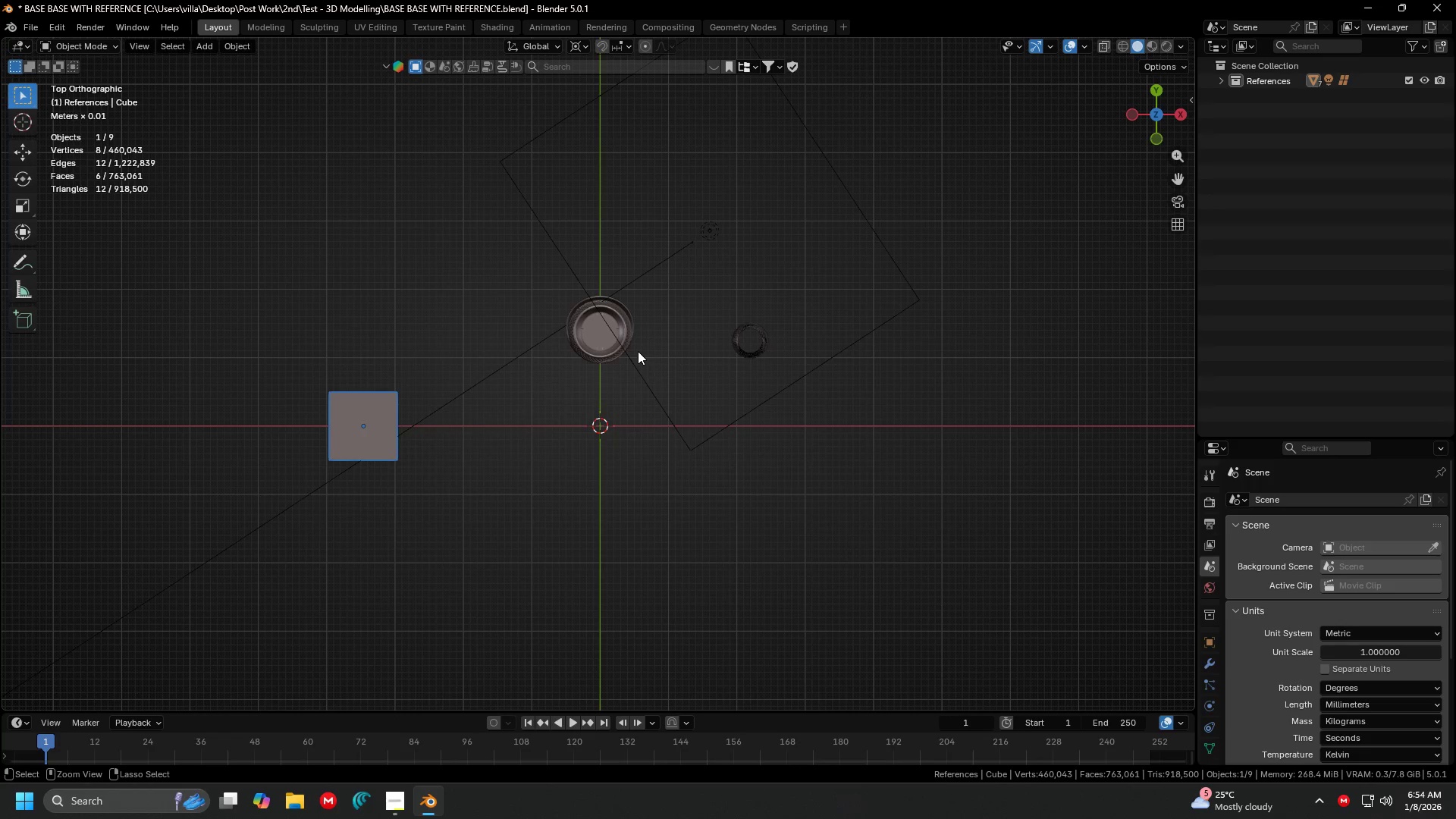 
key(Control+Z)
 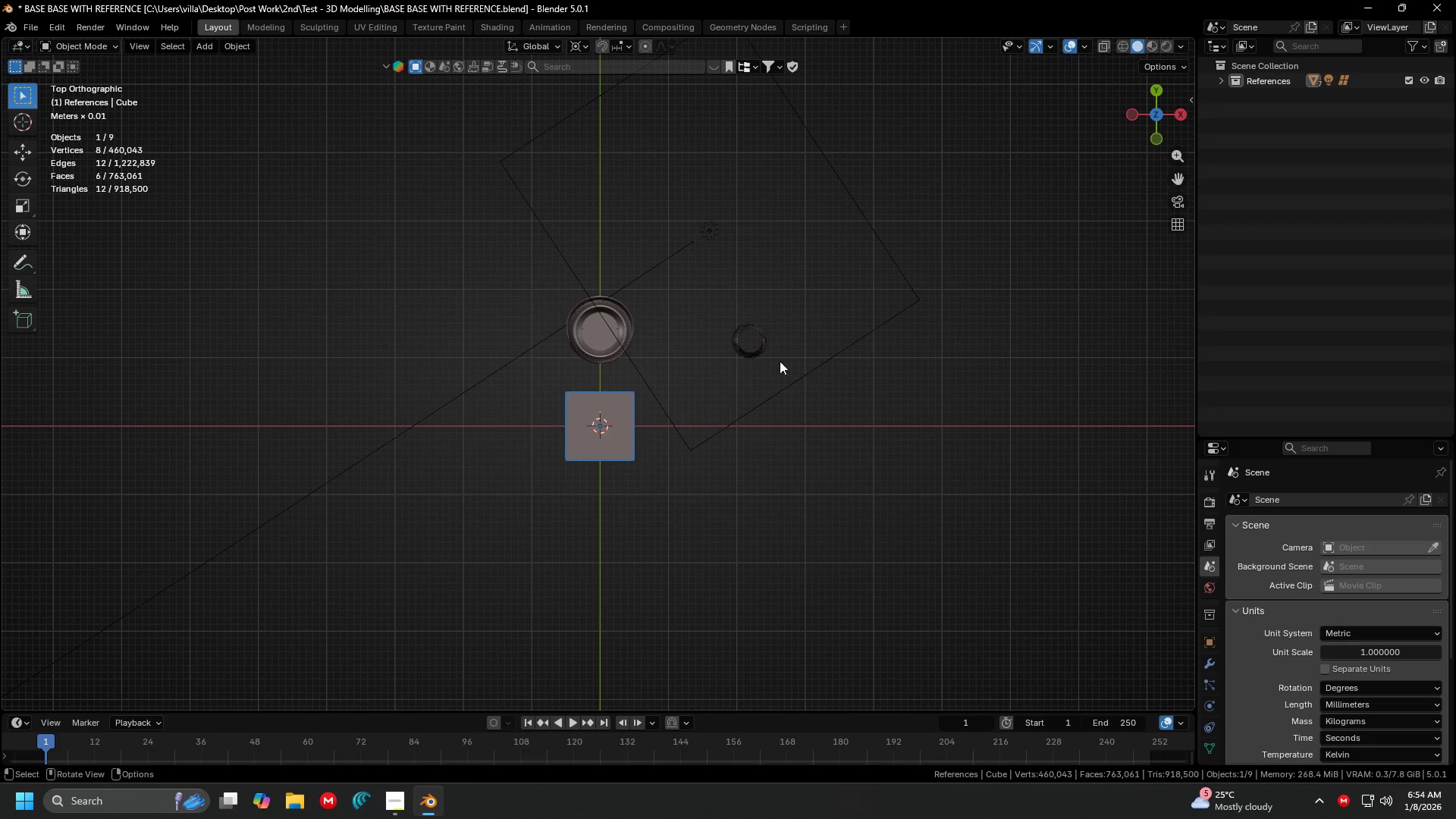 
left_click_drag(start_coordinate=[994, 334], to_coordinate=[924, 189])
 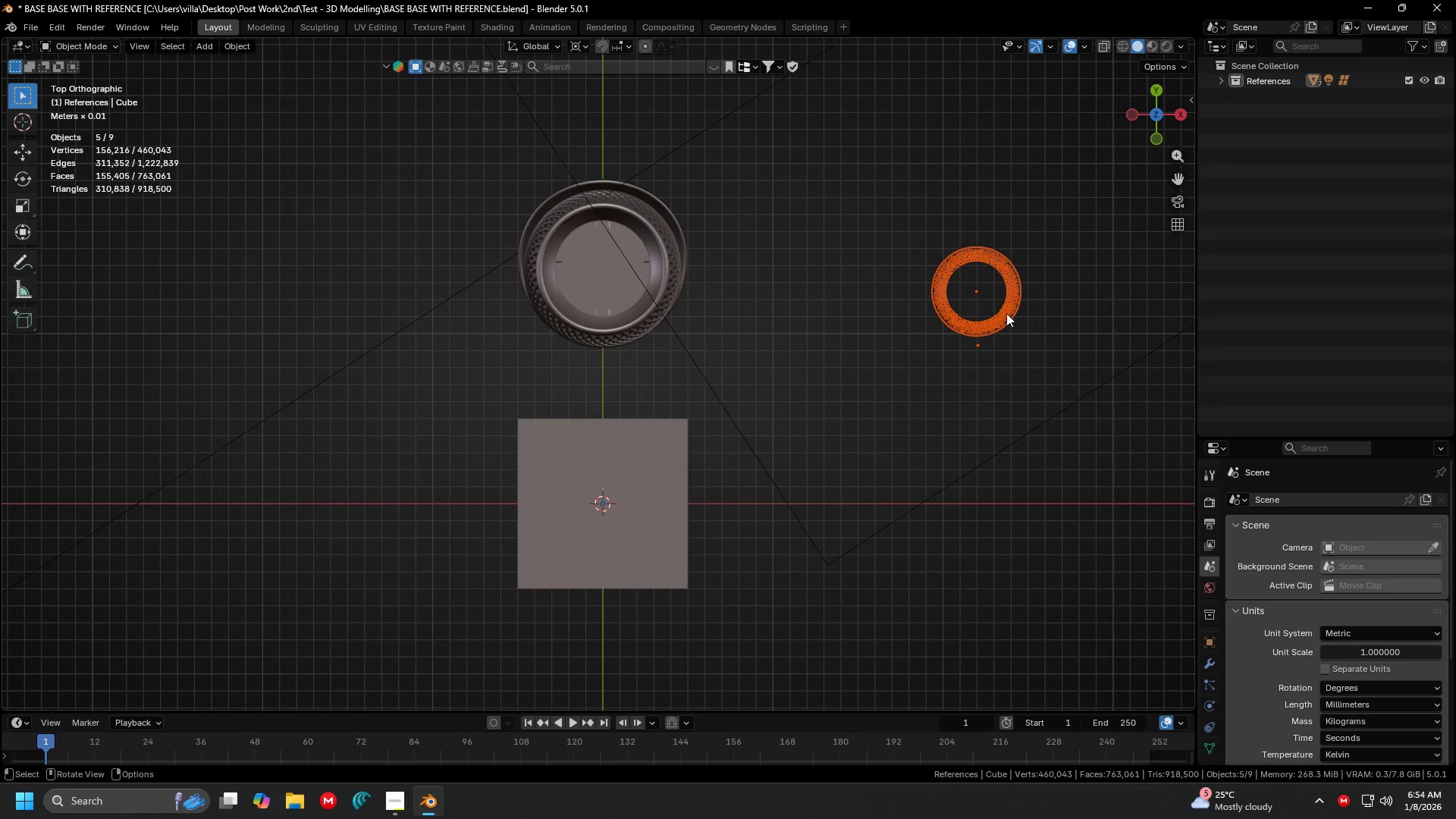 
scroll: coordinate [848, 404], scroll_direction: up, amount: 5.0
 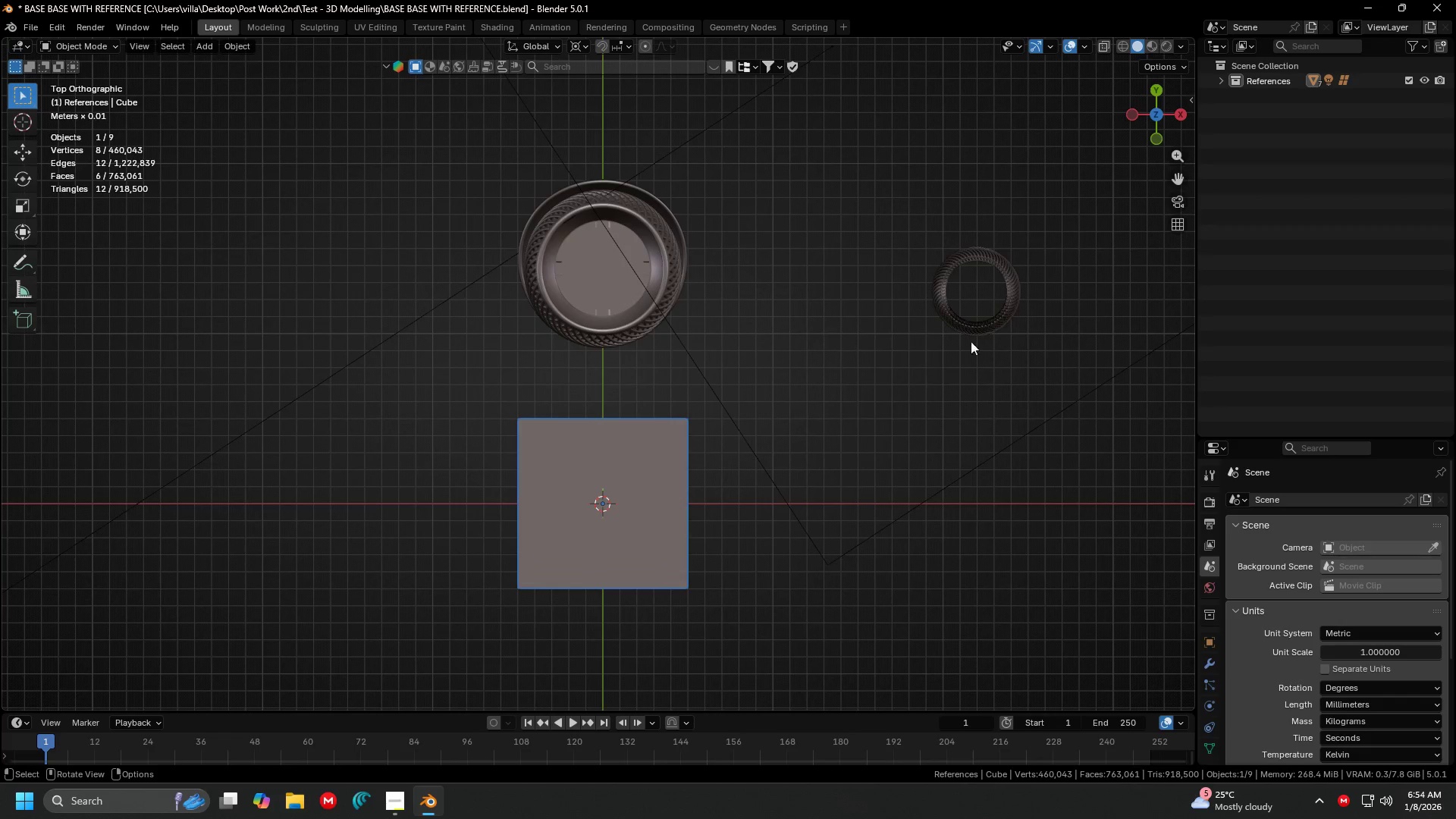 
key(G)
 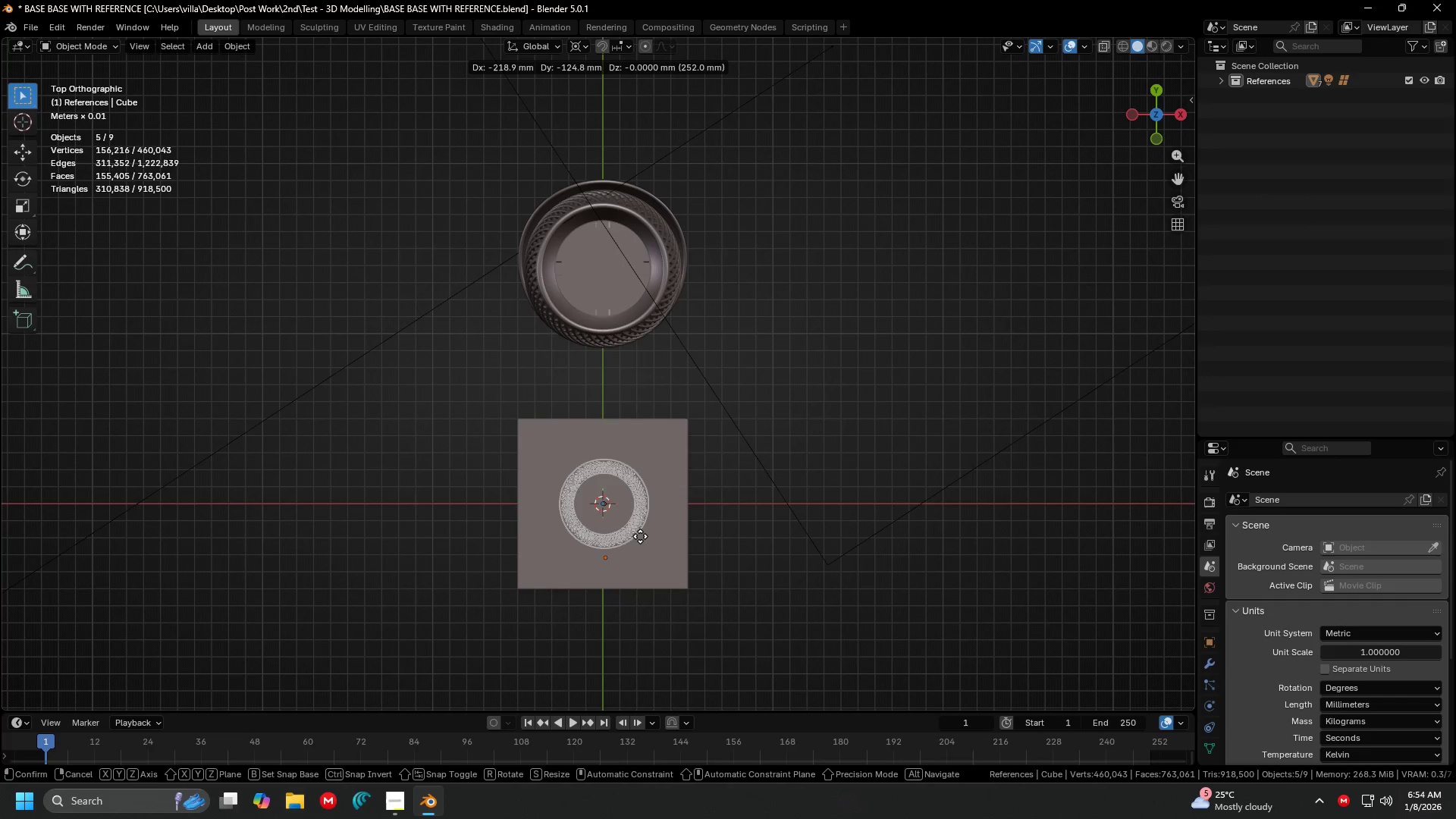 
left_click([640, 536])
 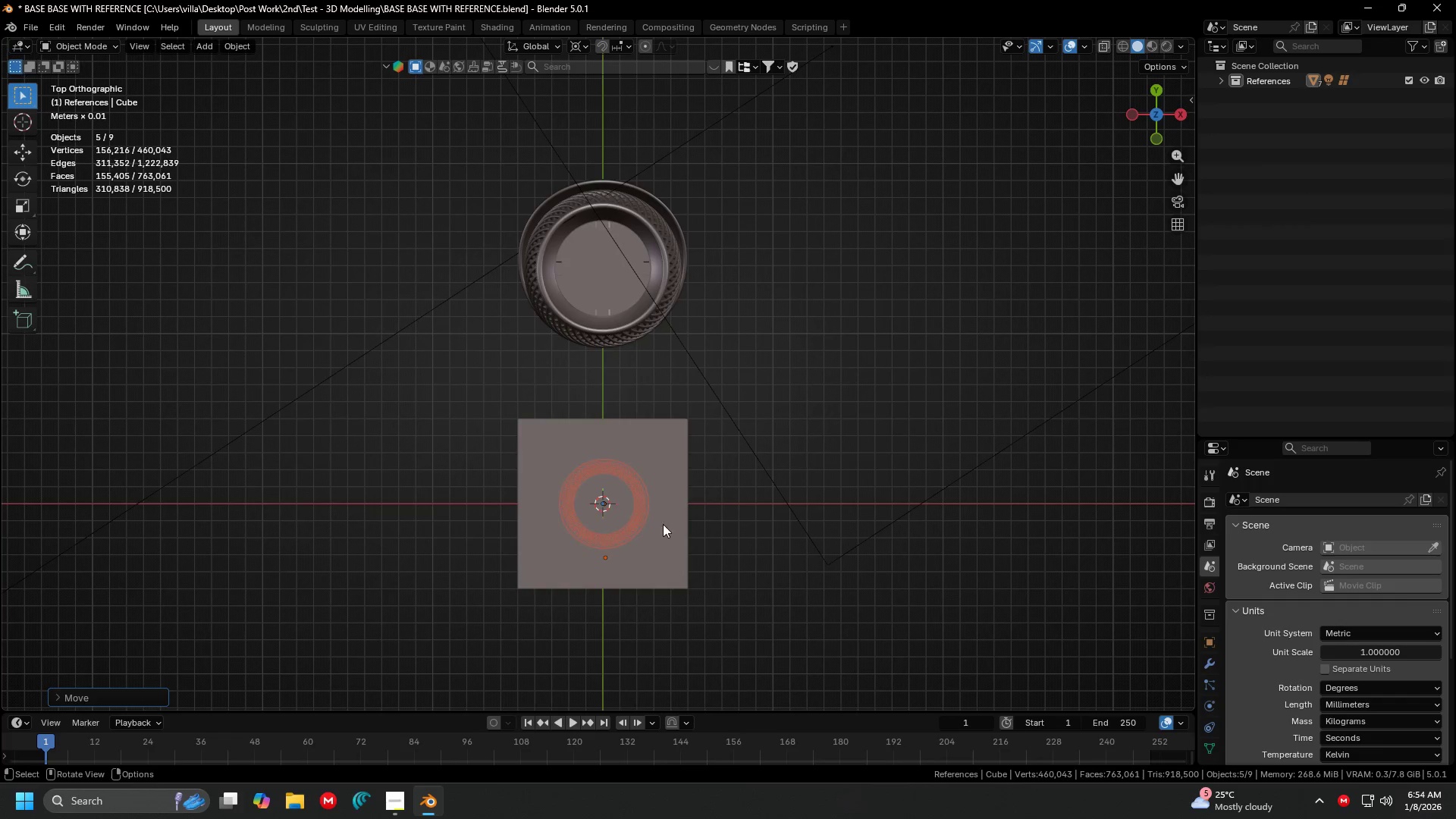 
key(S)
 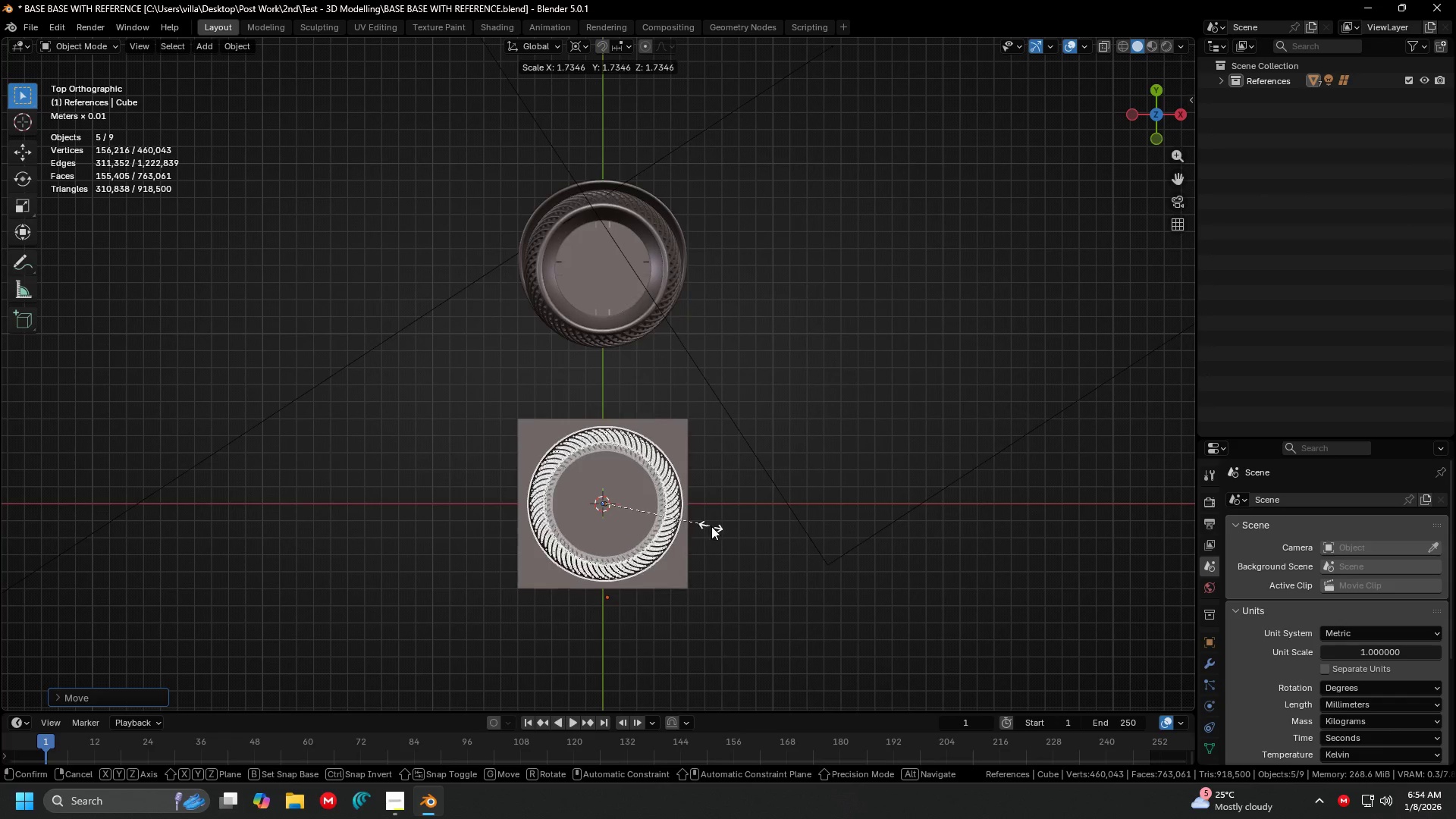 
left_click([713, 526])
 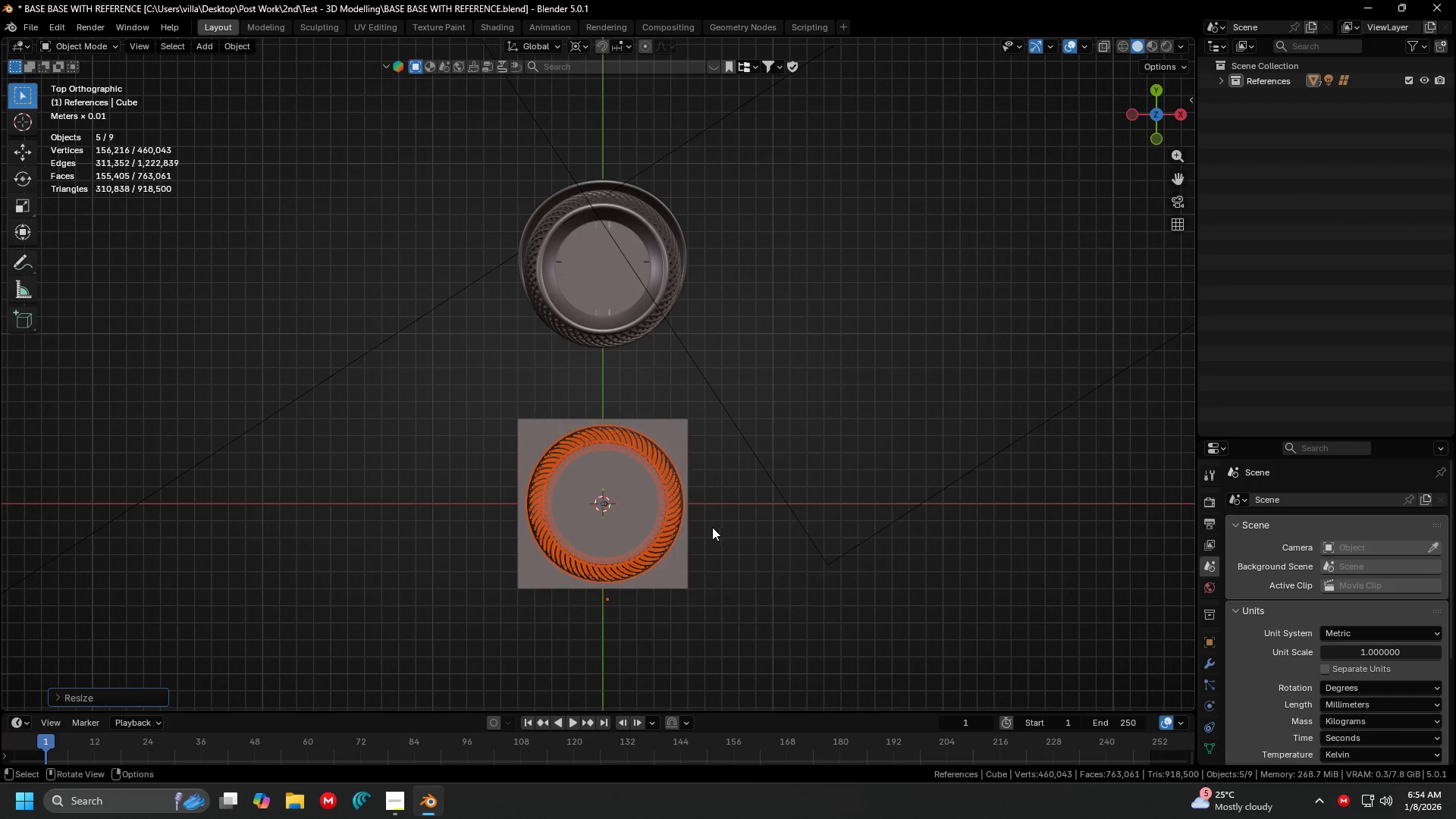 
key(G)
 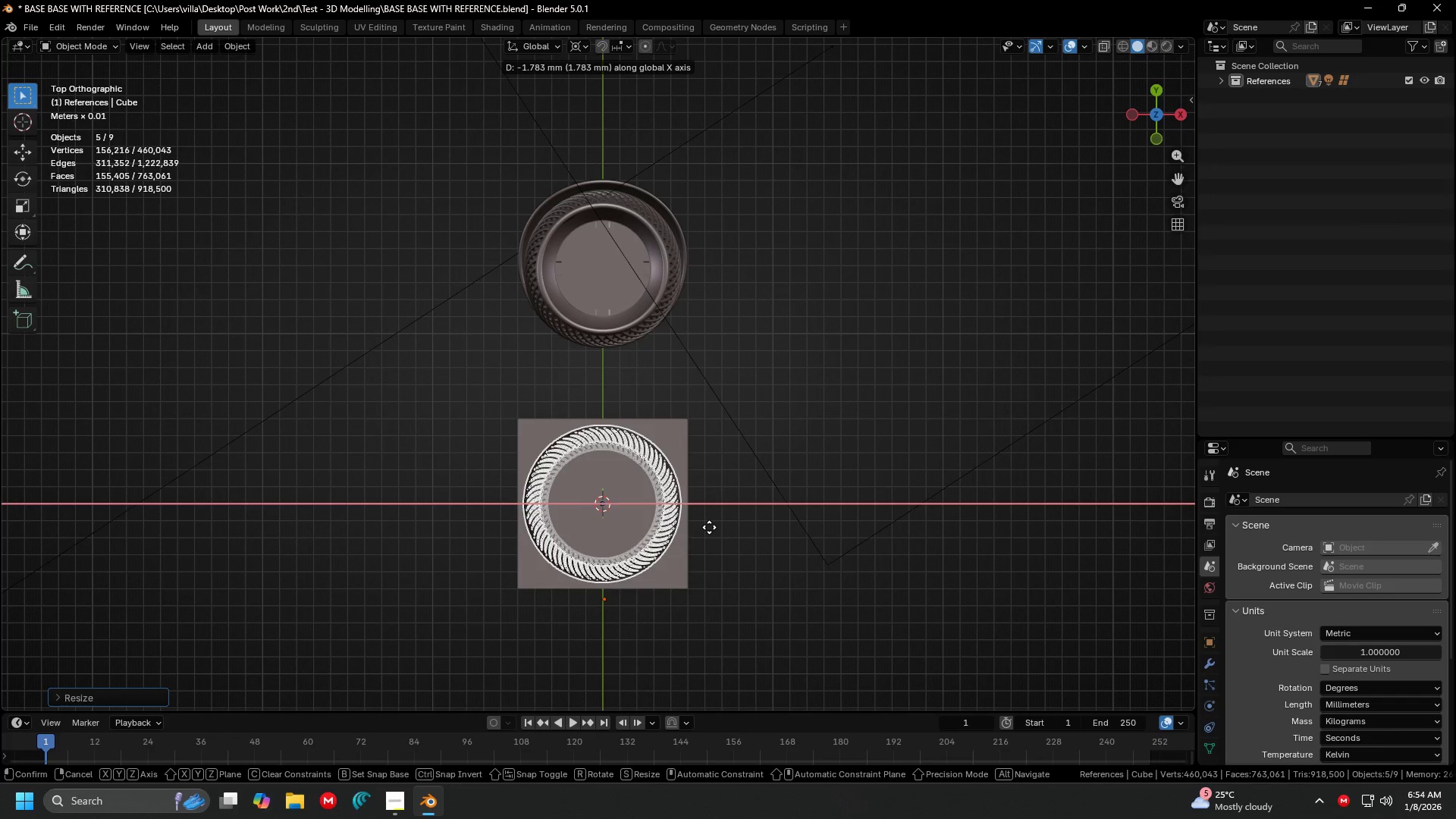 
left_click([711, 527])
 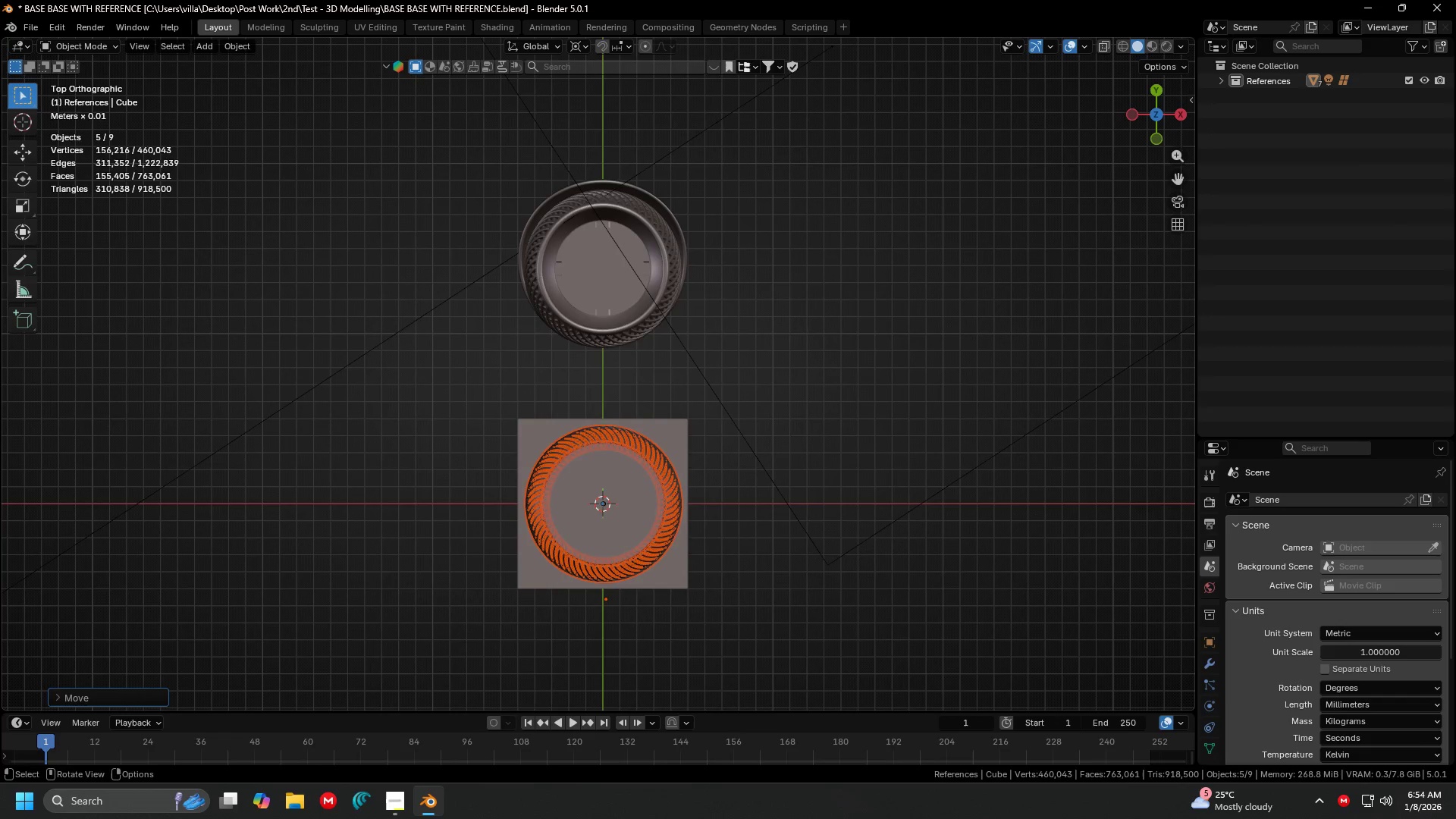 
key(S)
 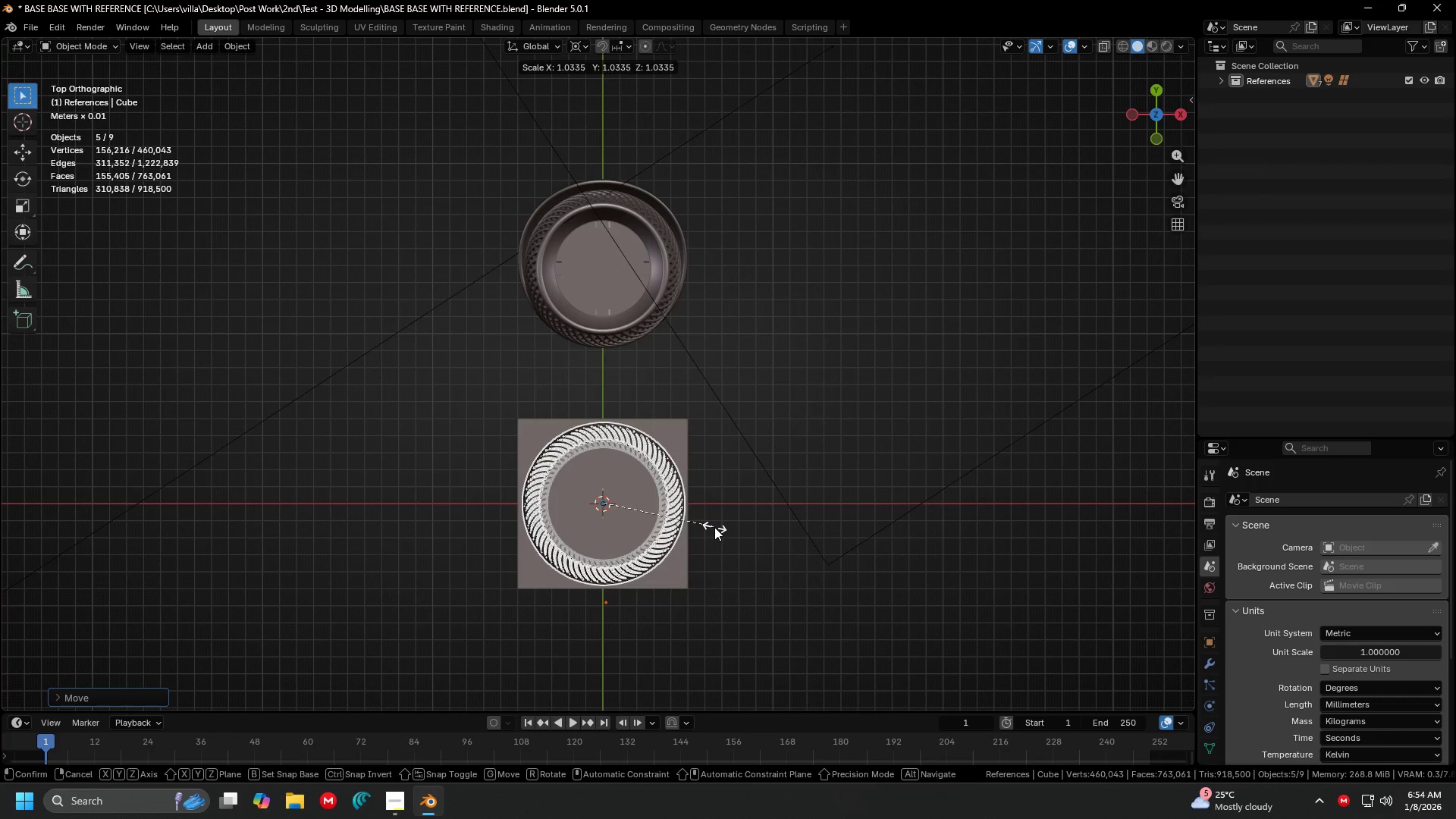 
left_click([714, 527])
 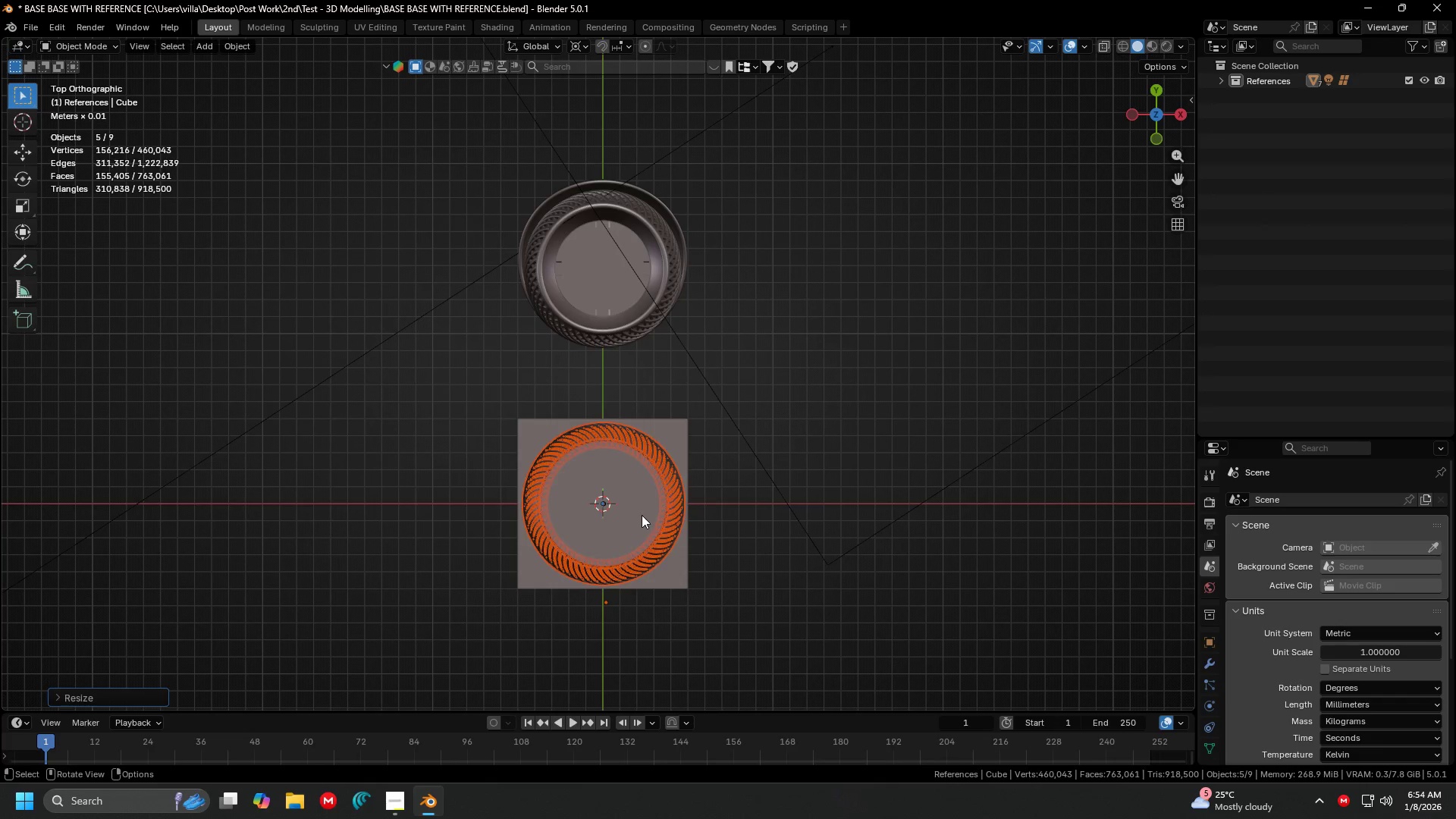 
key(G)
 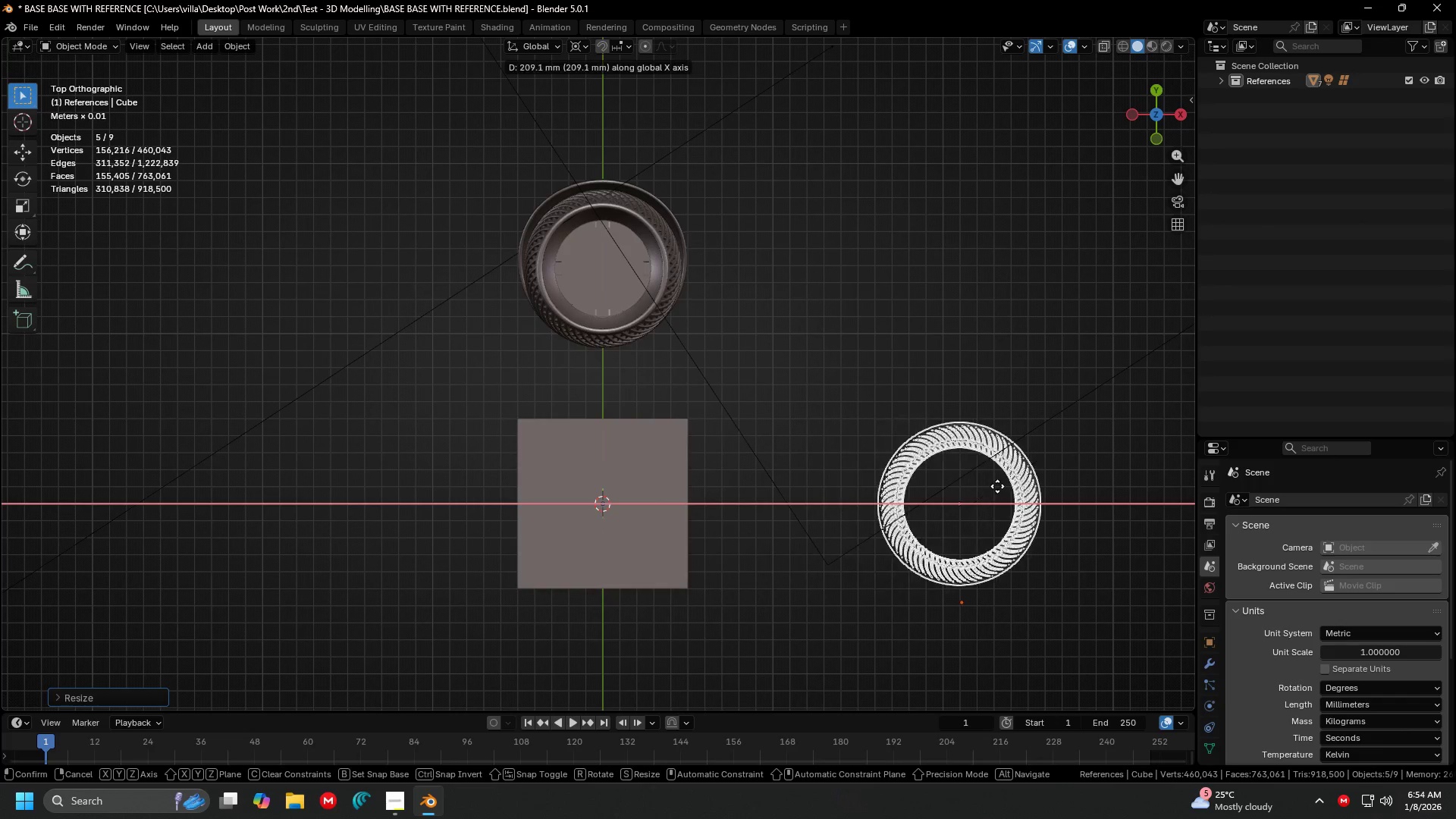 
left_click([997, 486])
 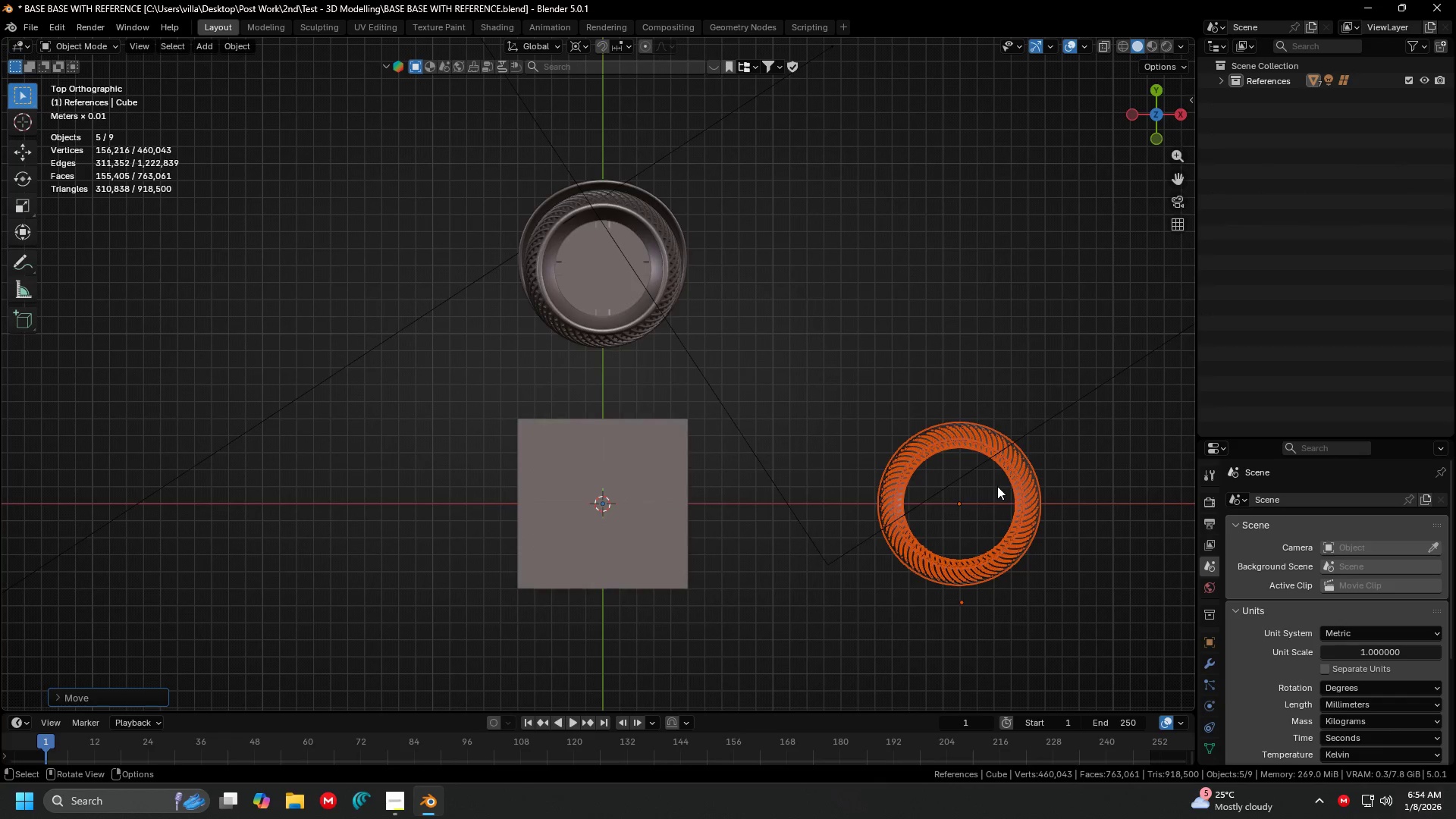 
key(G)
 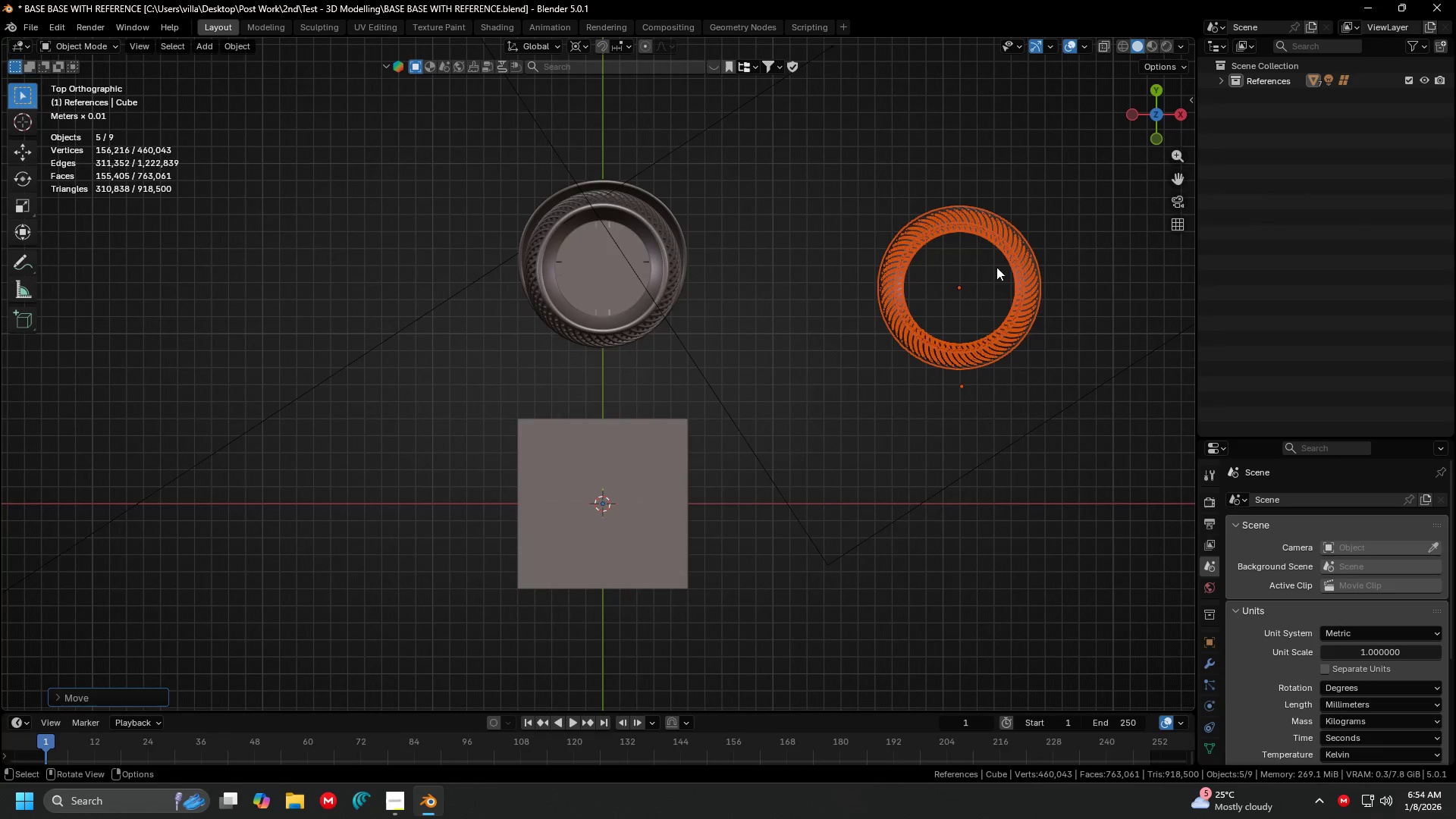 
double_click([711, 557])
 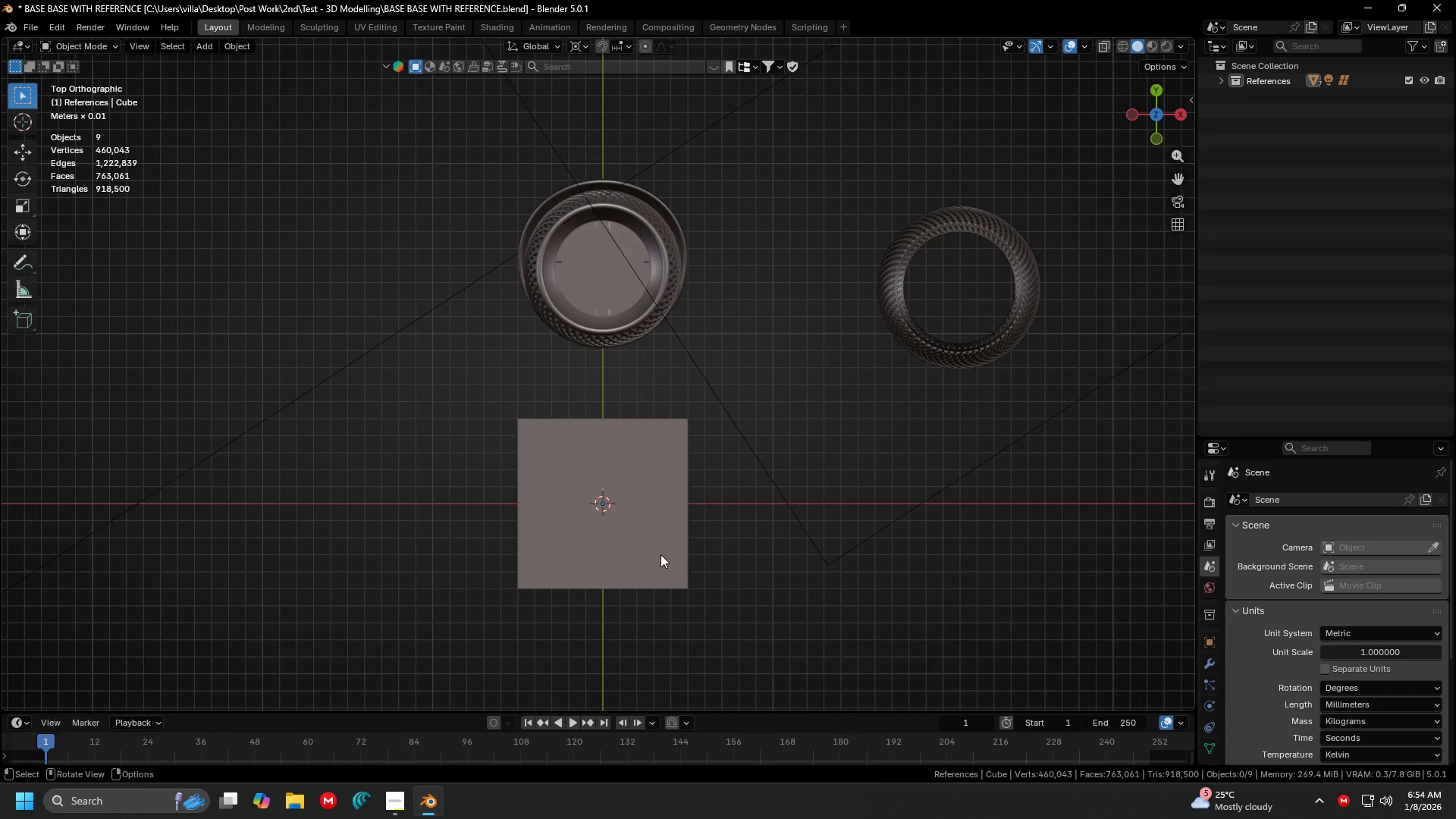 
triple_click([657, 551])
 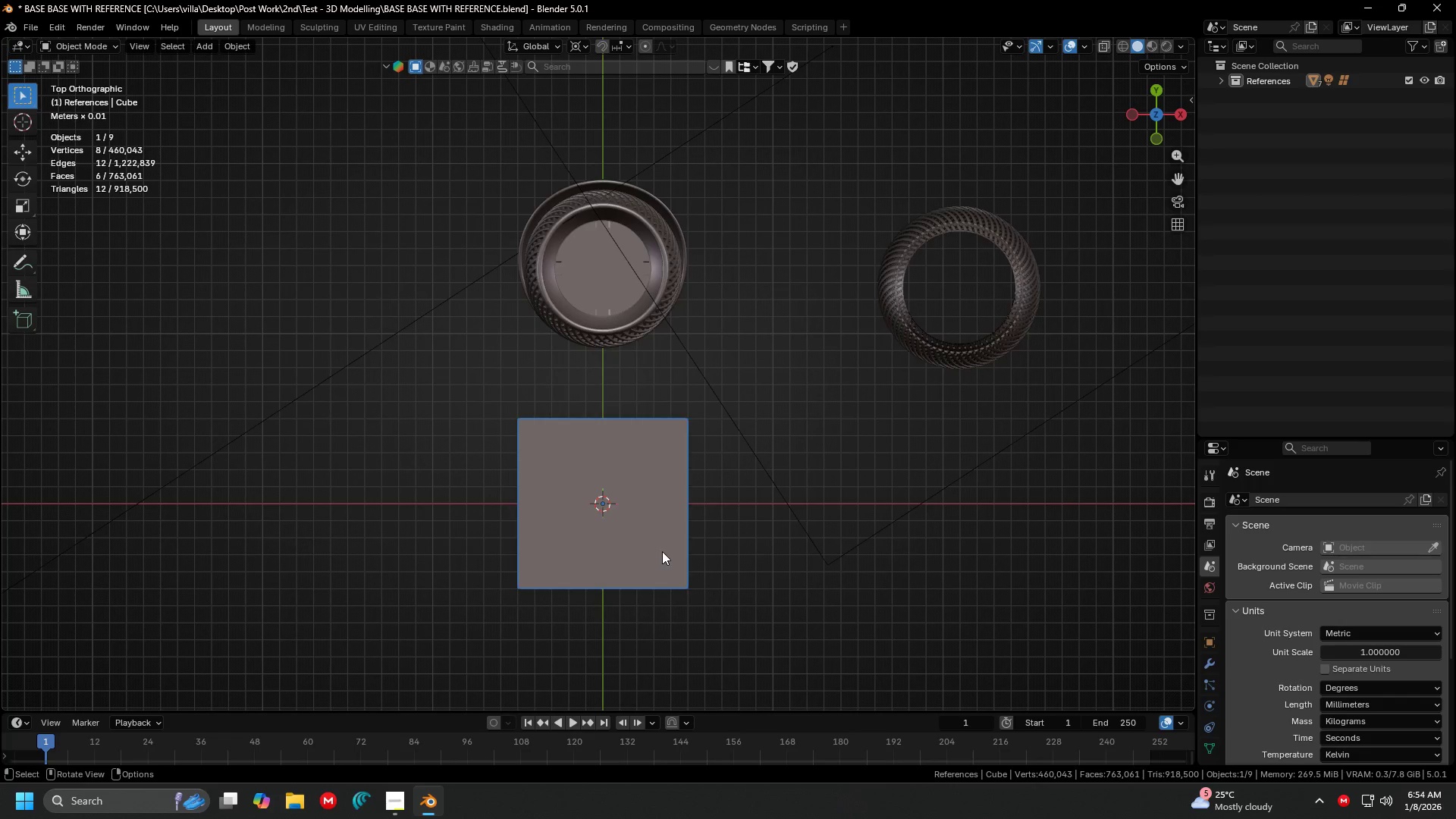 
key(G)
 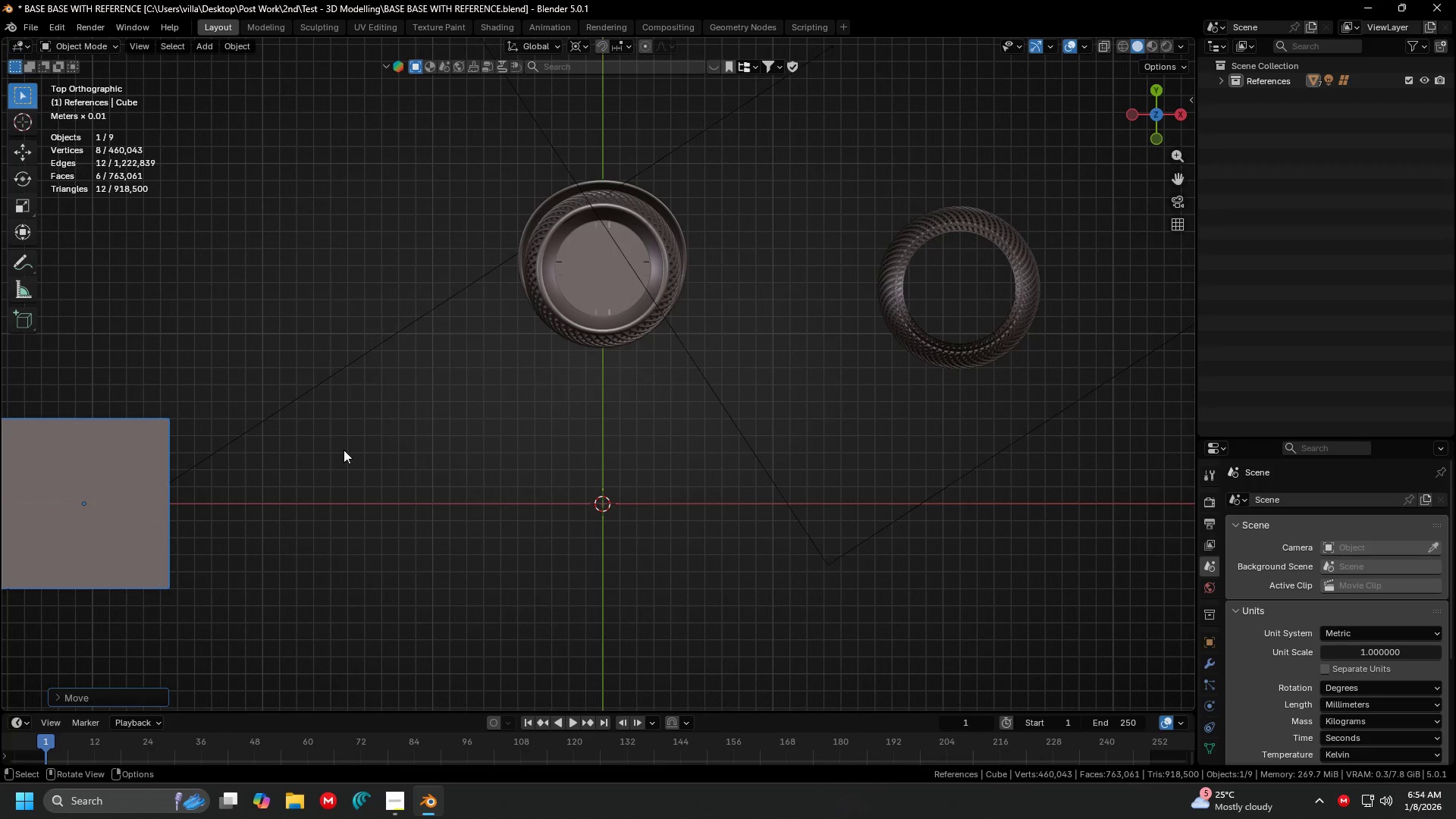 
double_click([626, 334])
 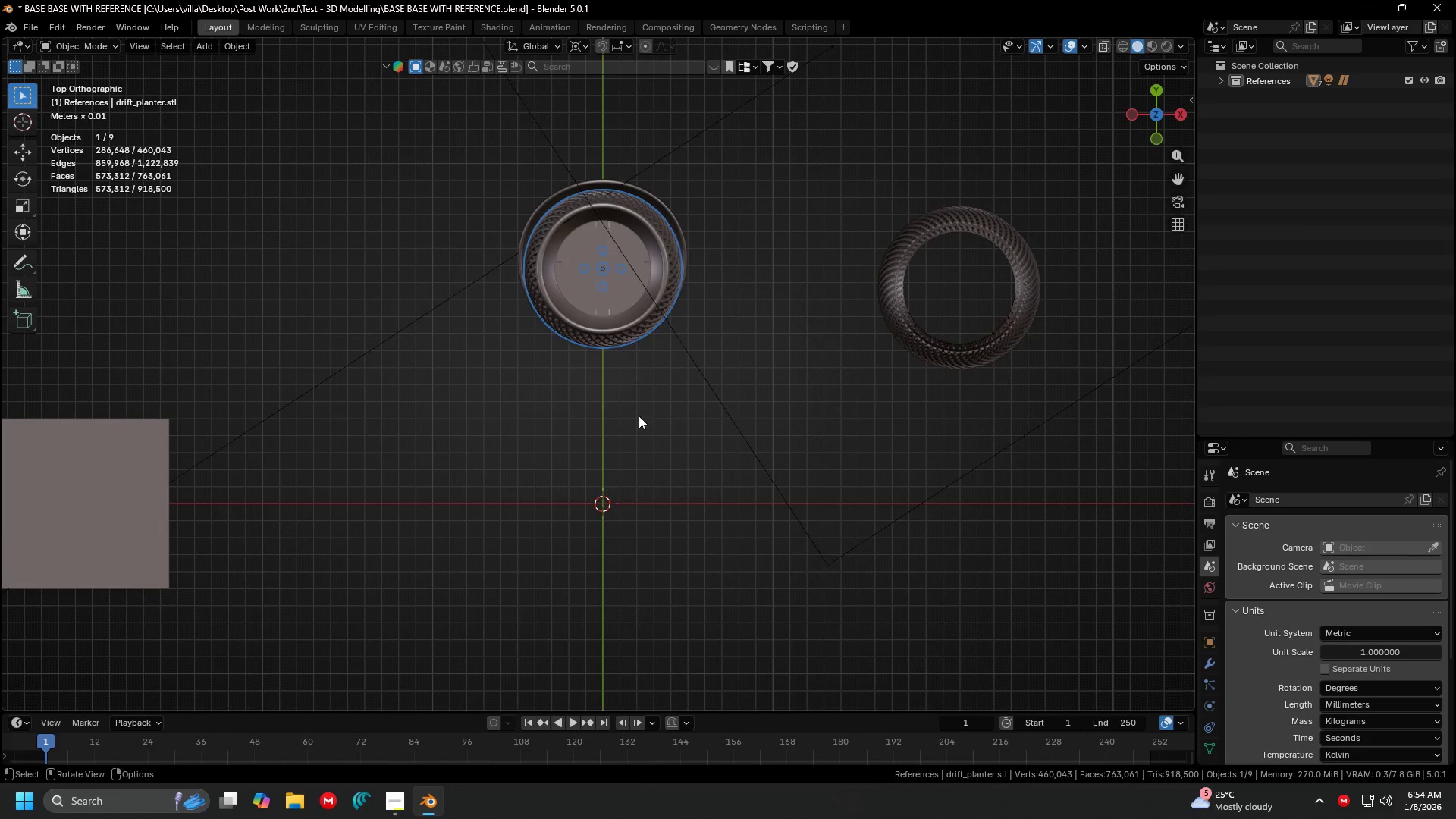 
key(G)
 